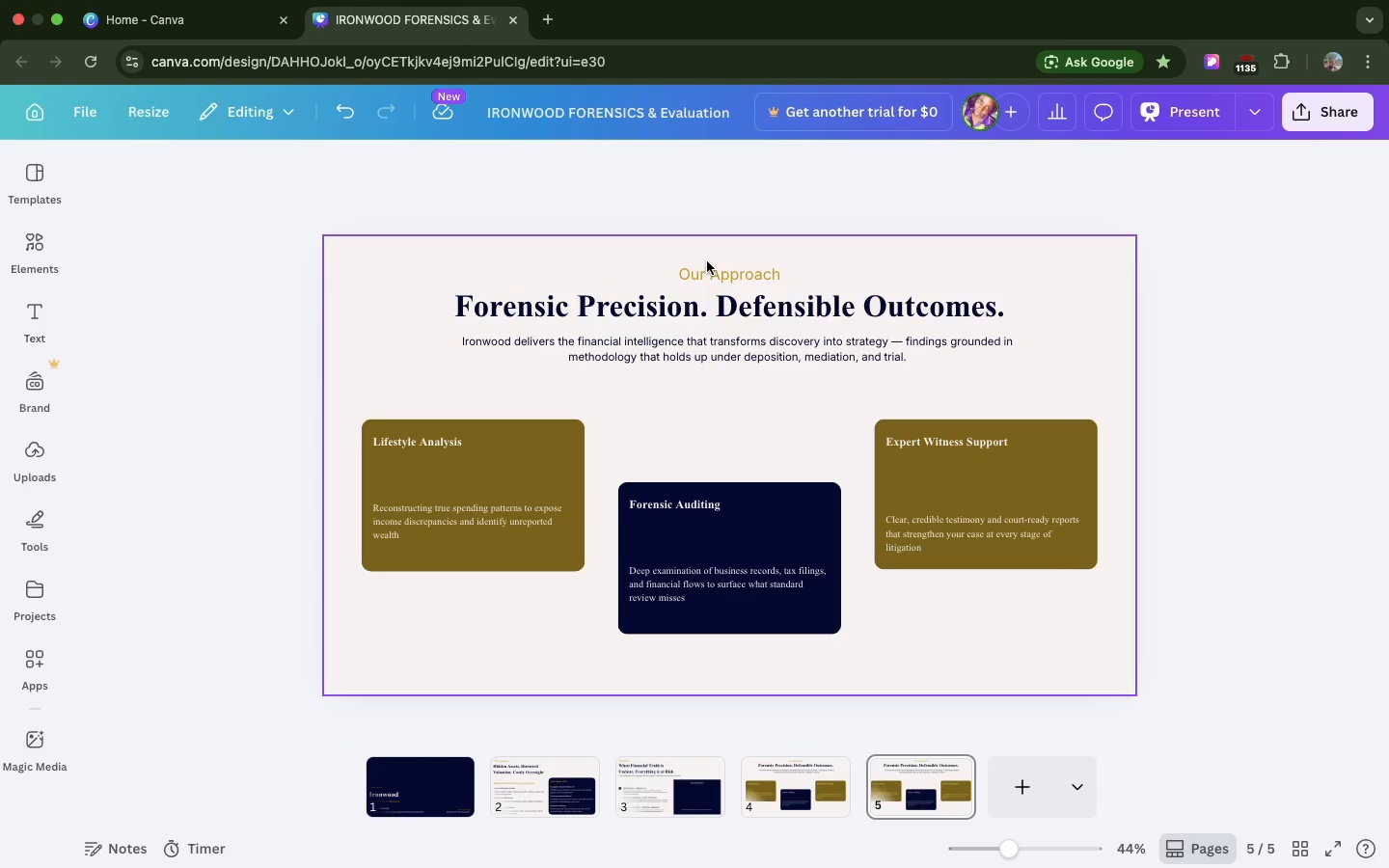 
double_click([702, 265])
 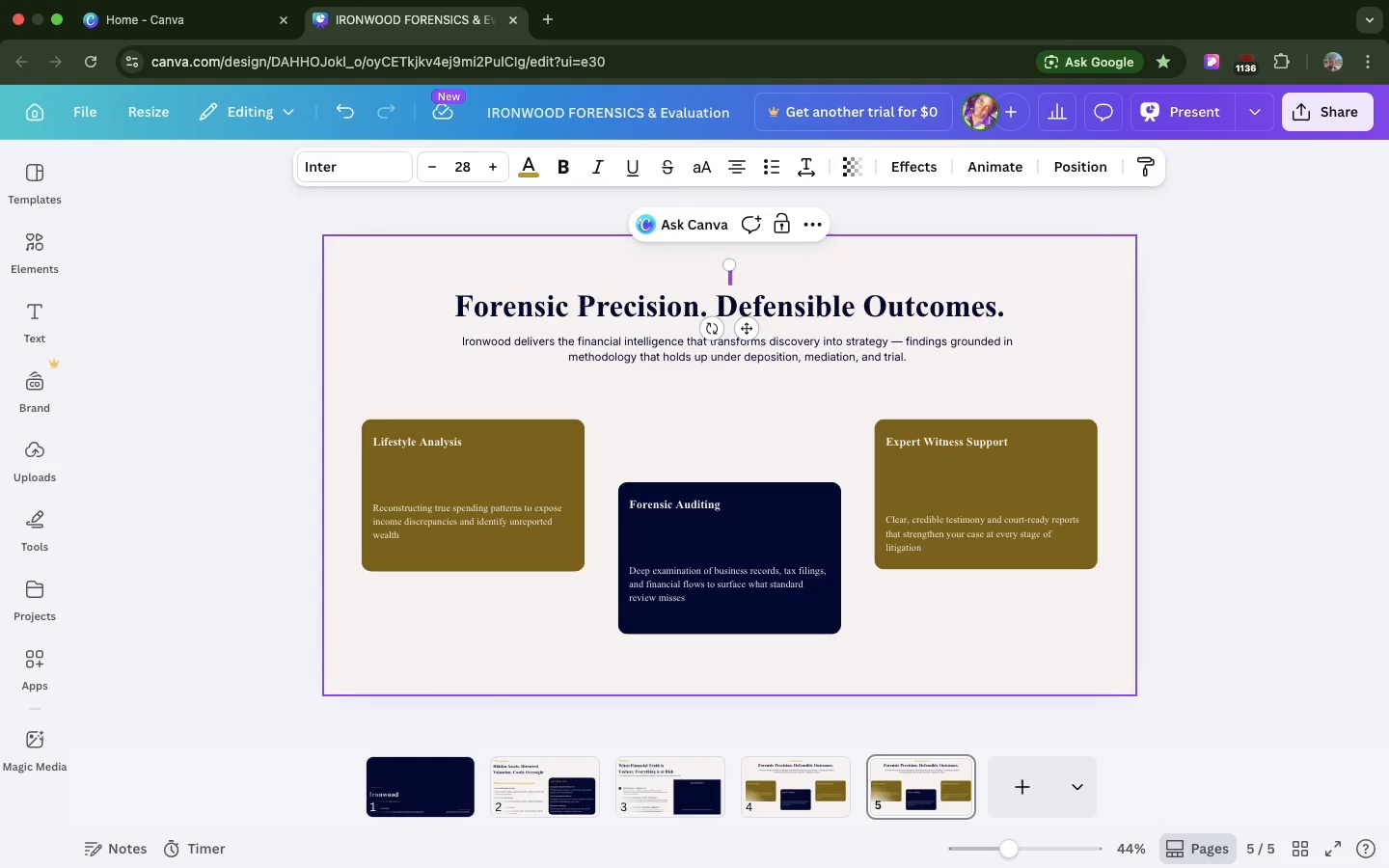 
key(Backspace)
 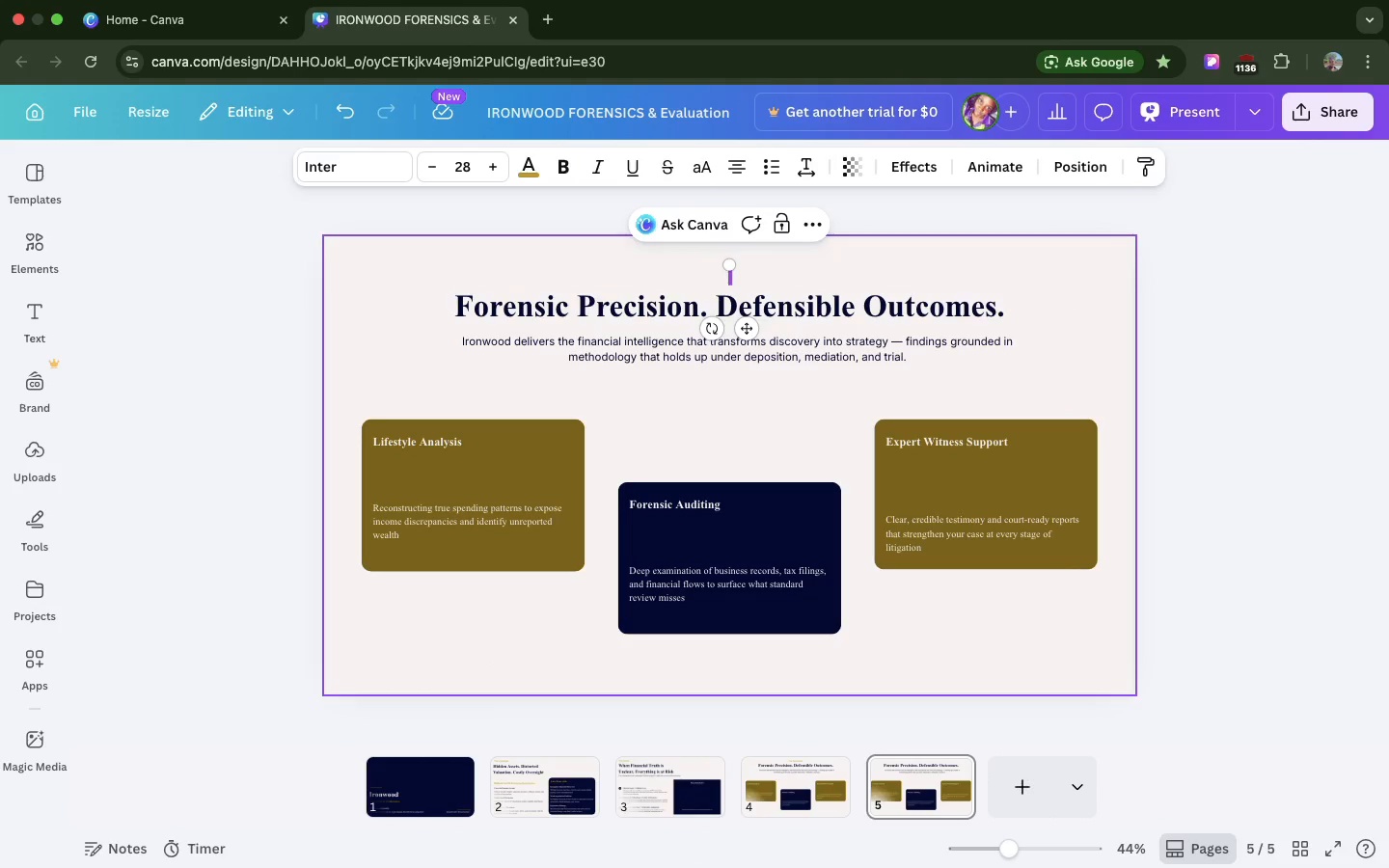 
key(Meta+Z)
 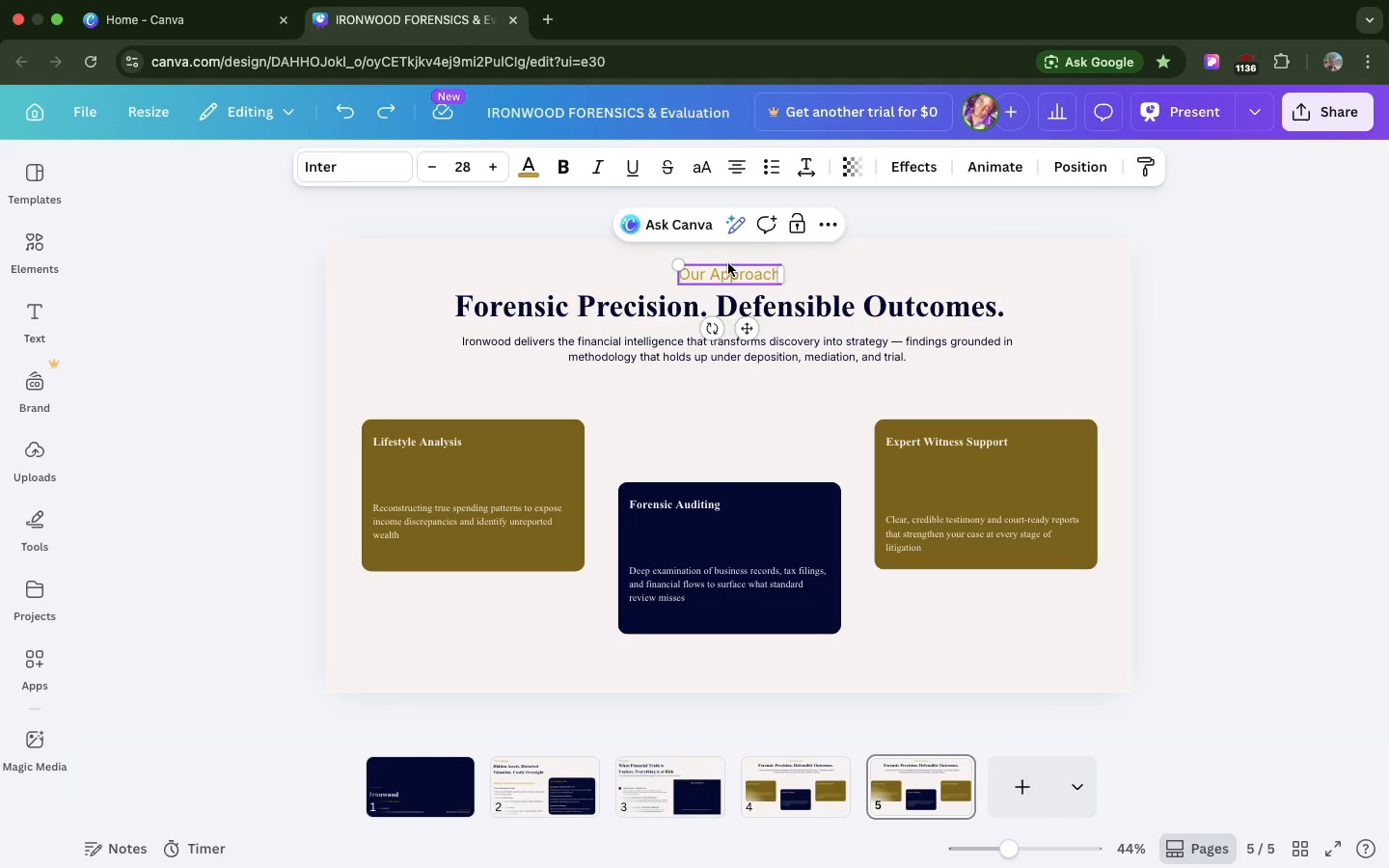 
left_click([728, 263])
 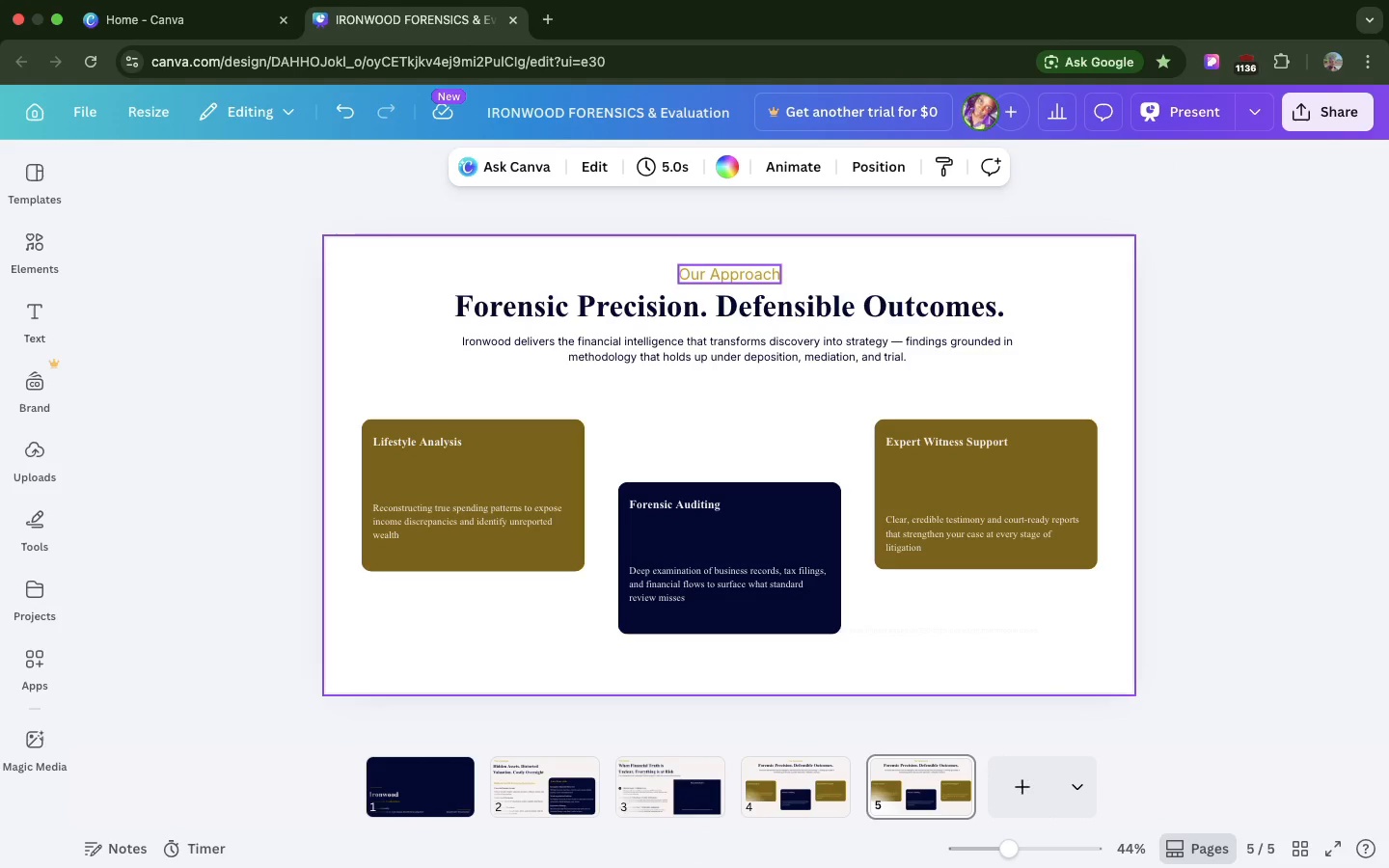 
key(Backspace)
 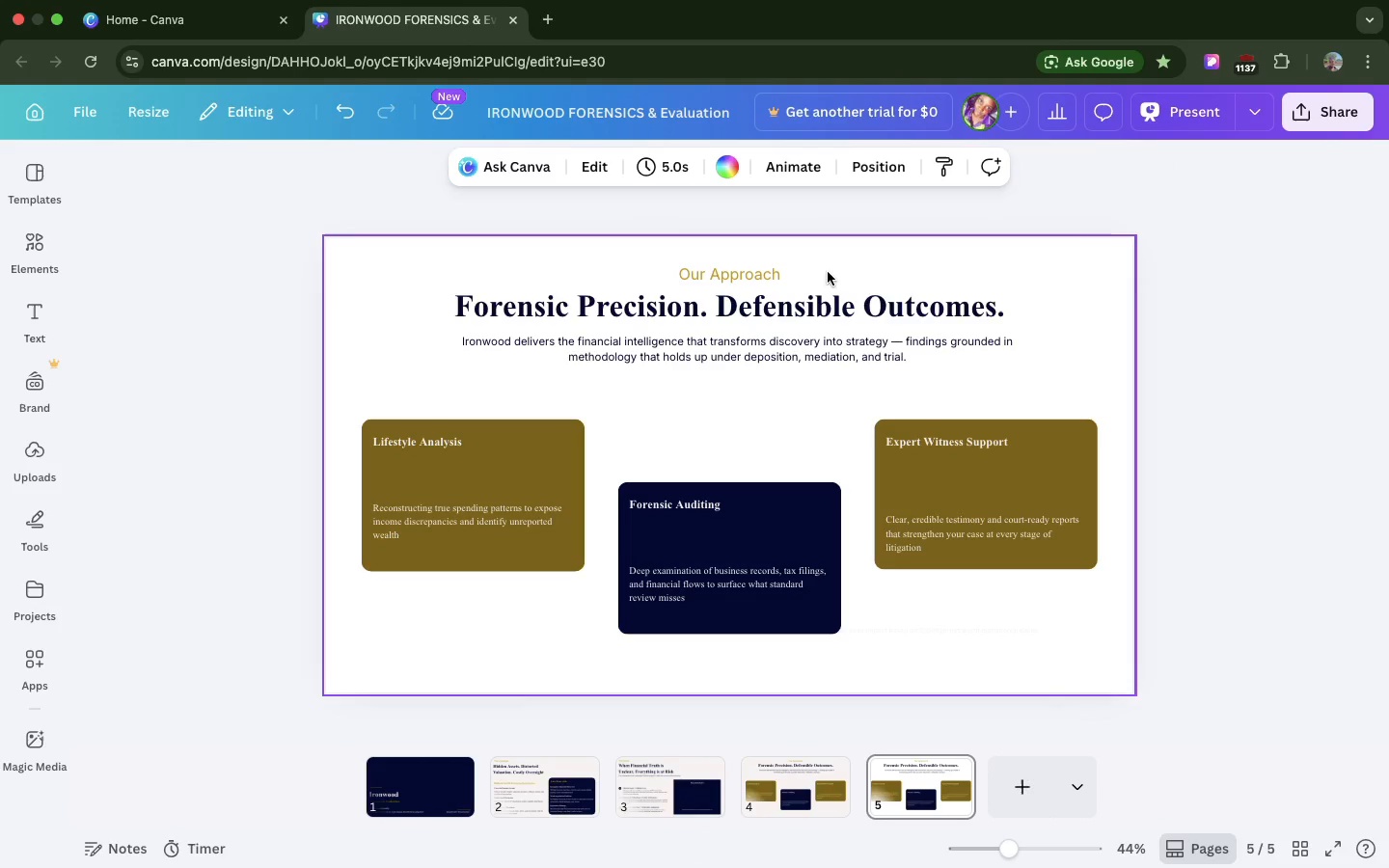 
left_click([828, 272])
 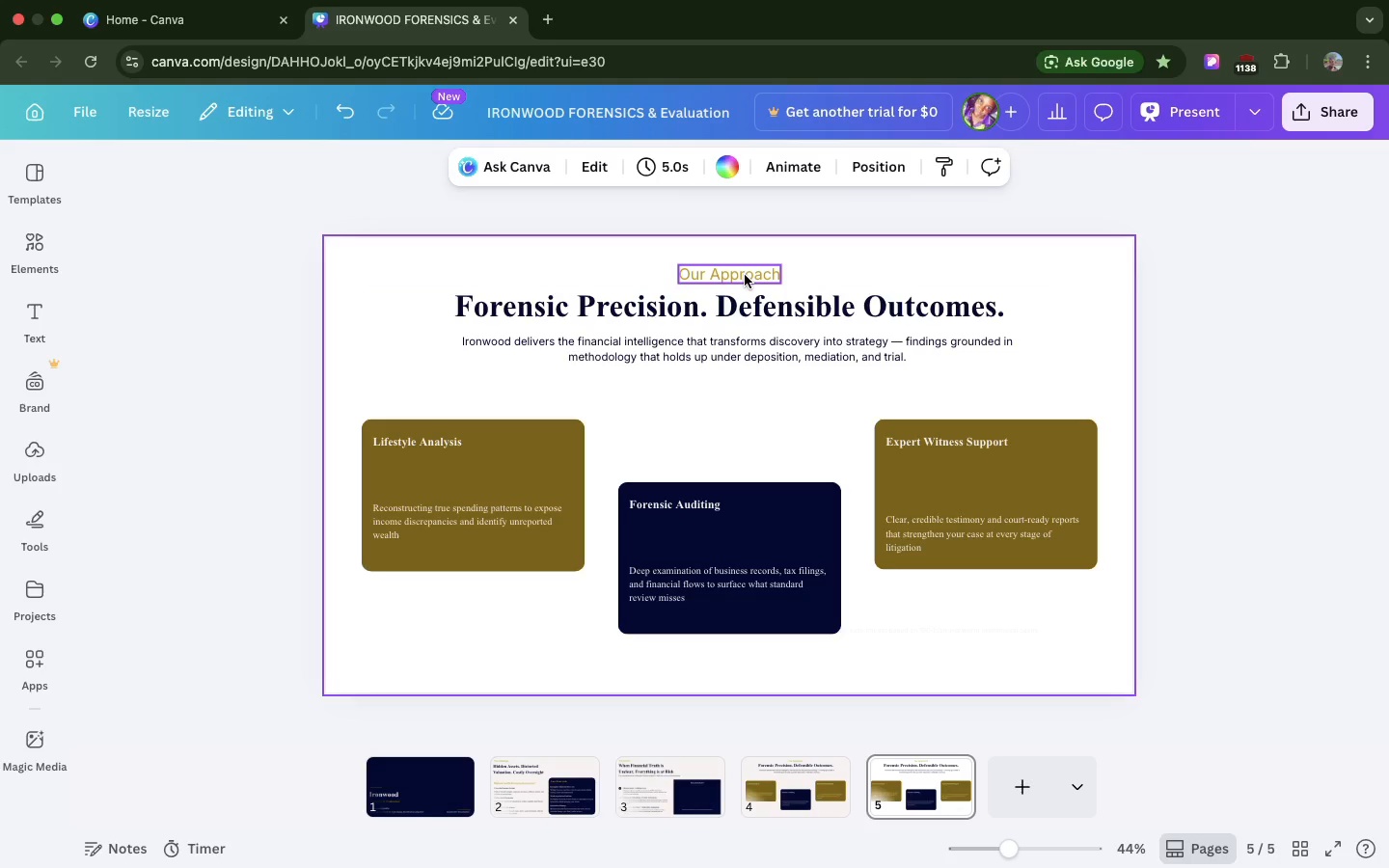 
left_click([745, 275])
 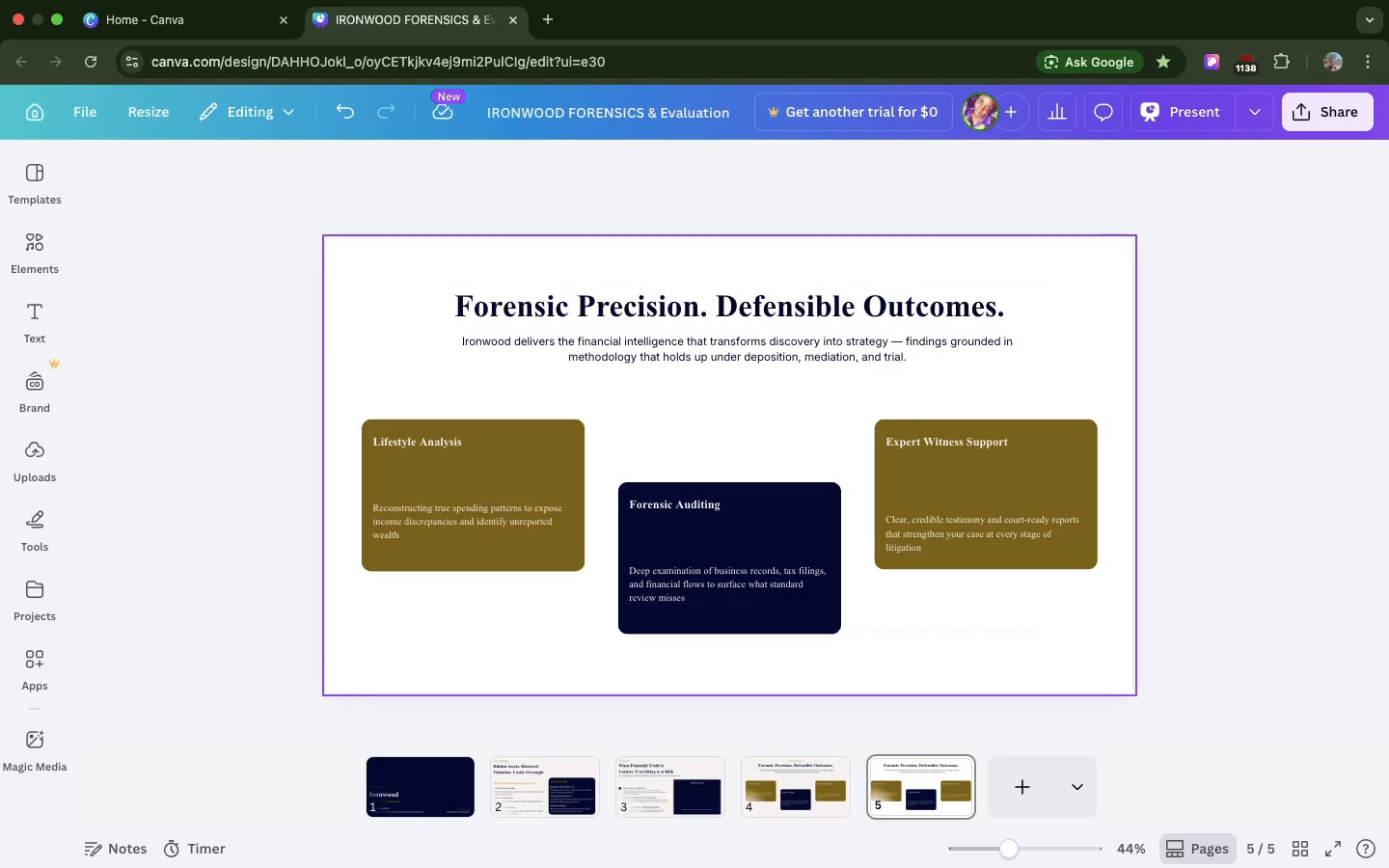 
key(Backspace)
 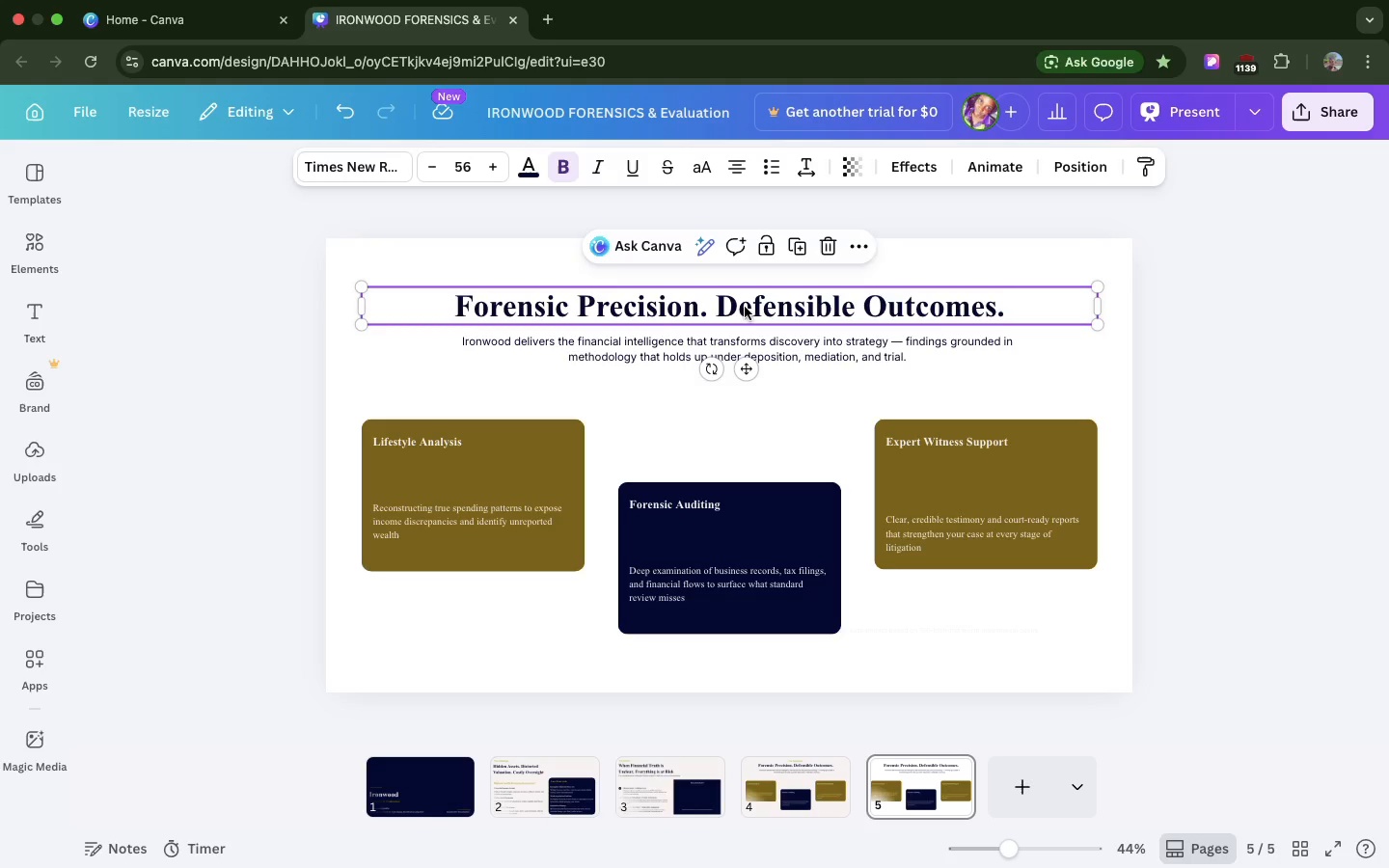 
double_click([745, 307])
 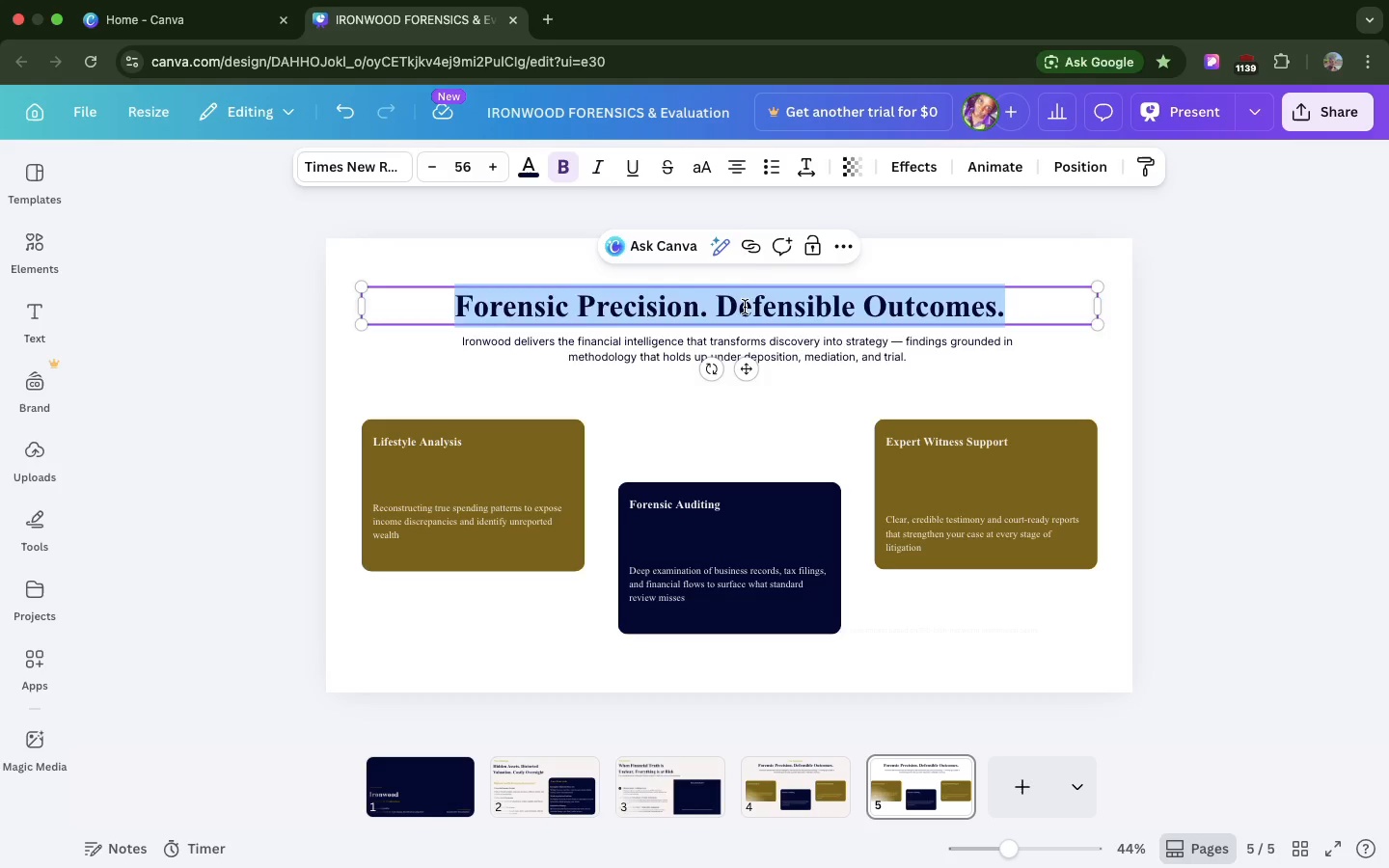 
key(Meta+V)
 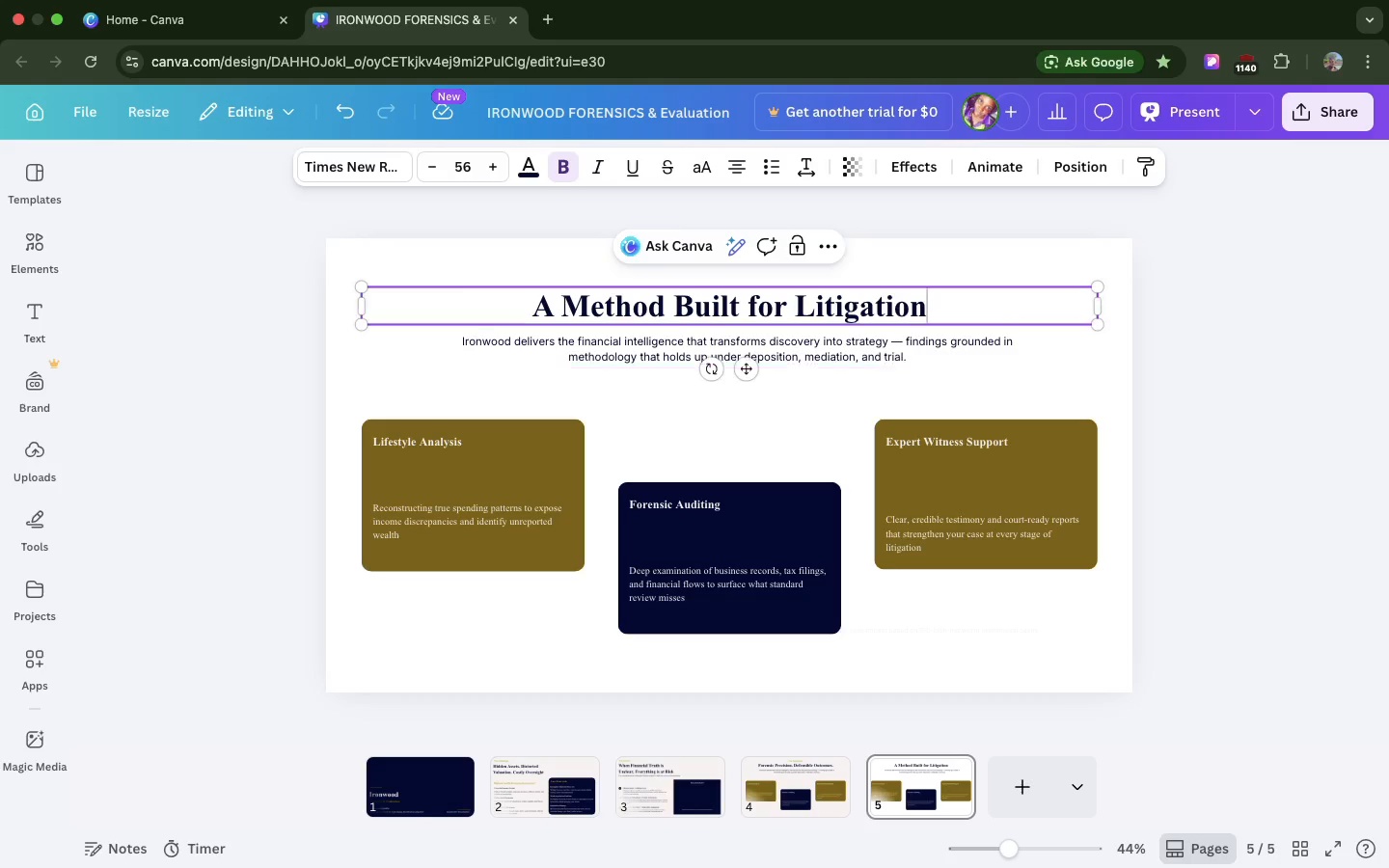 
key(Backspace)
 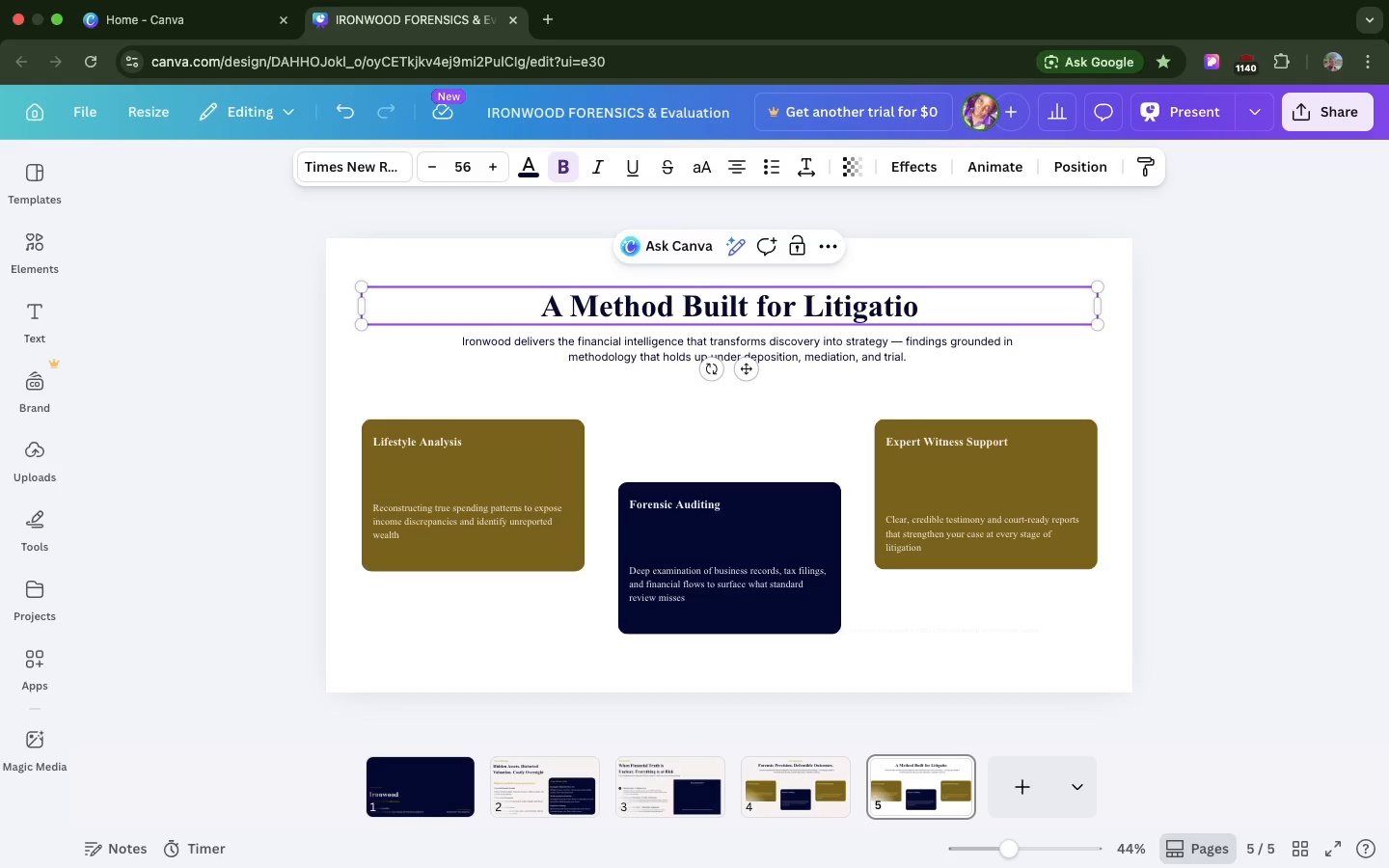 
key(Backspace)
 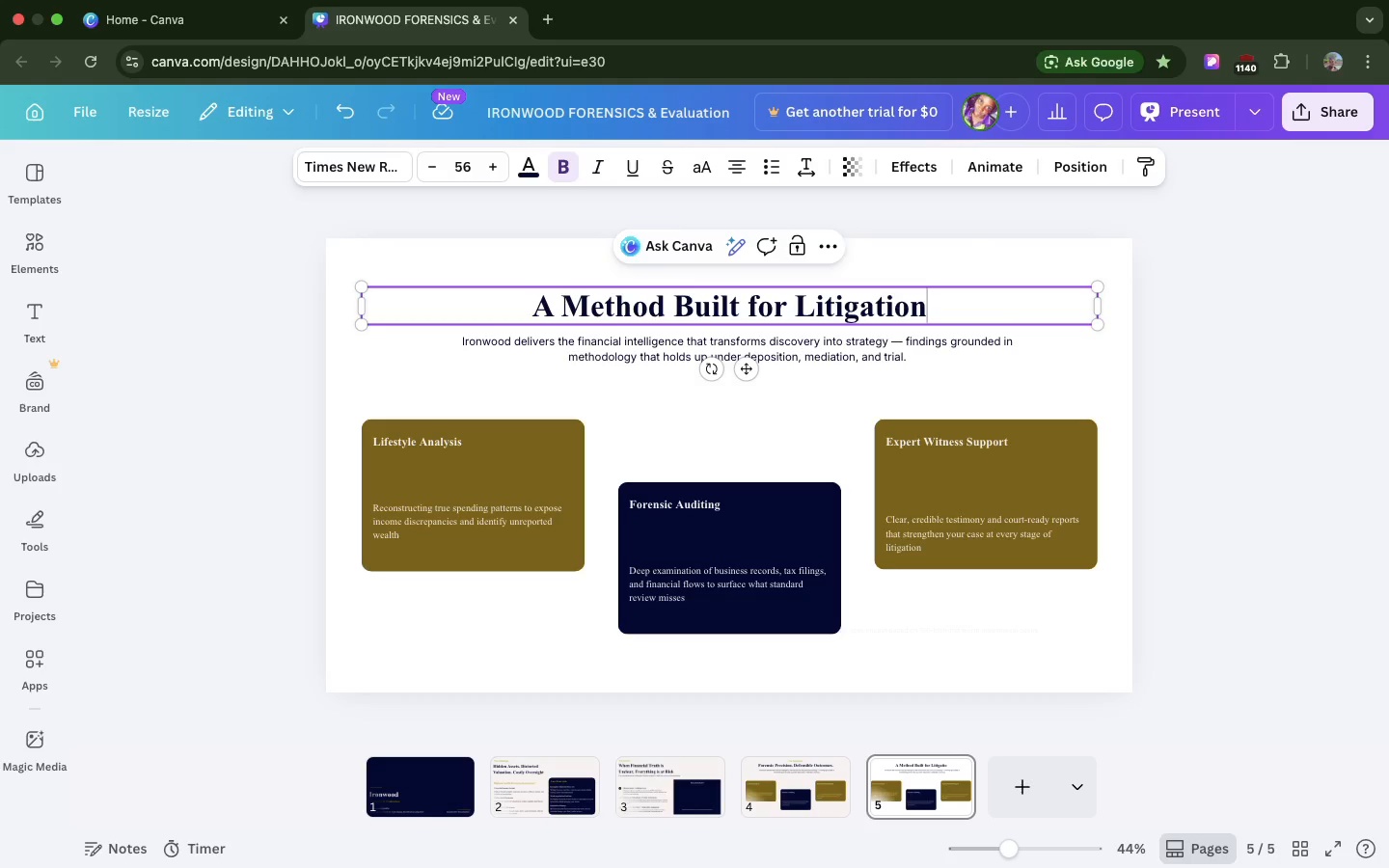 
key(N)
 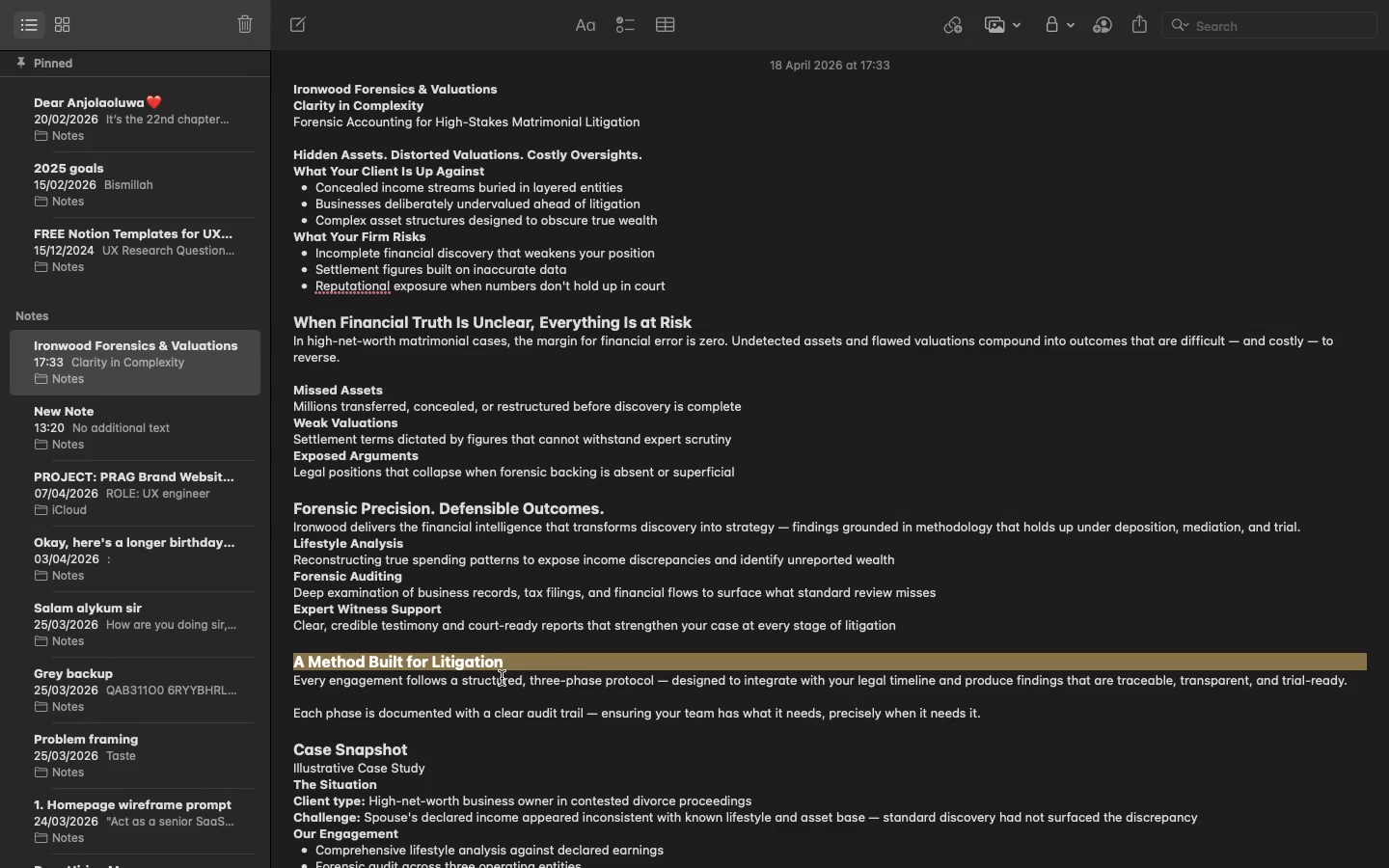 
double_click([502, 678])
 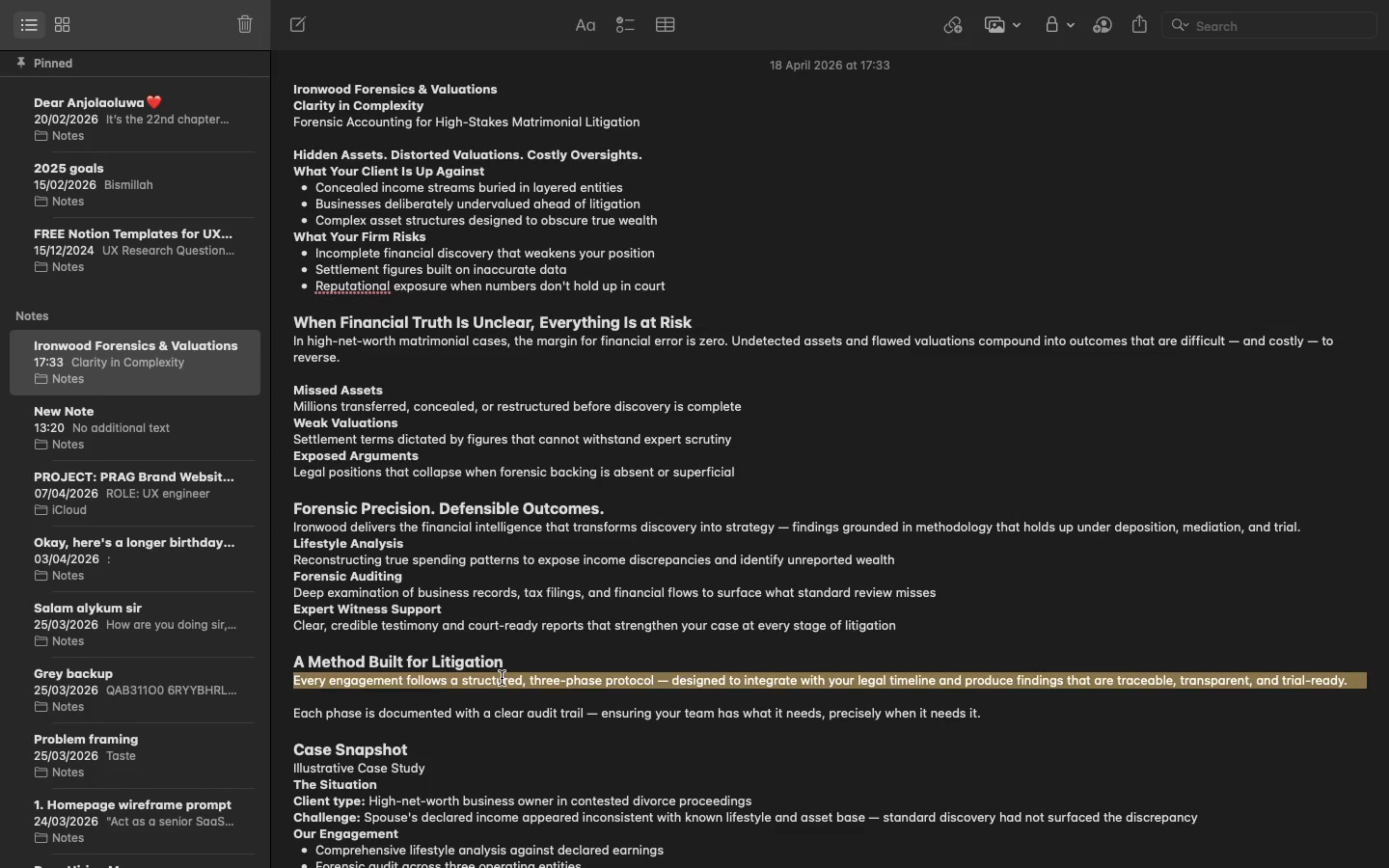 
triple_click([502, 678])
 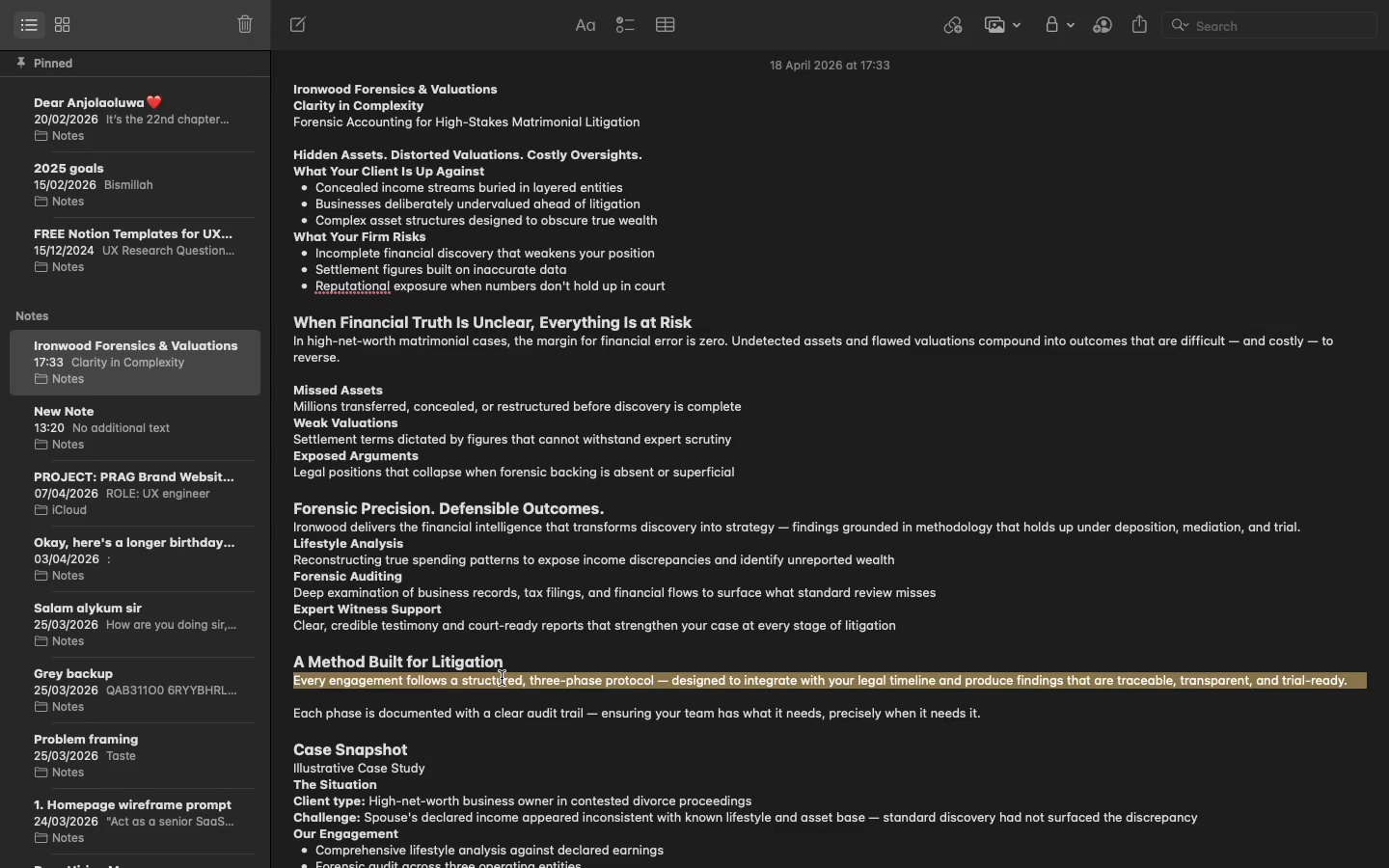 
key(Meta+C)
 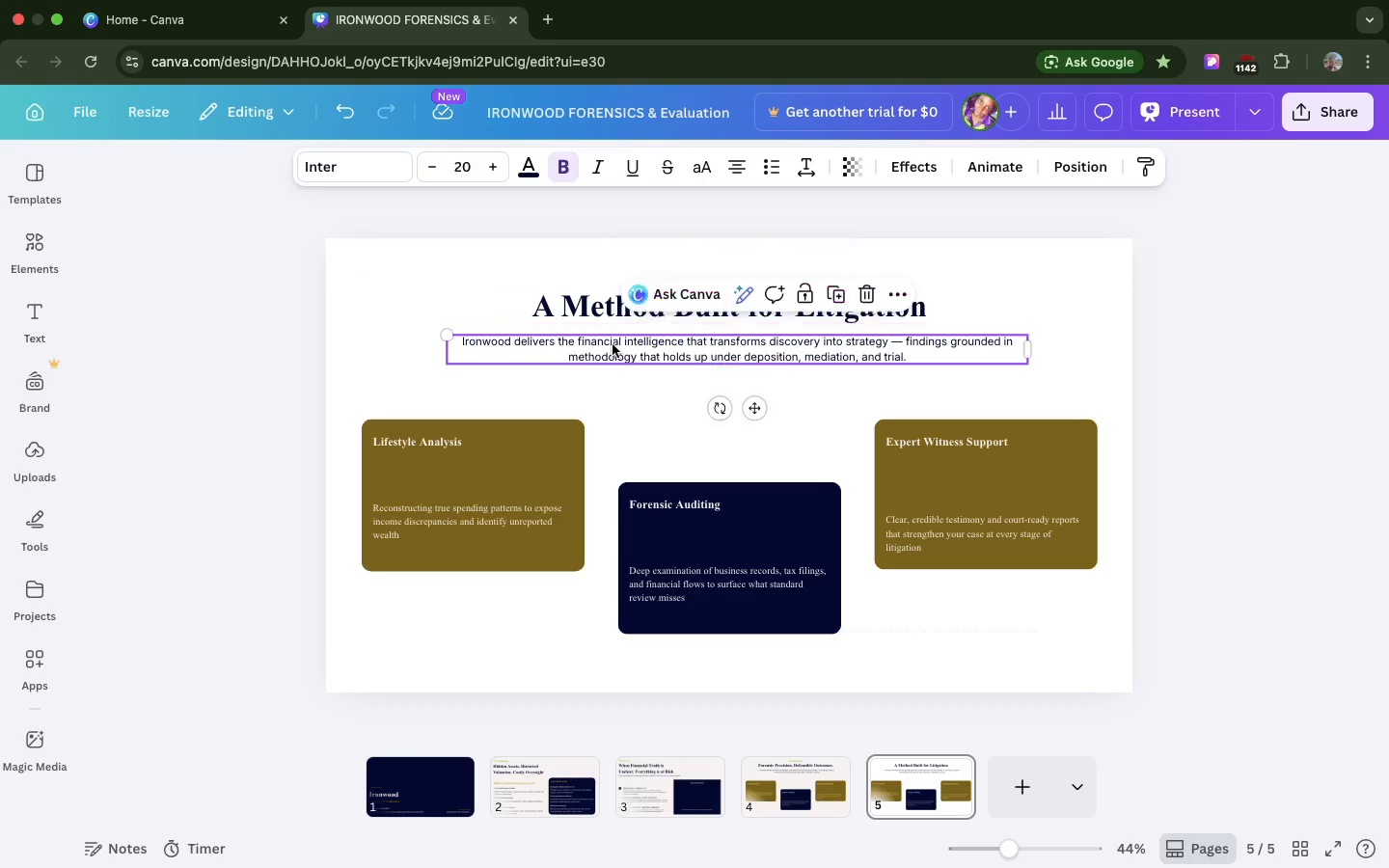 
double_click([613, 344])
 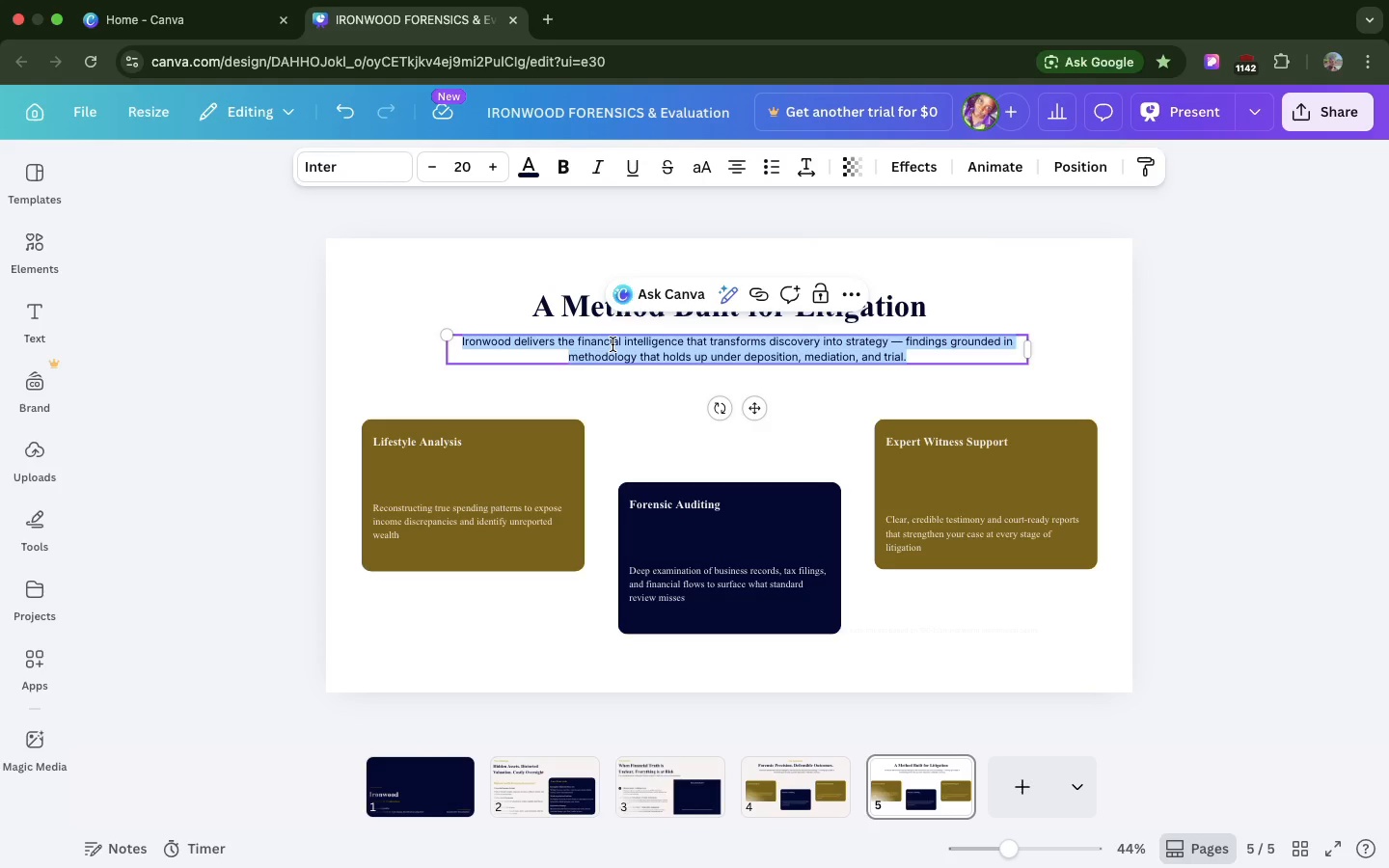 
triple_click([613, 344])
 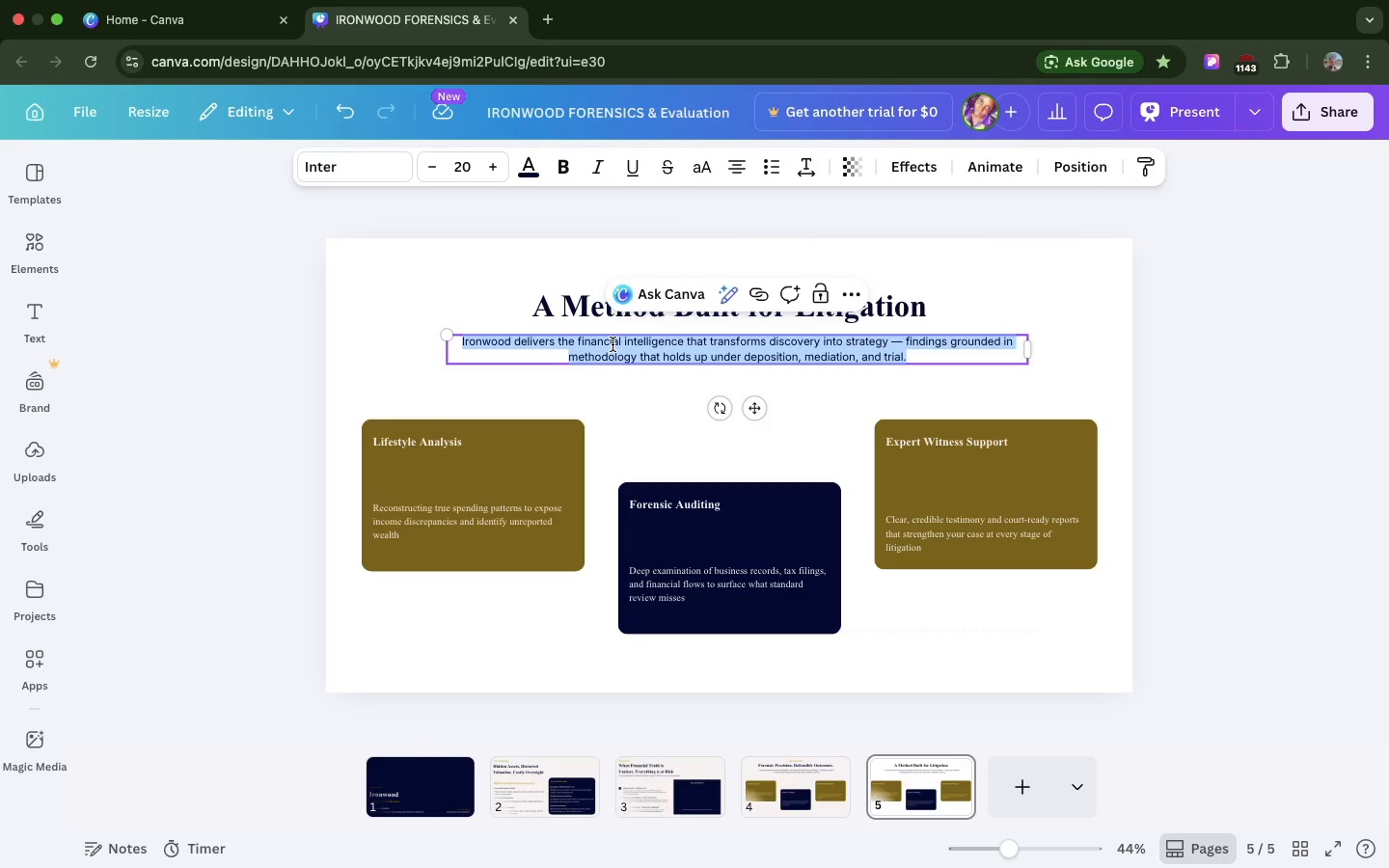 
key(Meta+V)
 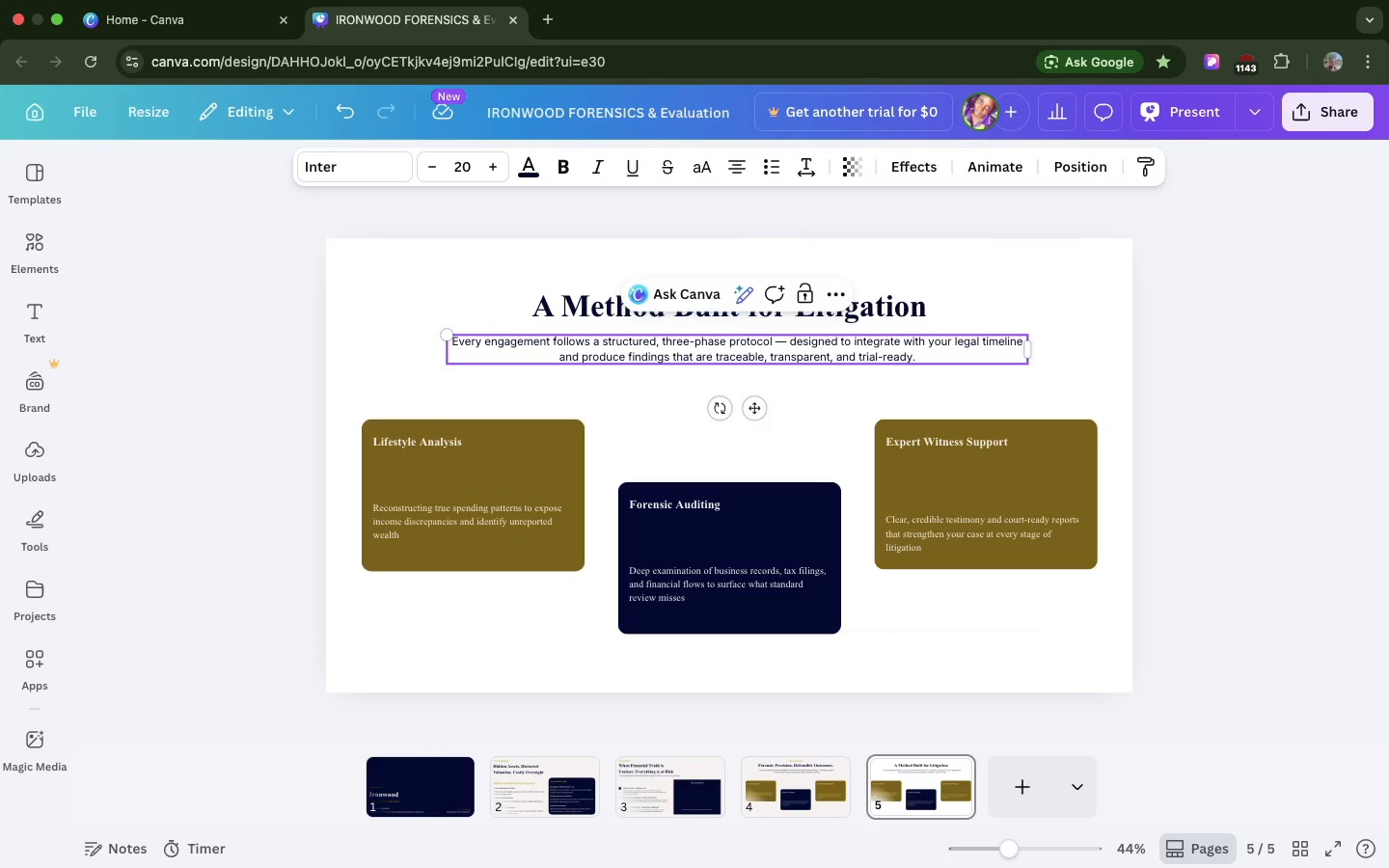 
key(Backspace)
 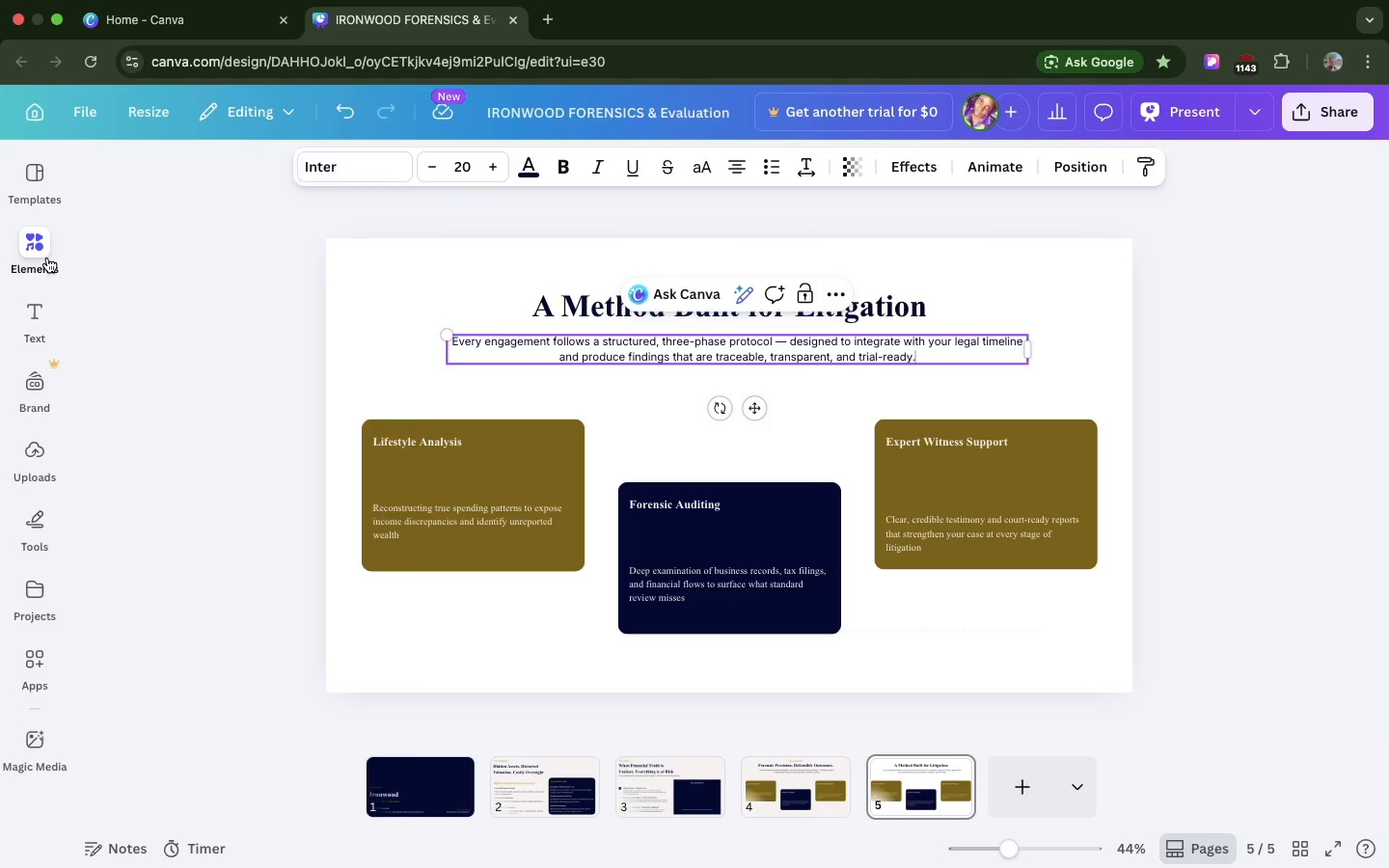 
left_click([47, 258])
 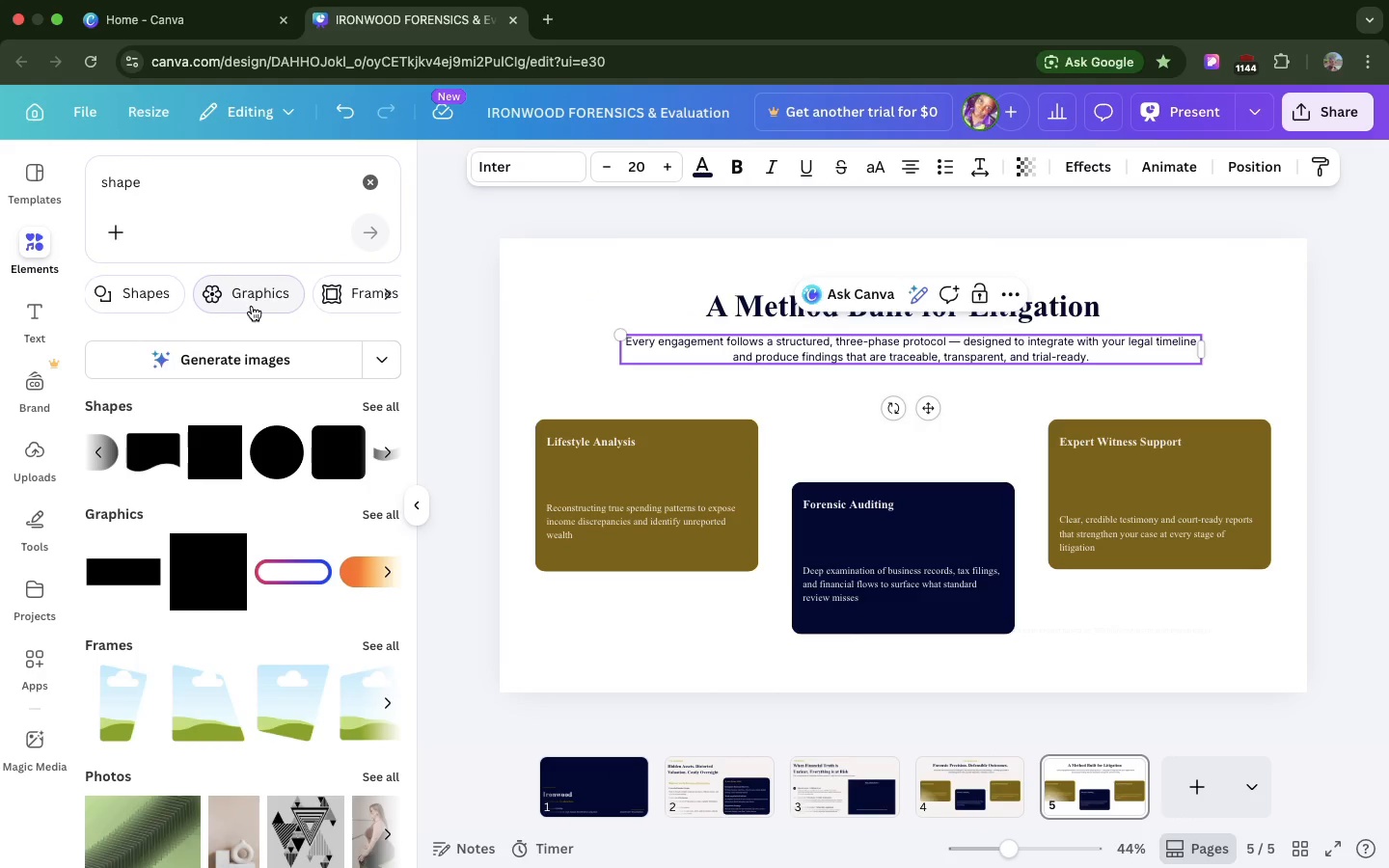 
scroll: coordinate [224, 295], scroll_direction: down, amount: 80.0
 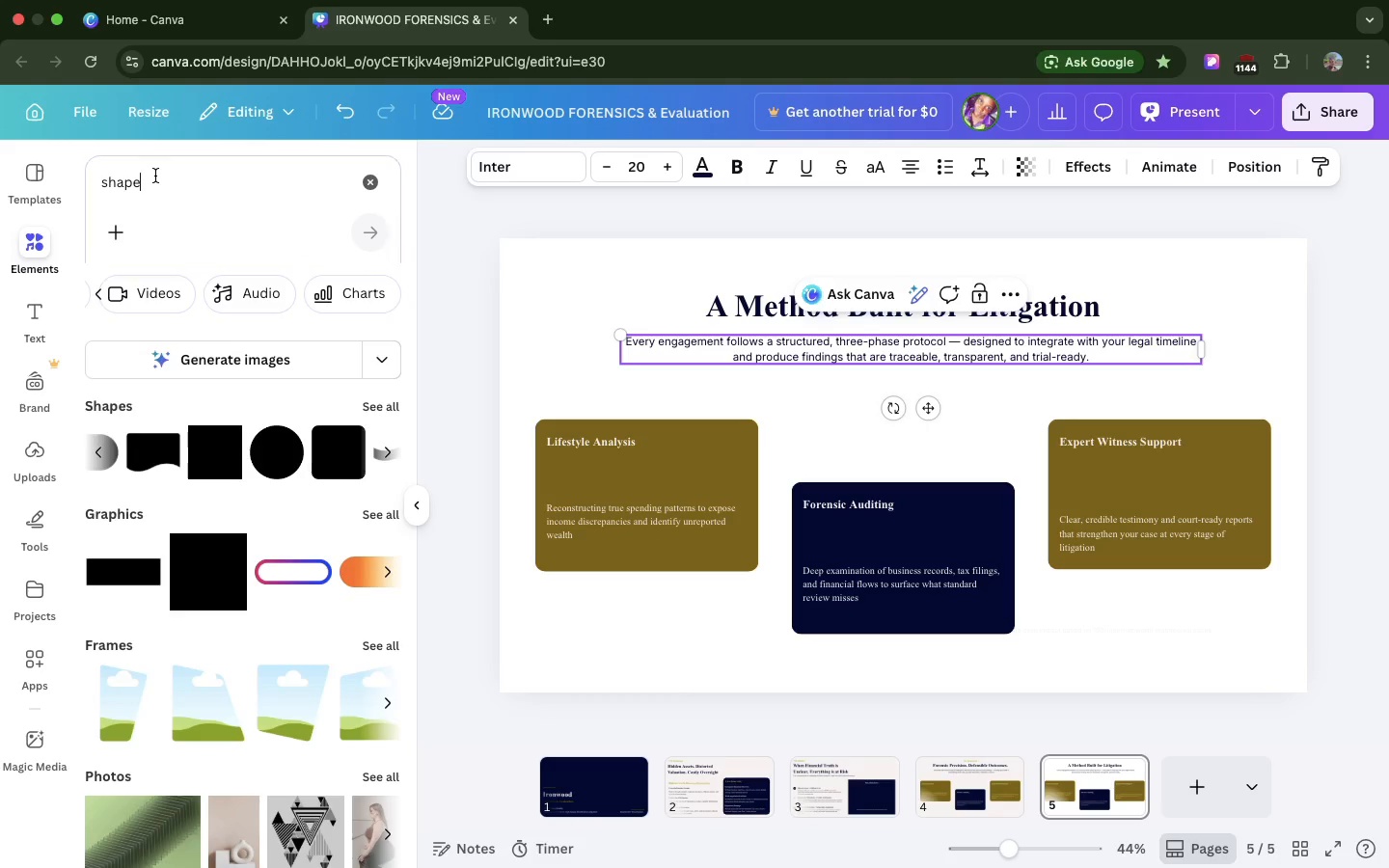 
double_click([155, 176])
 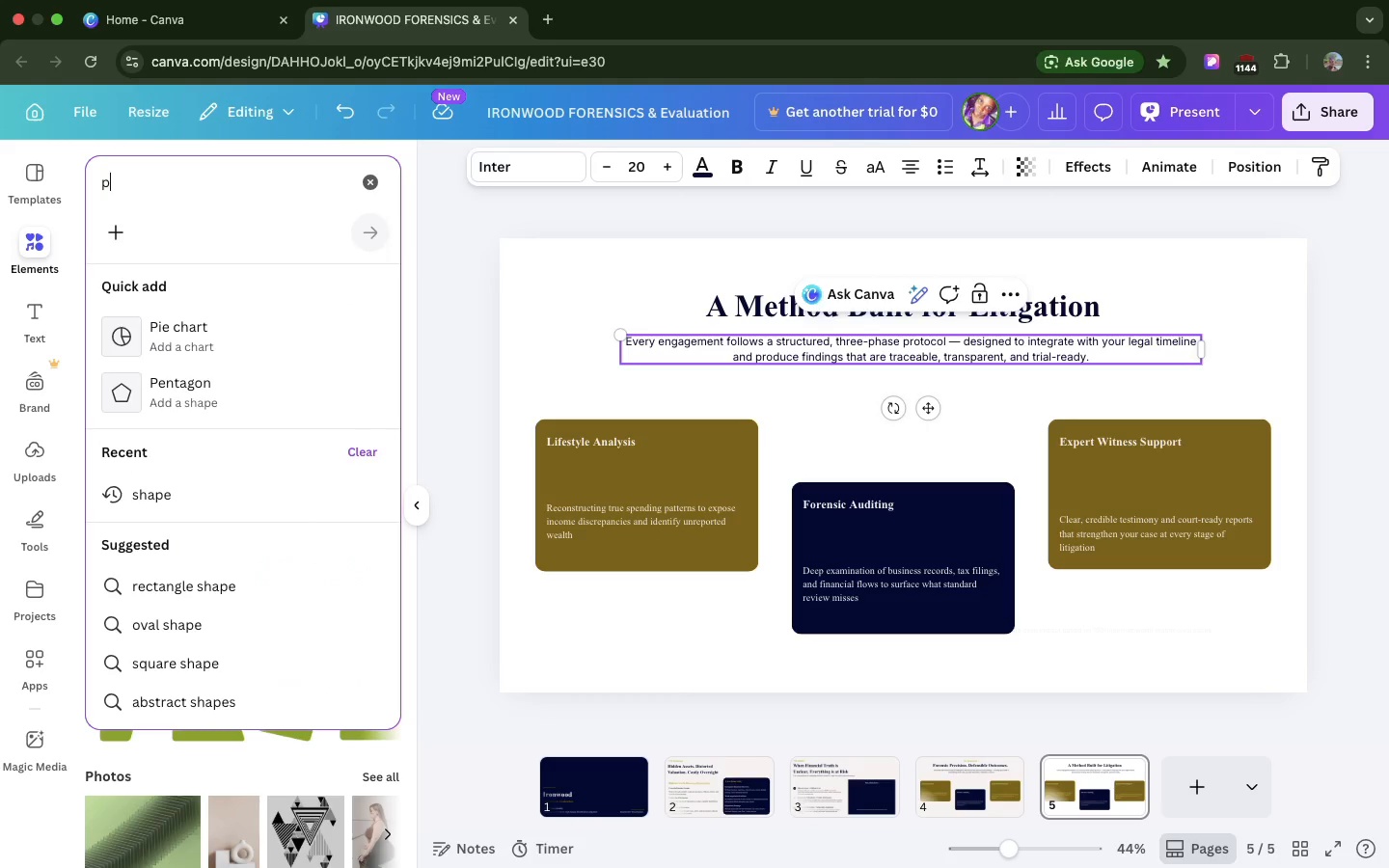 
type(process)
 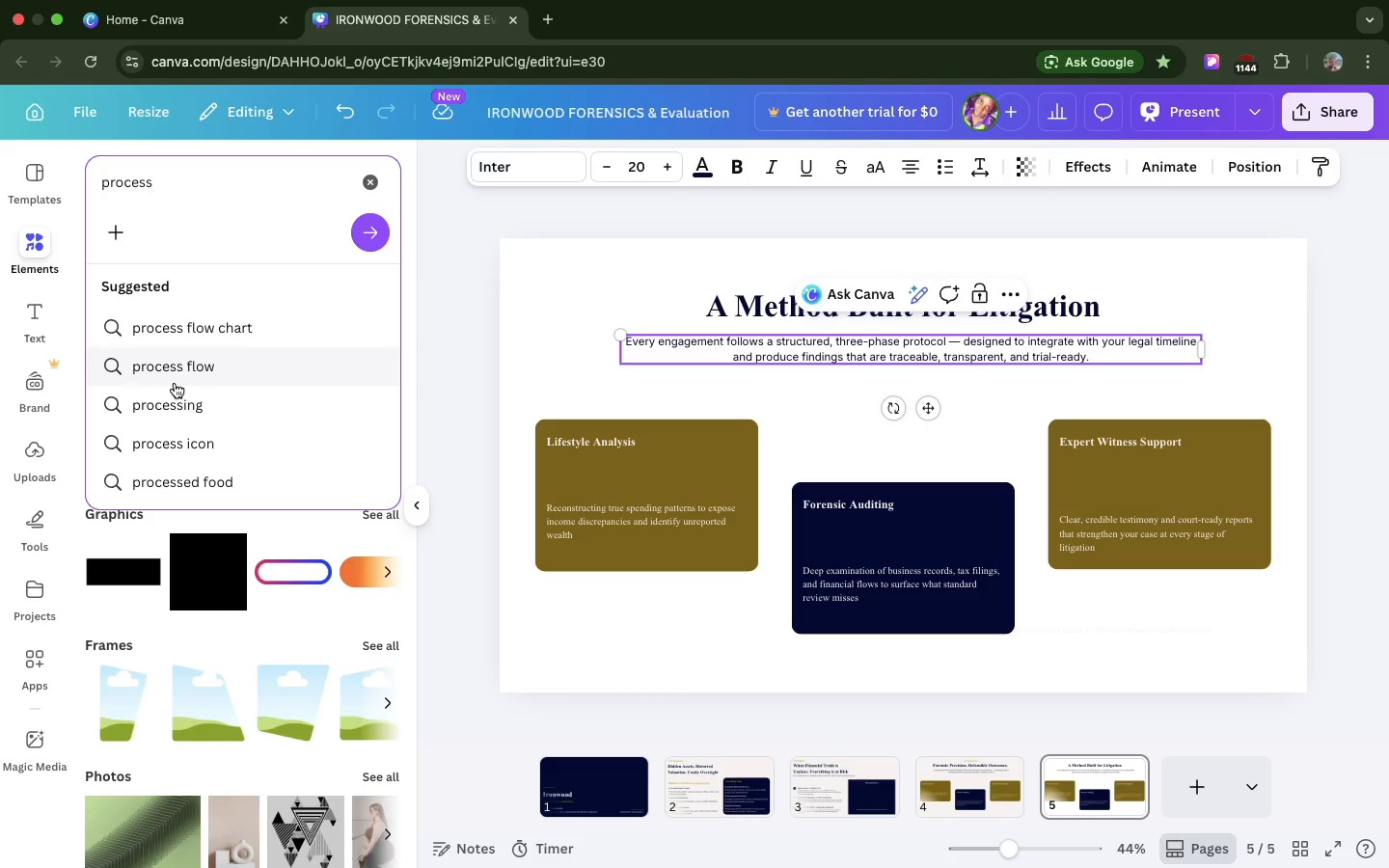 
left_click([175, 383])
 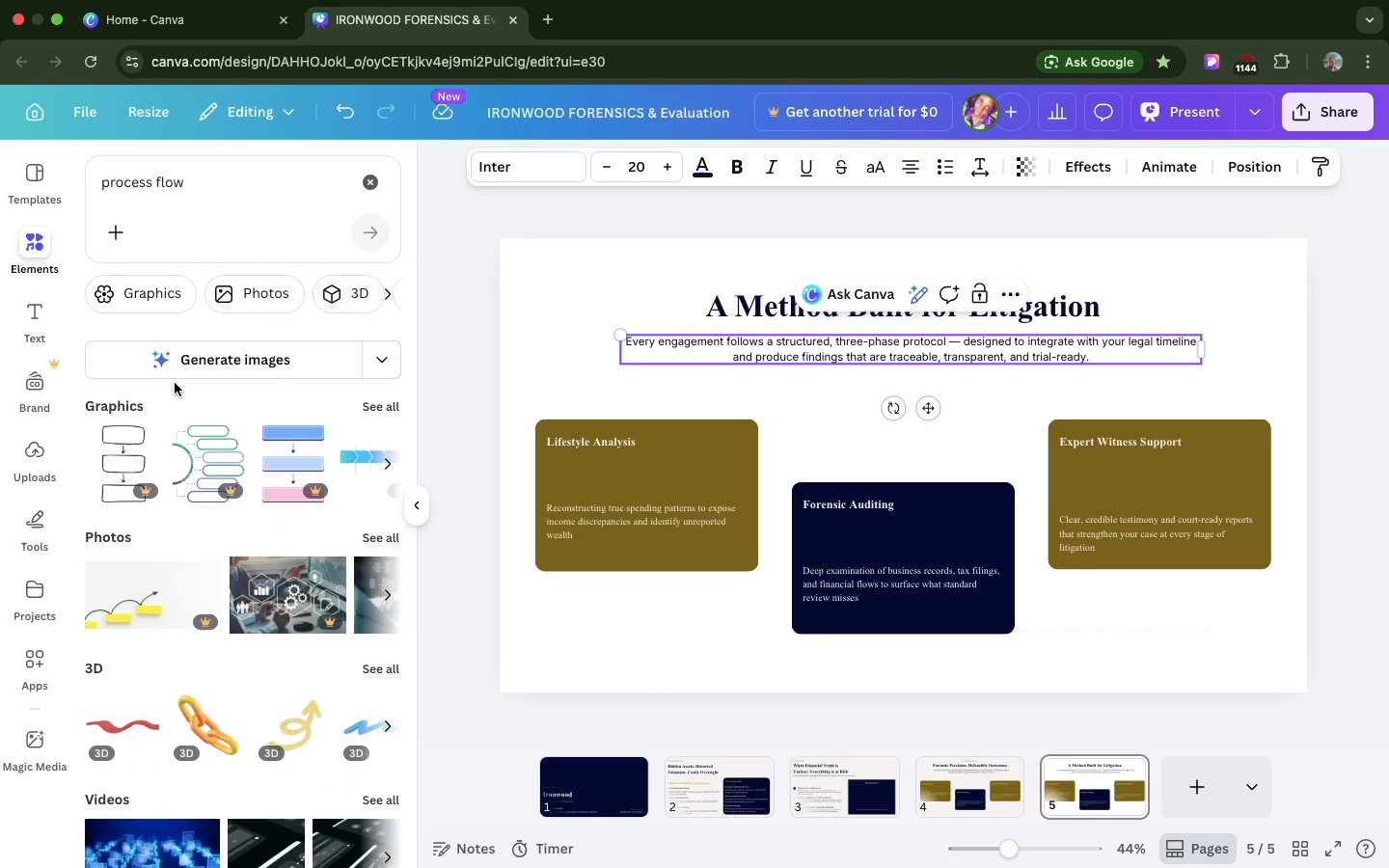 
scroll: coordinate [259, 491], scroll_direction: down, amount: 20.0
 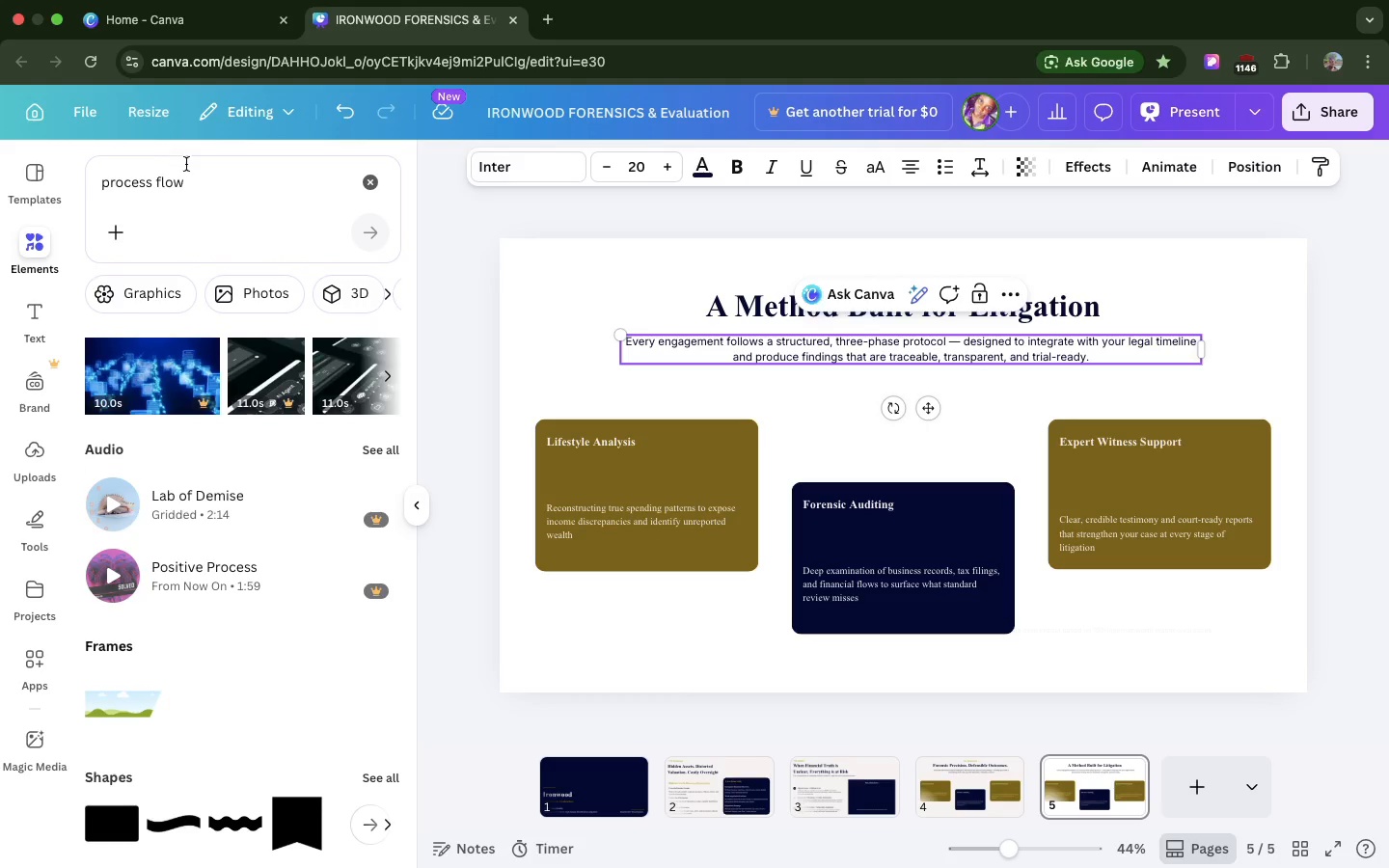 
left_click([196, 177])
 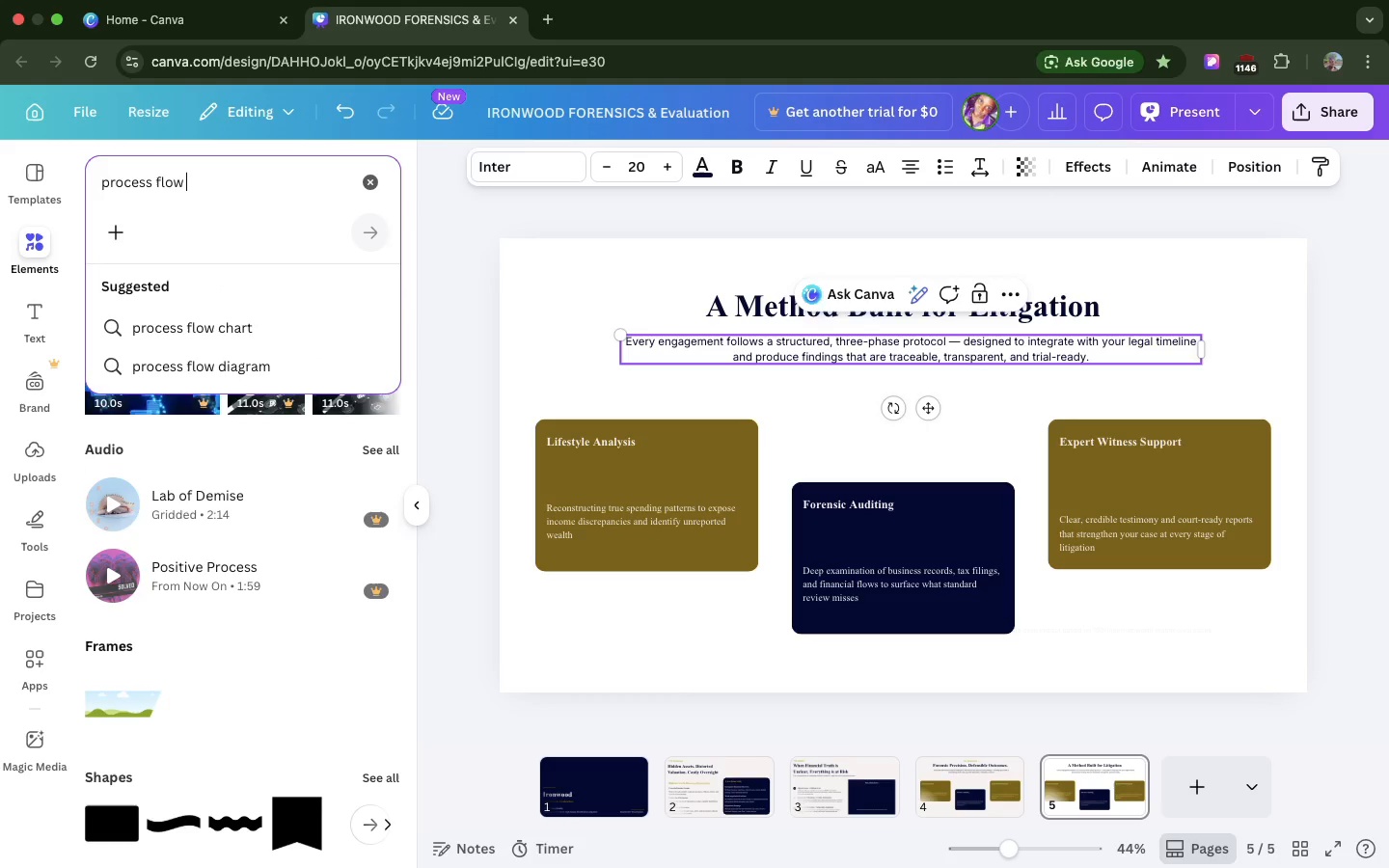 
key(Space)
 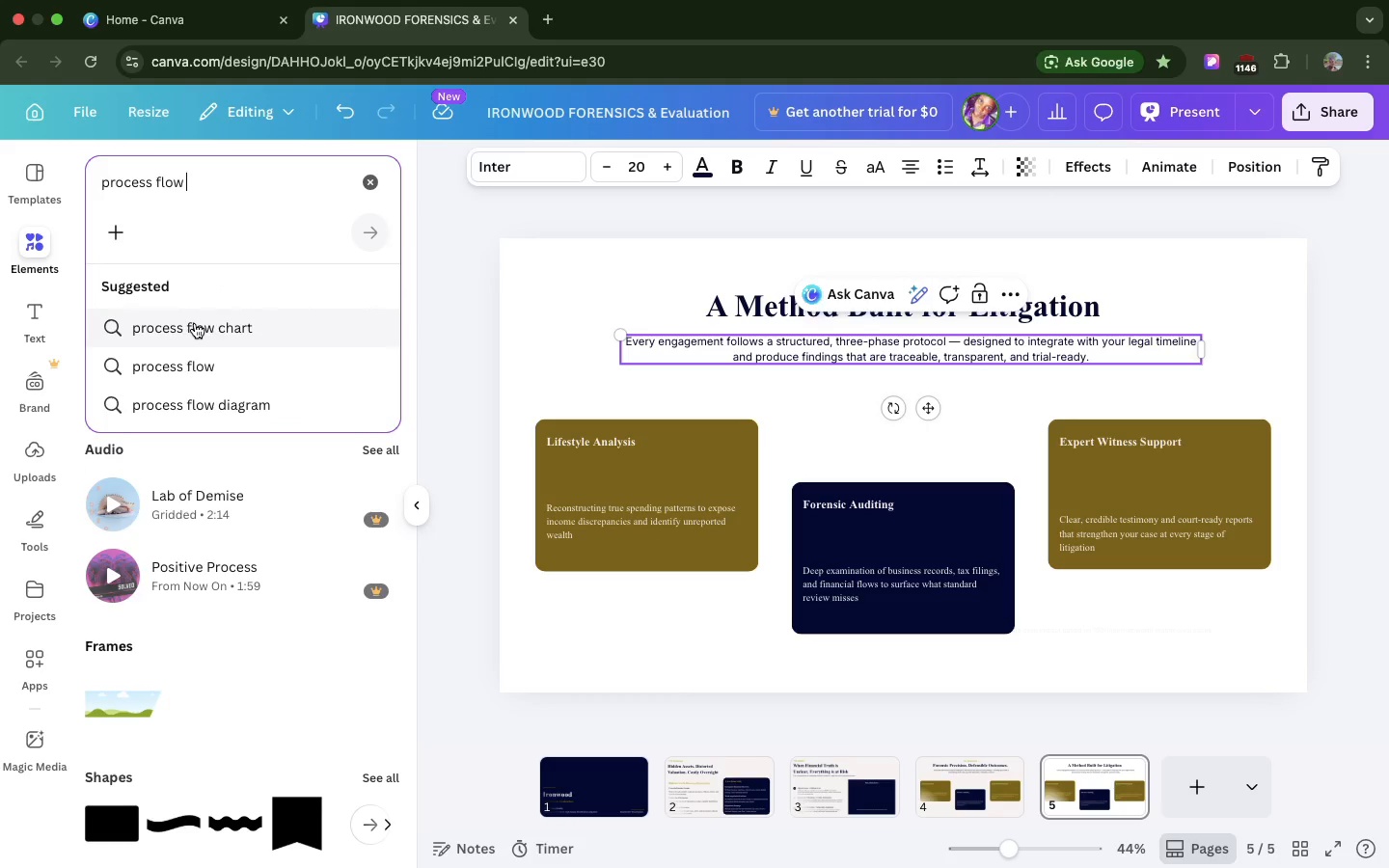 
left_click([195, 323])
 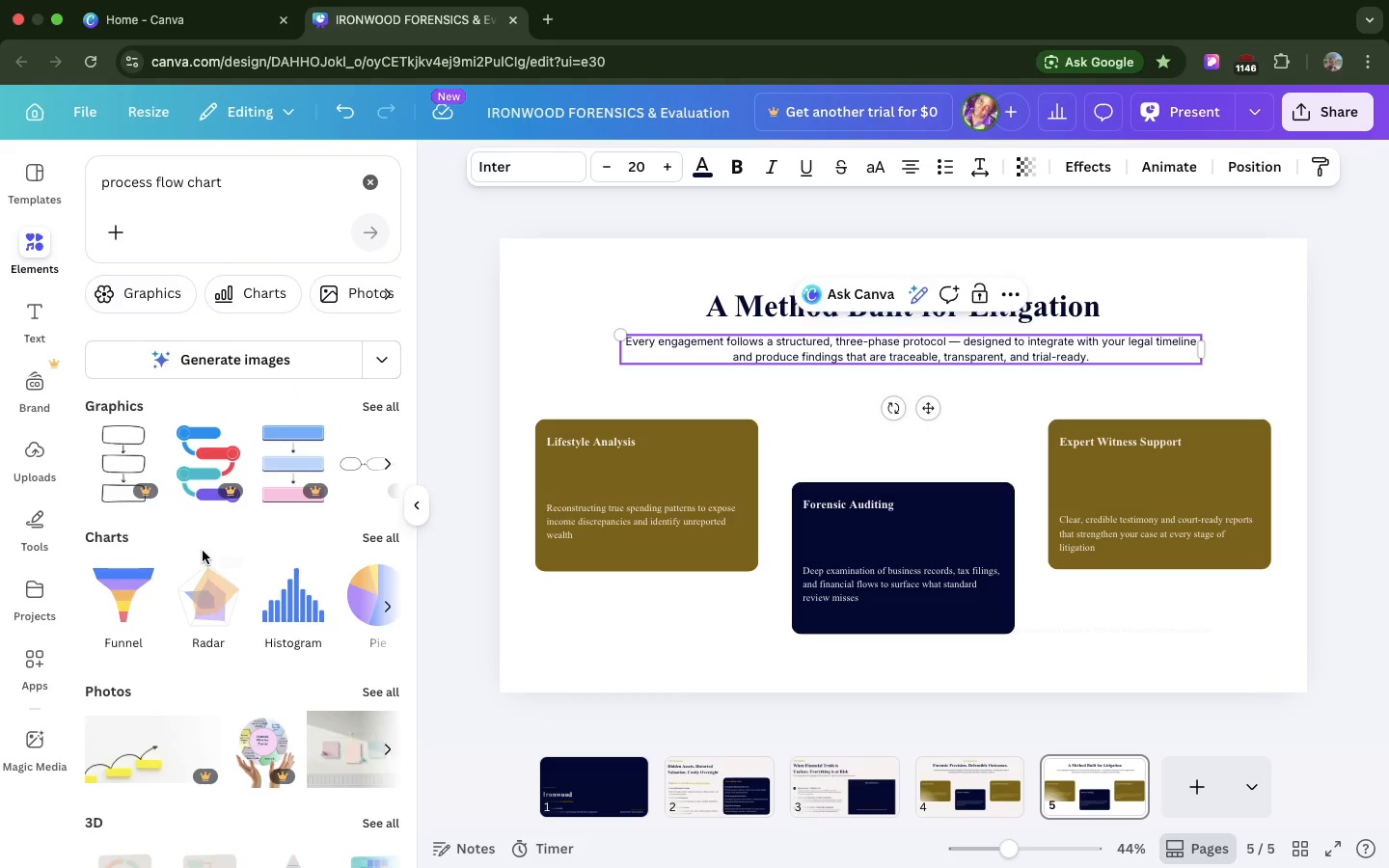 
scroll: coordinate [203, 551], scroll_direction: down, amount: 15.0
 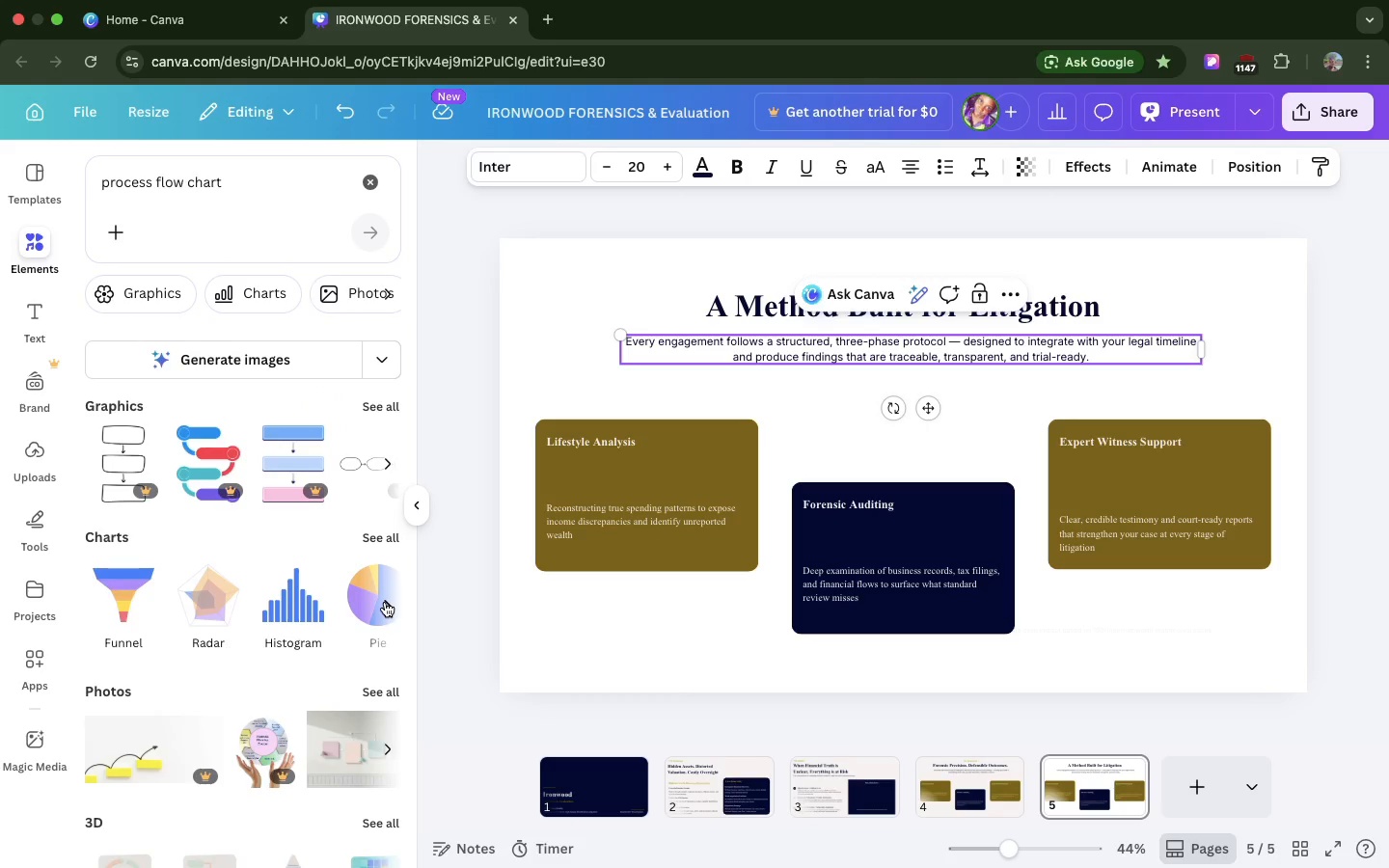 
left_click([385, 602])
 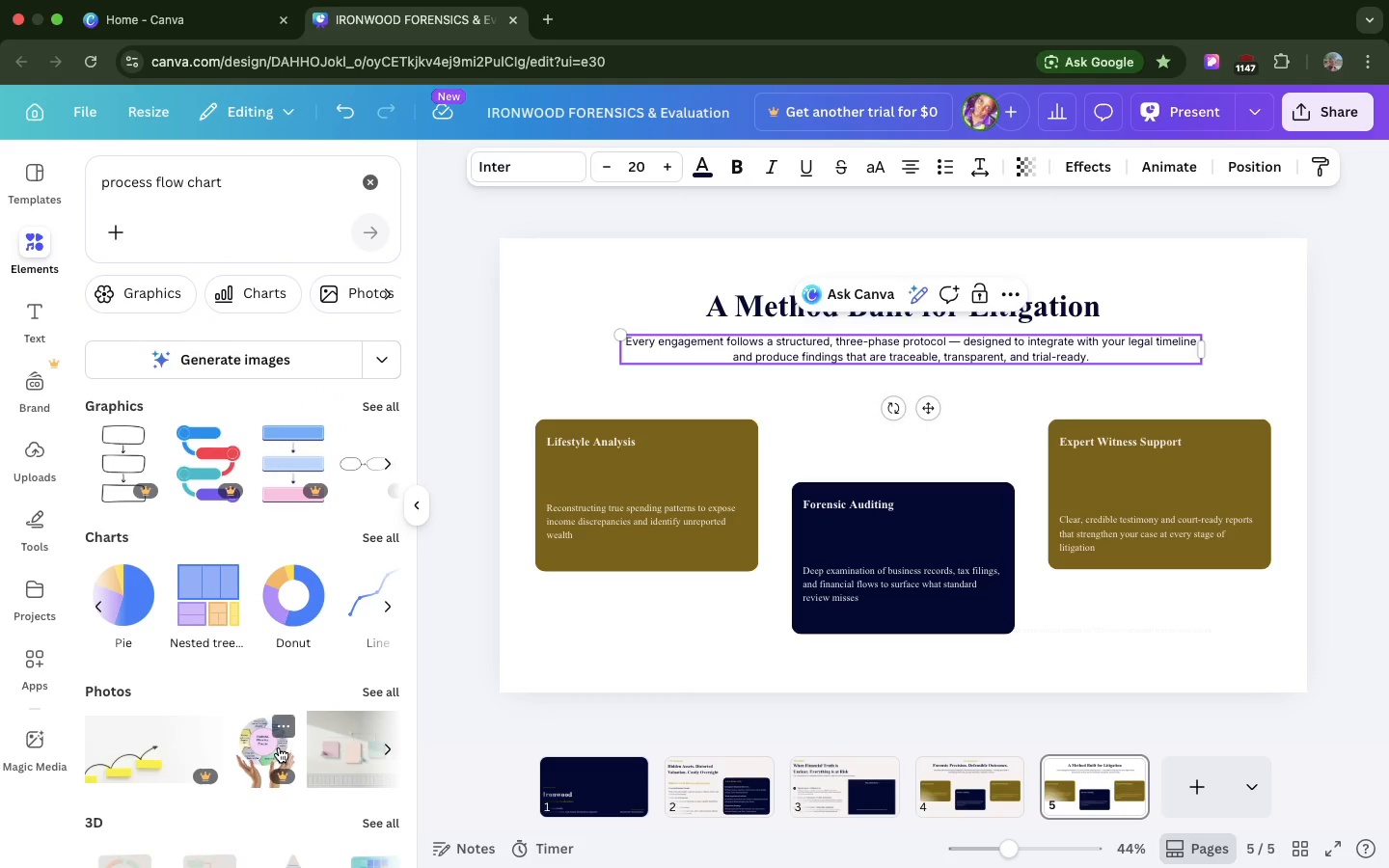 
scroll: coordinate [280, 744], scroll_direction: down, amount: 18.0
 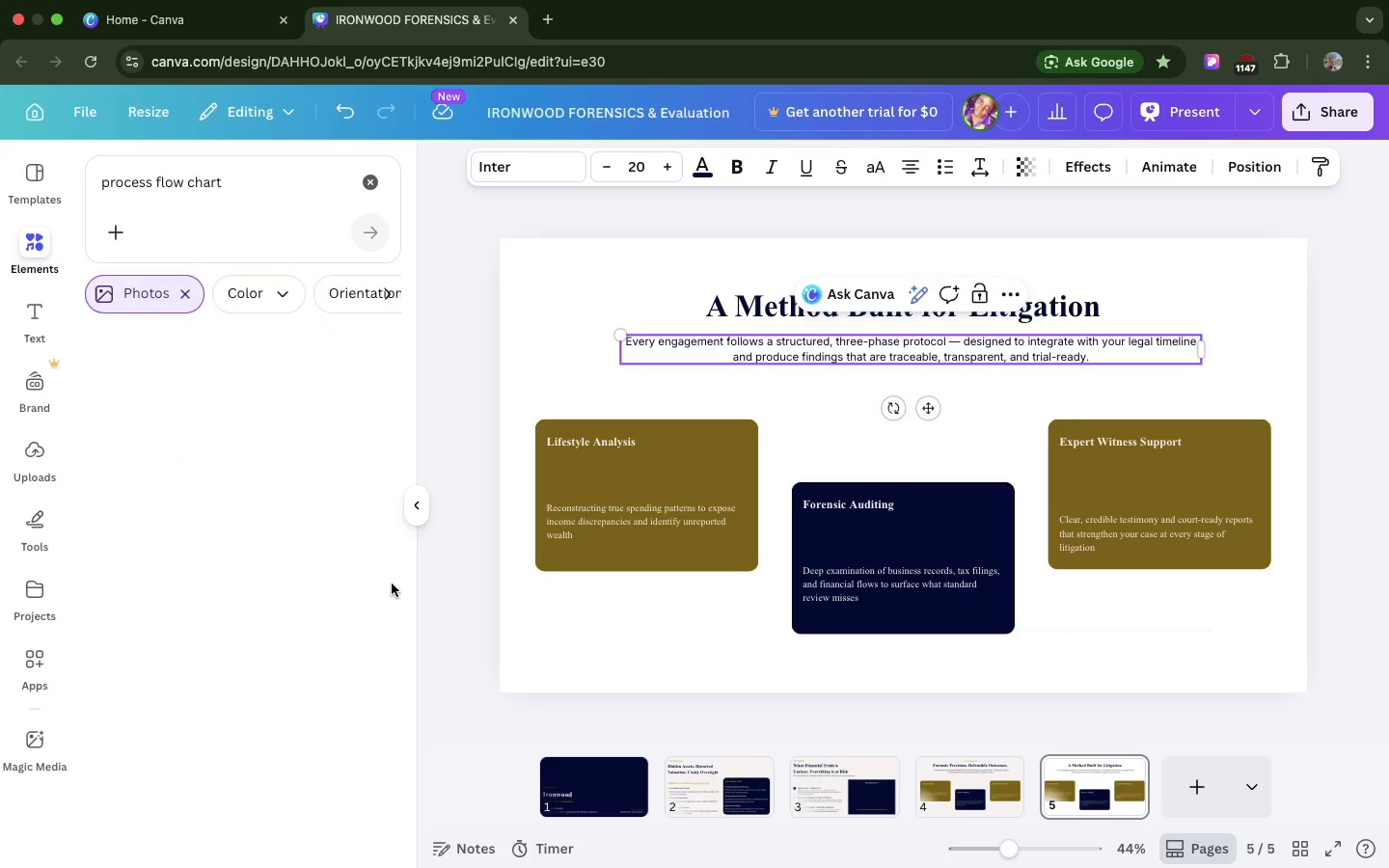 
left_click([392, 583])
 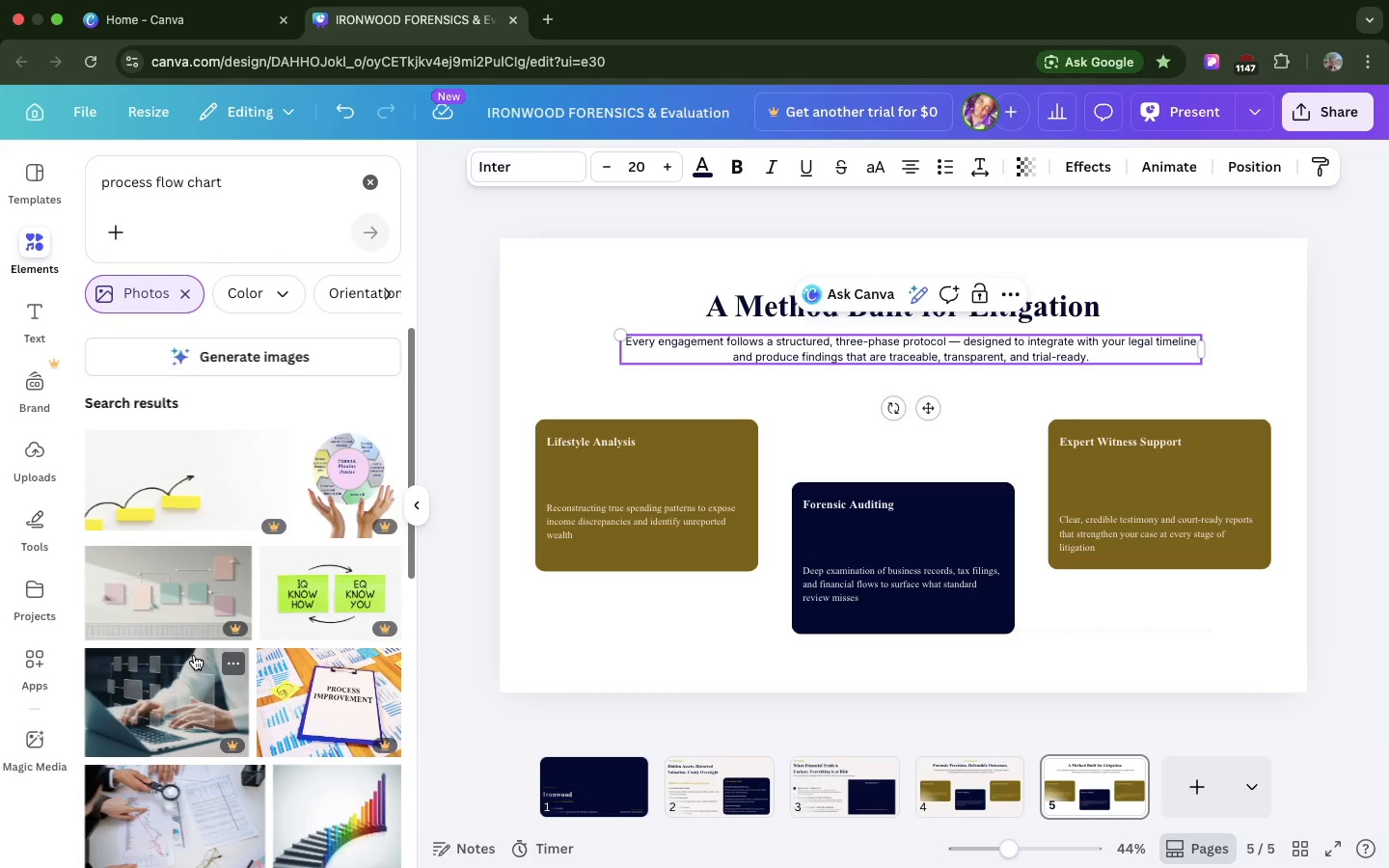 
scroll: coordinate [194, 655], scroll_direction: down, amount: 81.0
 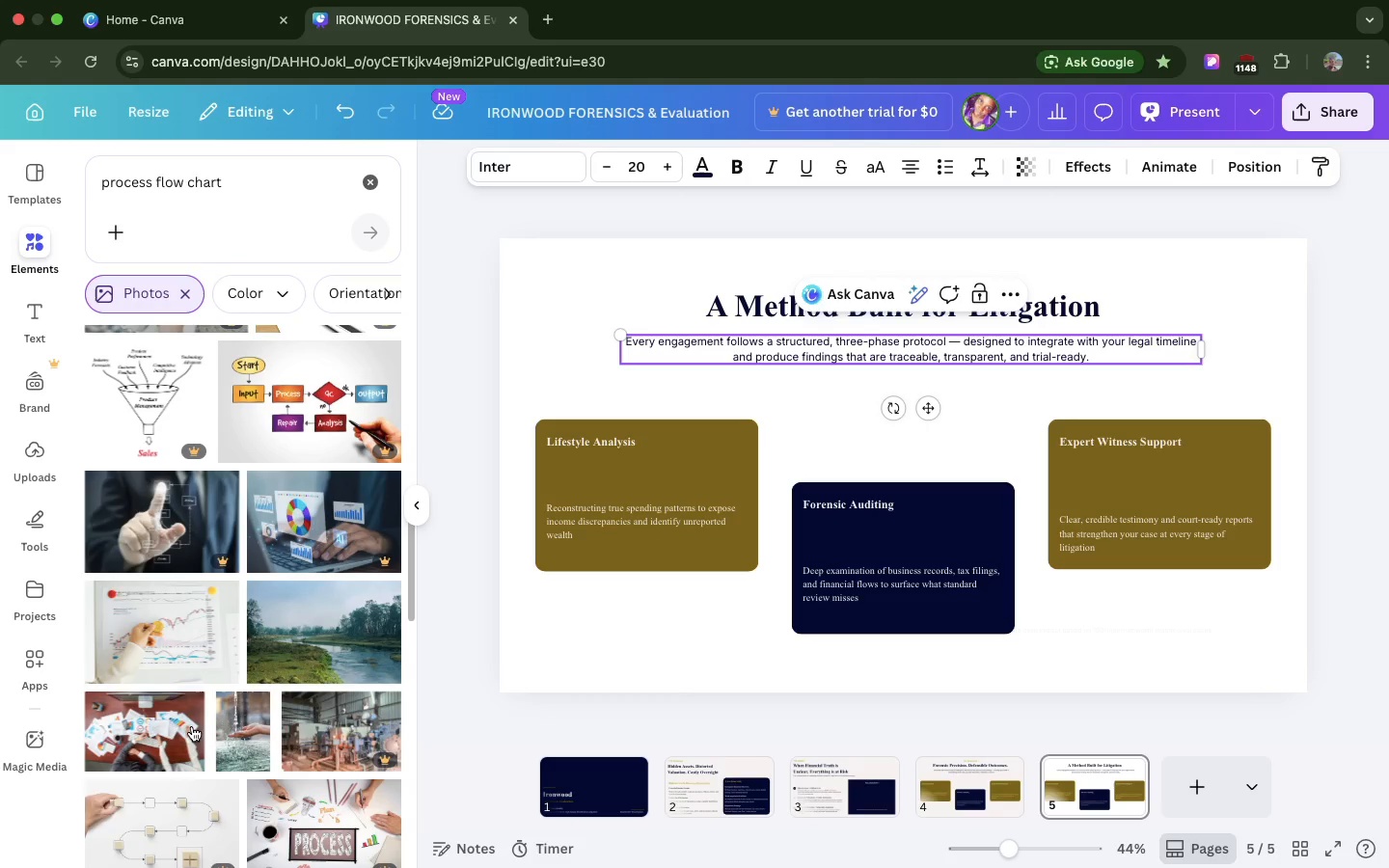 
scroll: coordinate [192, 726], scroll_direction: up, amount: 61.0
 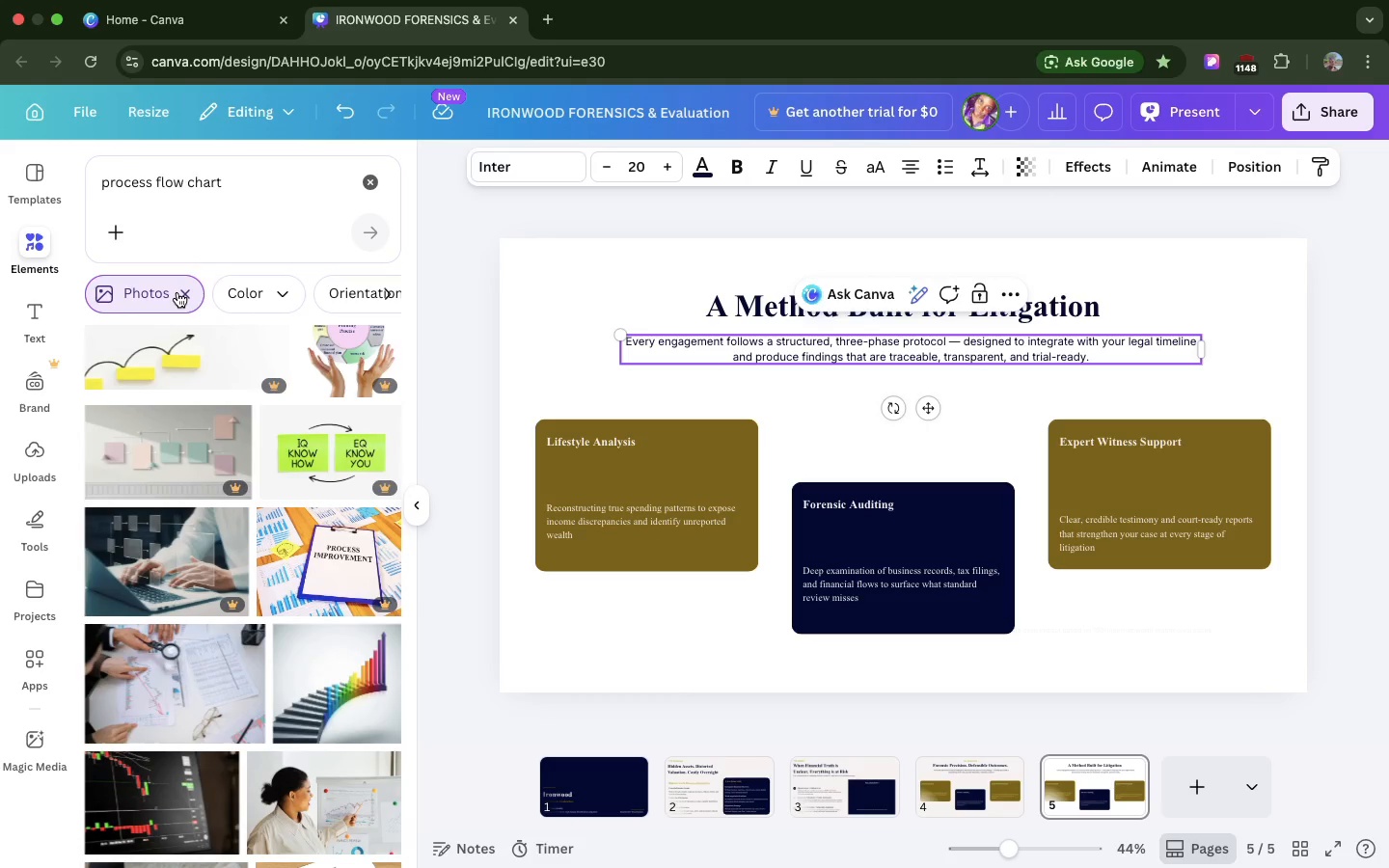 
left_click([177, 292])
 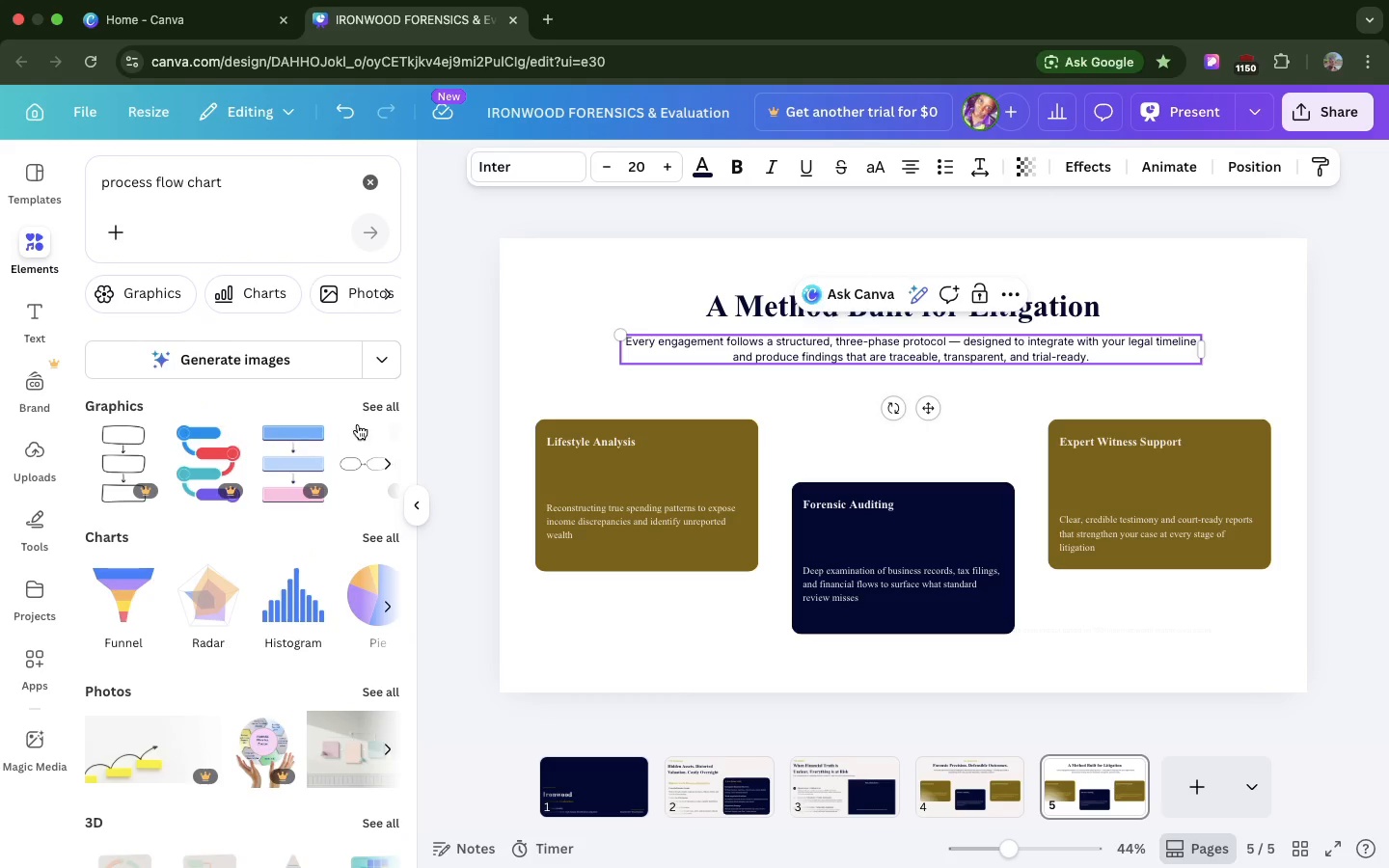 
left_click([374, 410])
 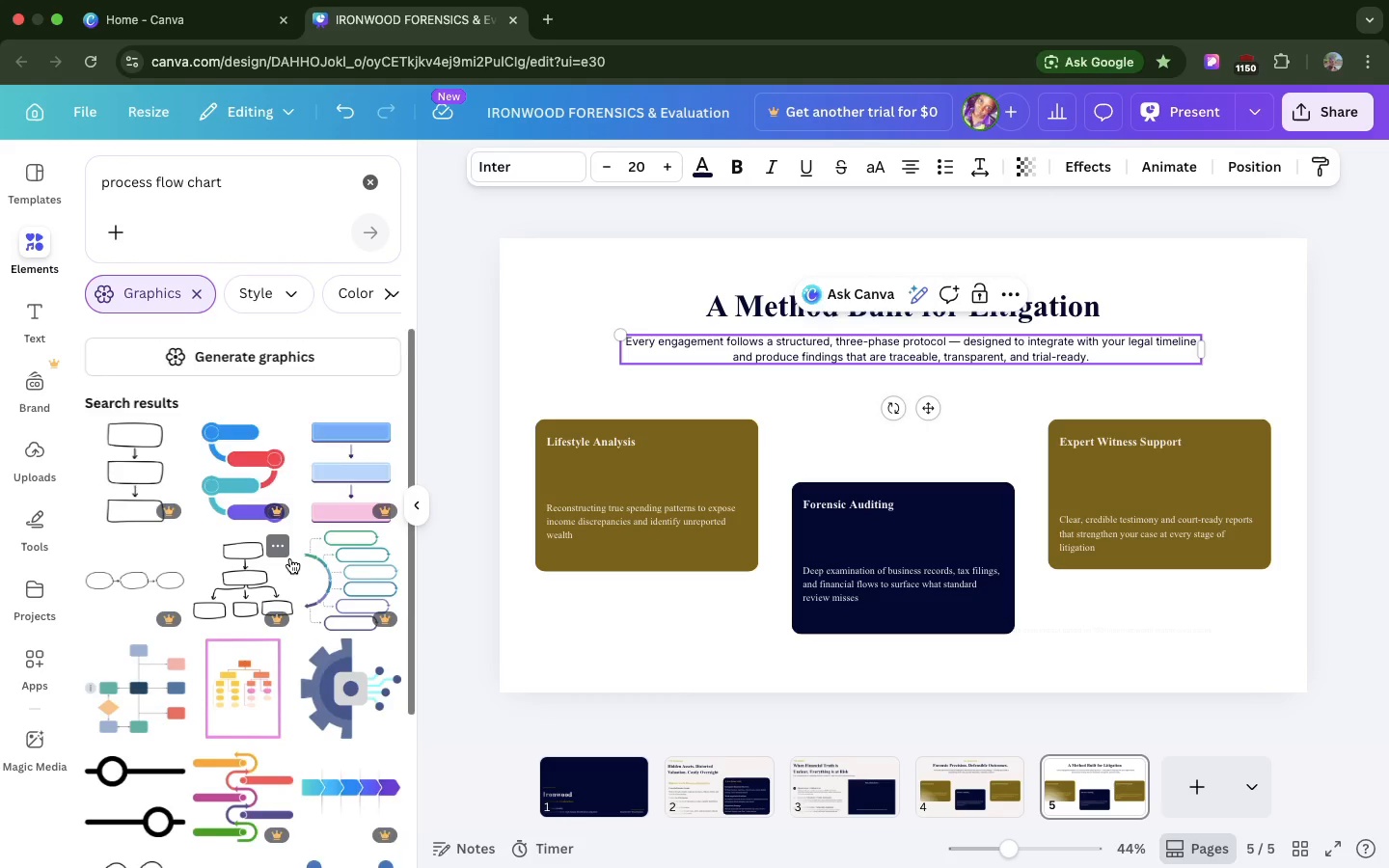 
scroll: coordinate [246, 699], scroll_direction: down, amount: 58.0
 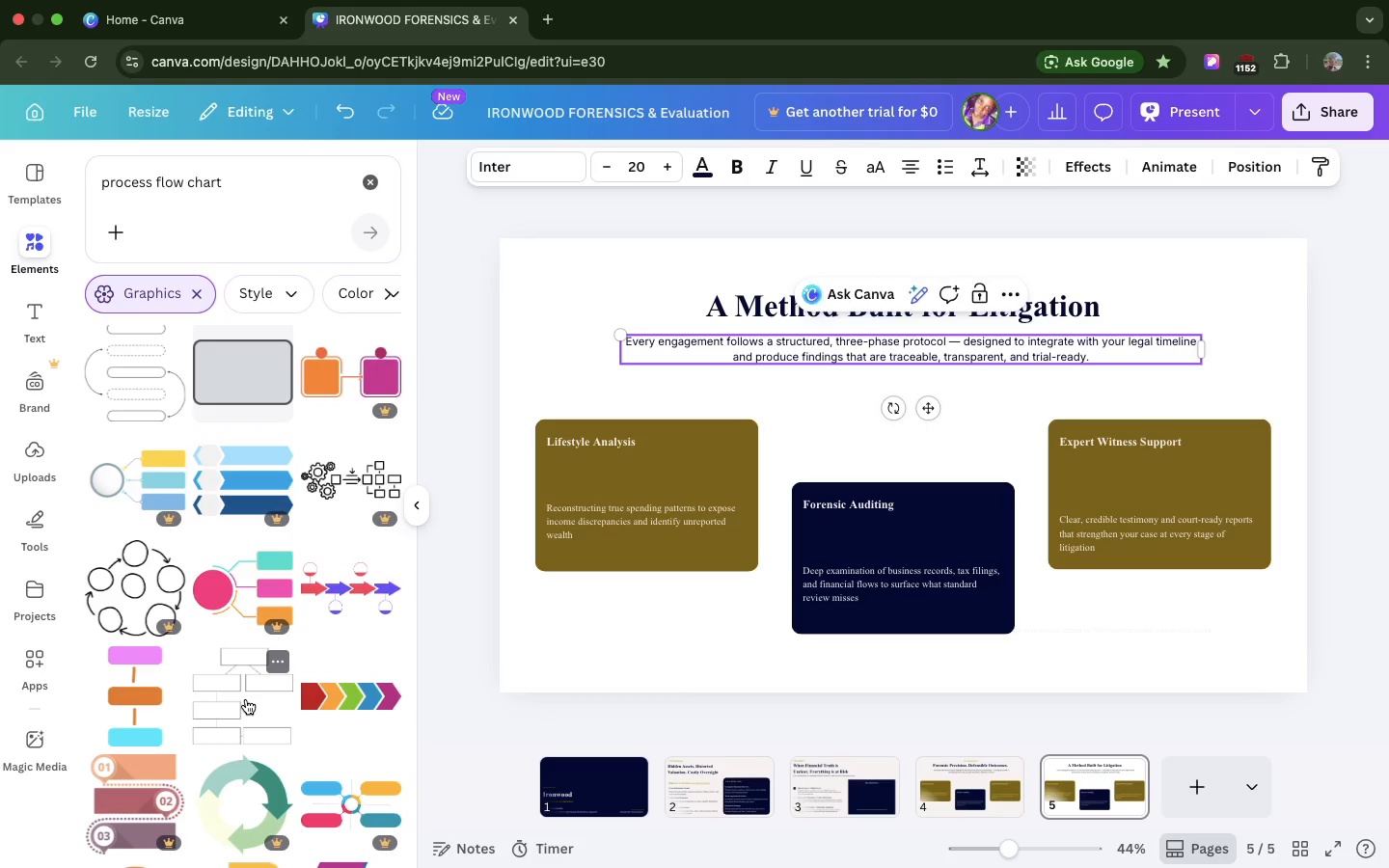 
wait(6.57)
 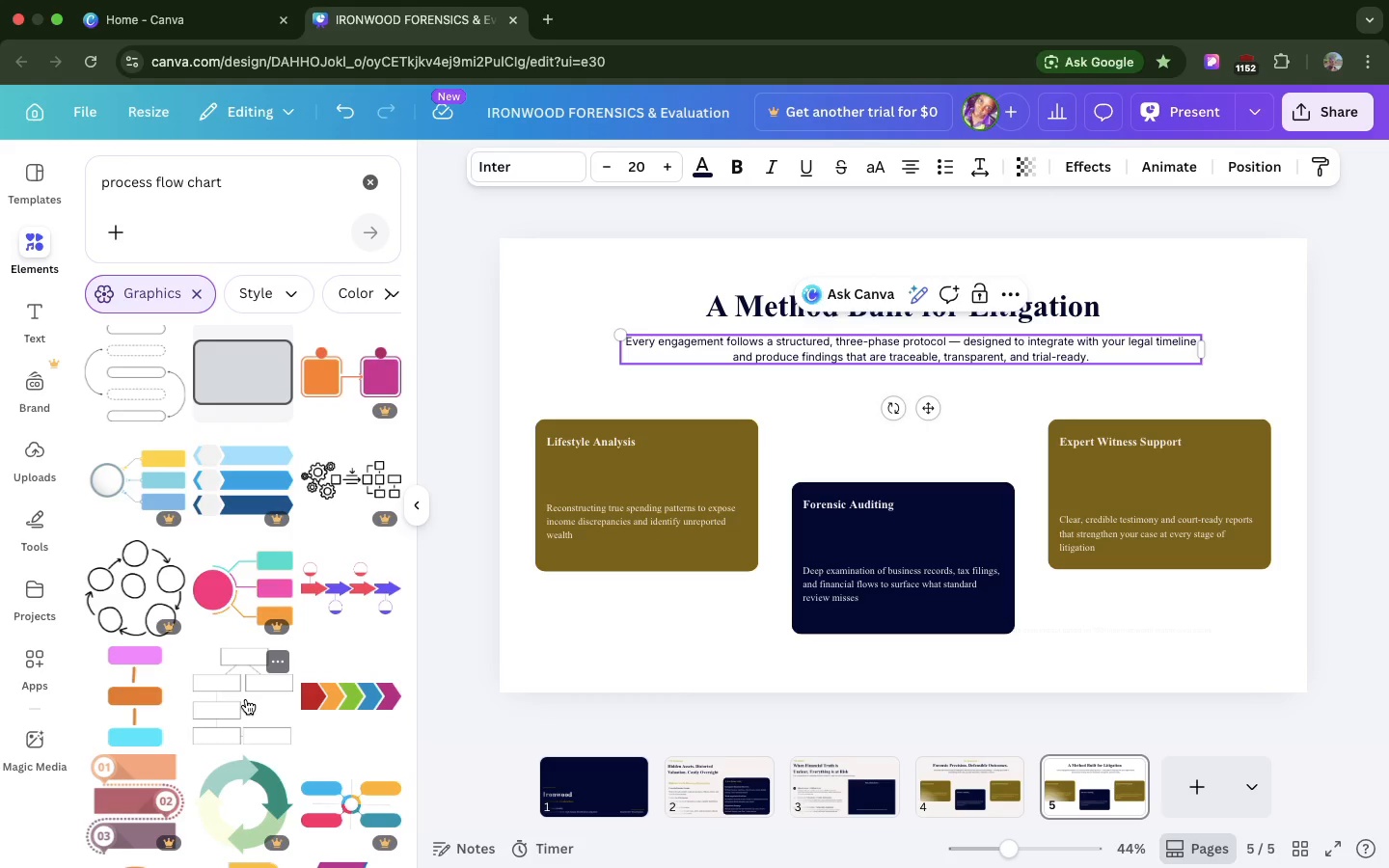 
scroll: coordinate [196, 703], scroll_direction: down, amount: 191.0
 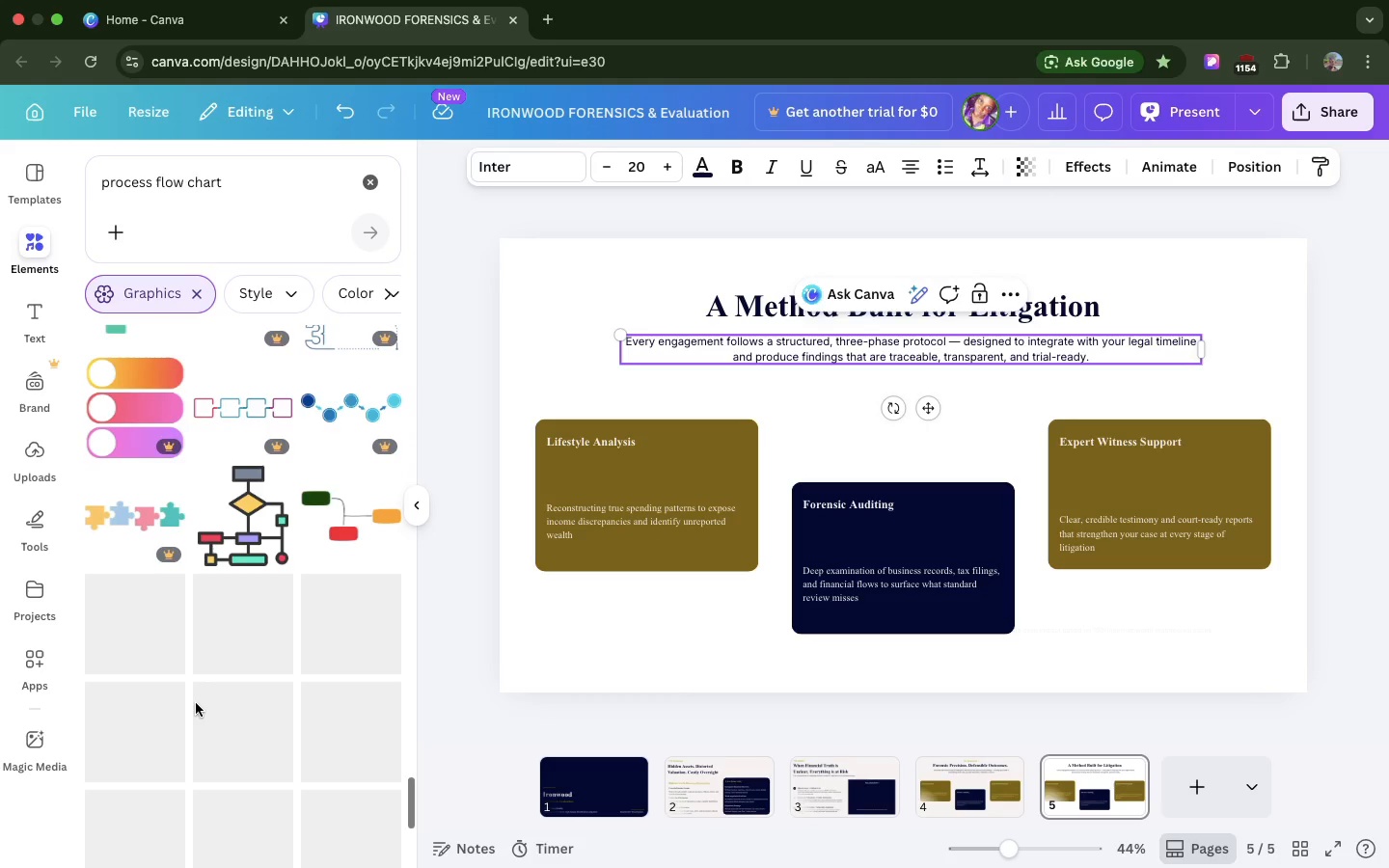 
scroll: coordinate [283, 627], scroll_direction: down, amount: 63.0
 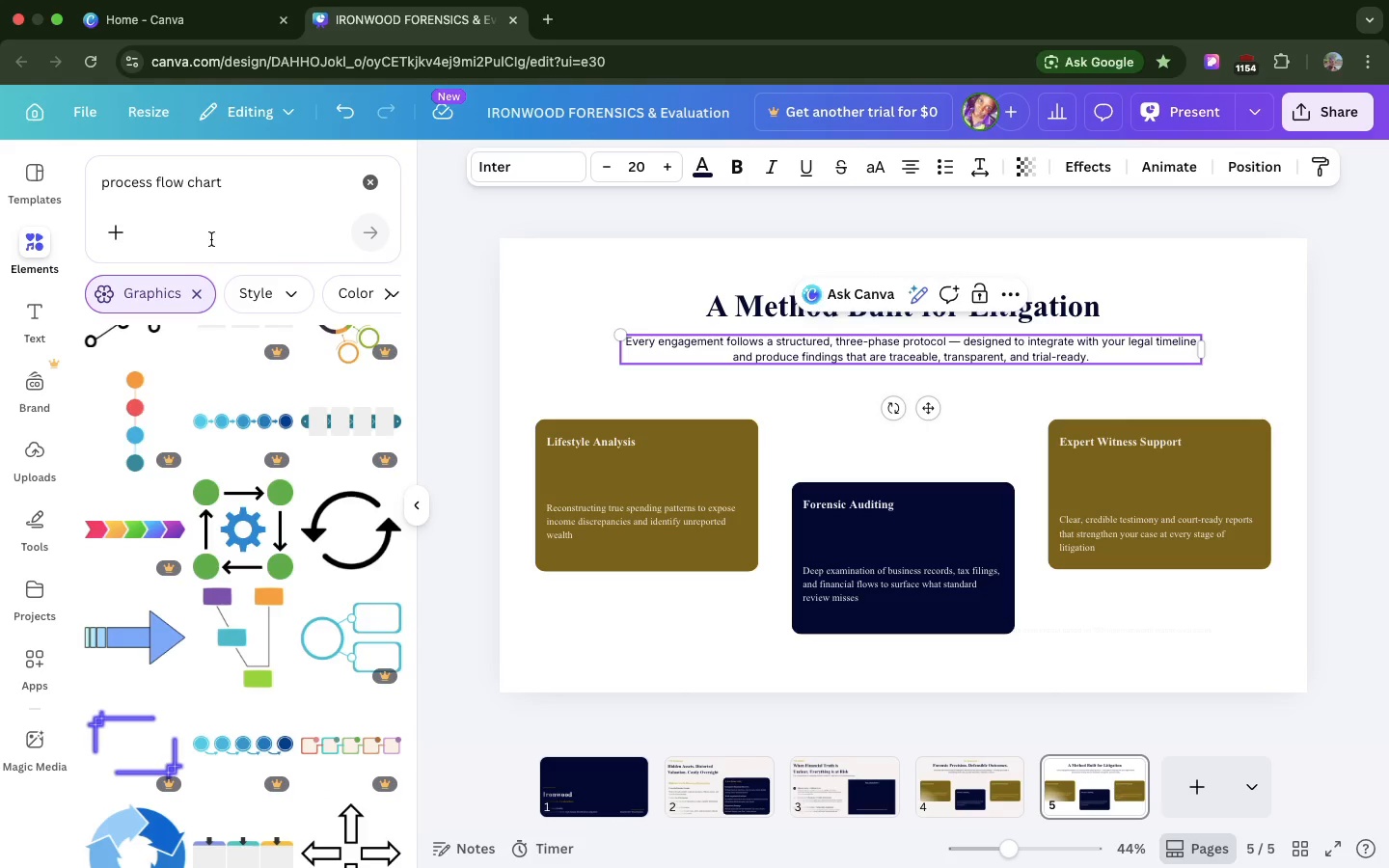 
double_click([211, 183])
 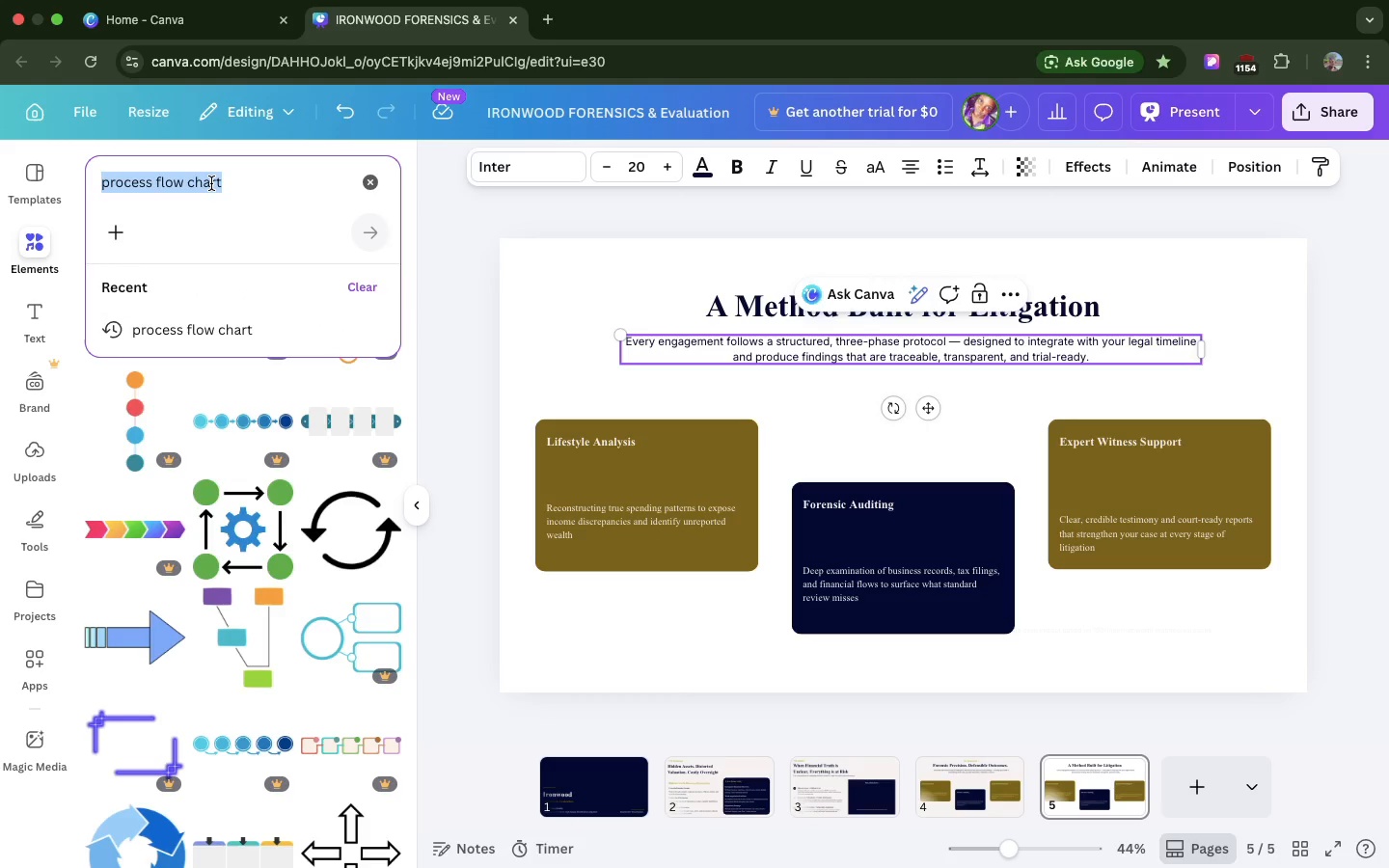 
triple_click([211, 183])
 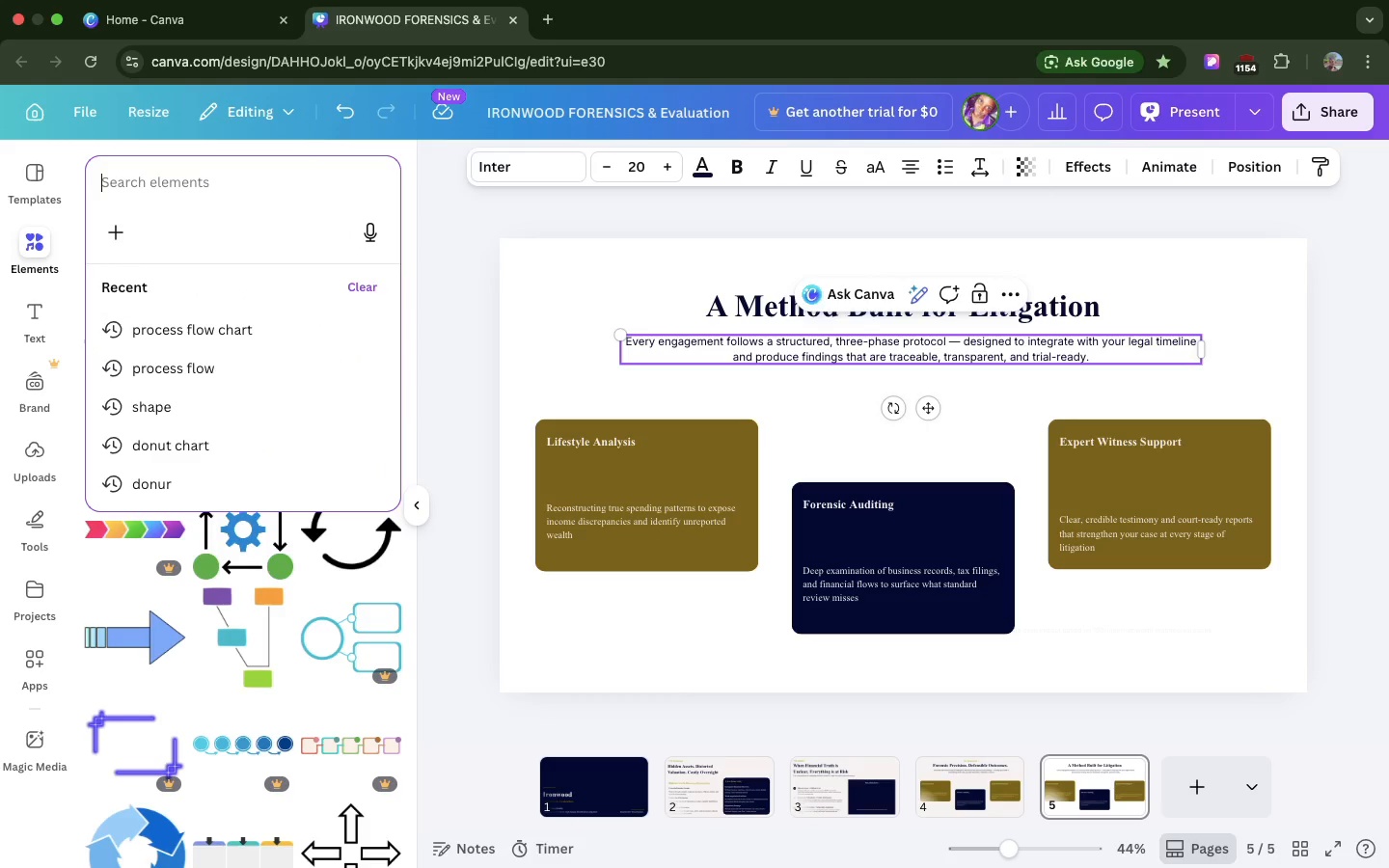 
key(Backspace)
 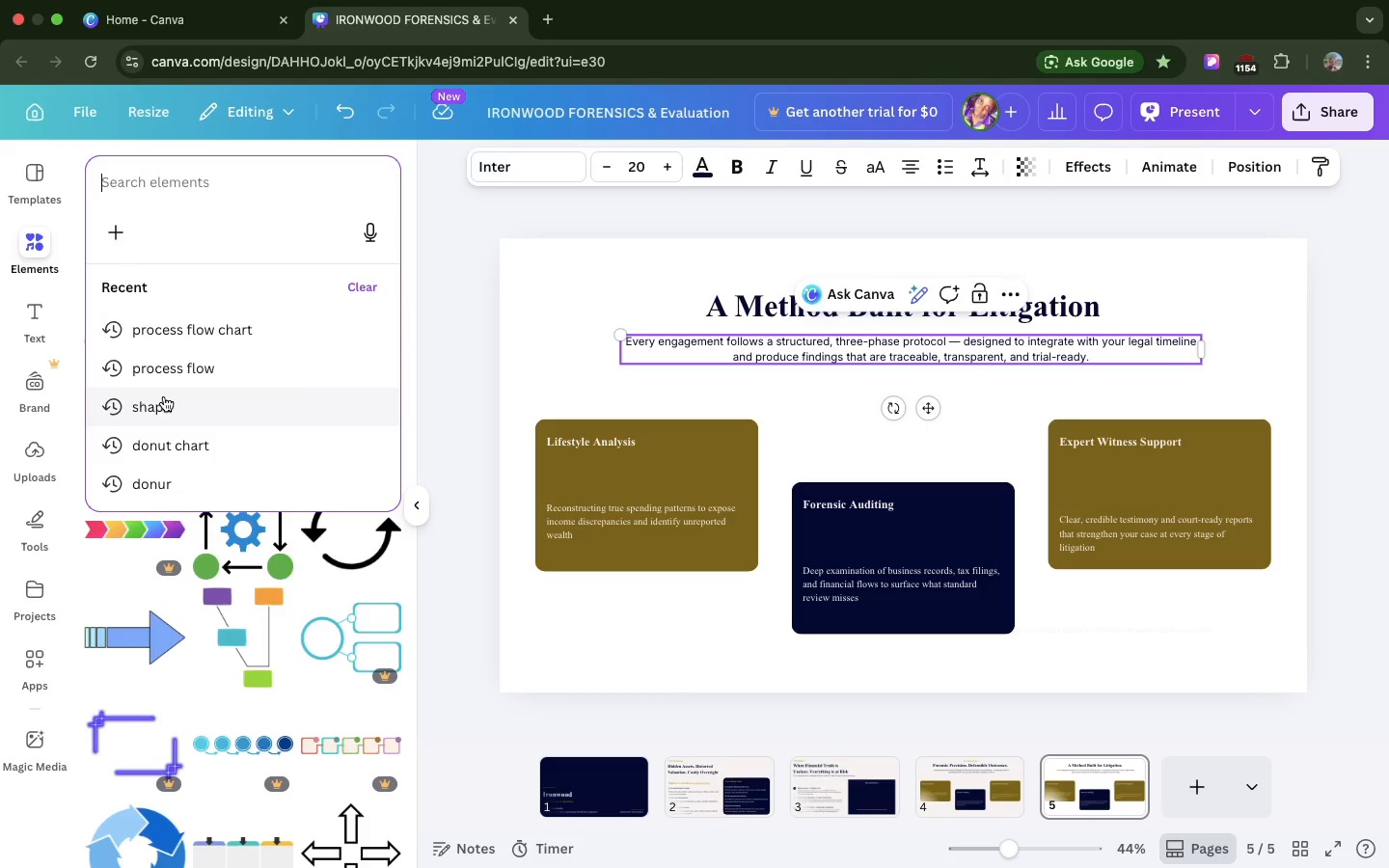 
type(line)
 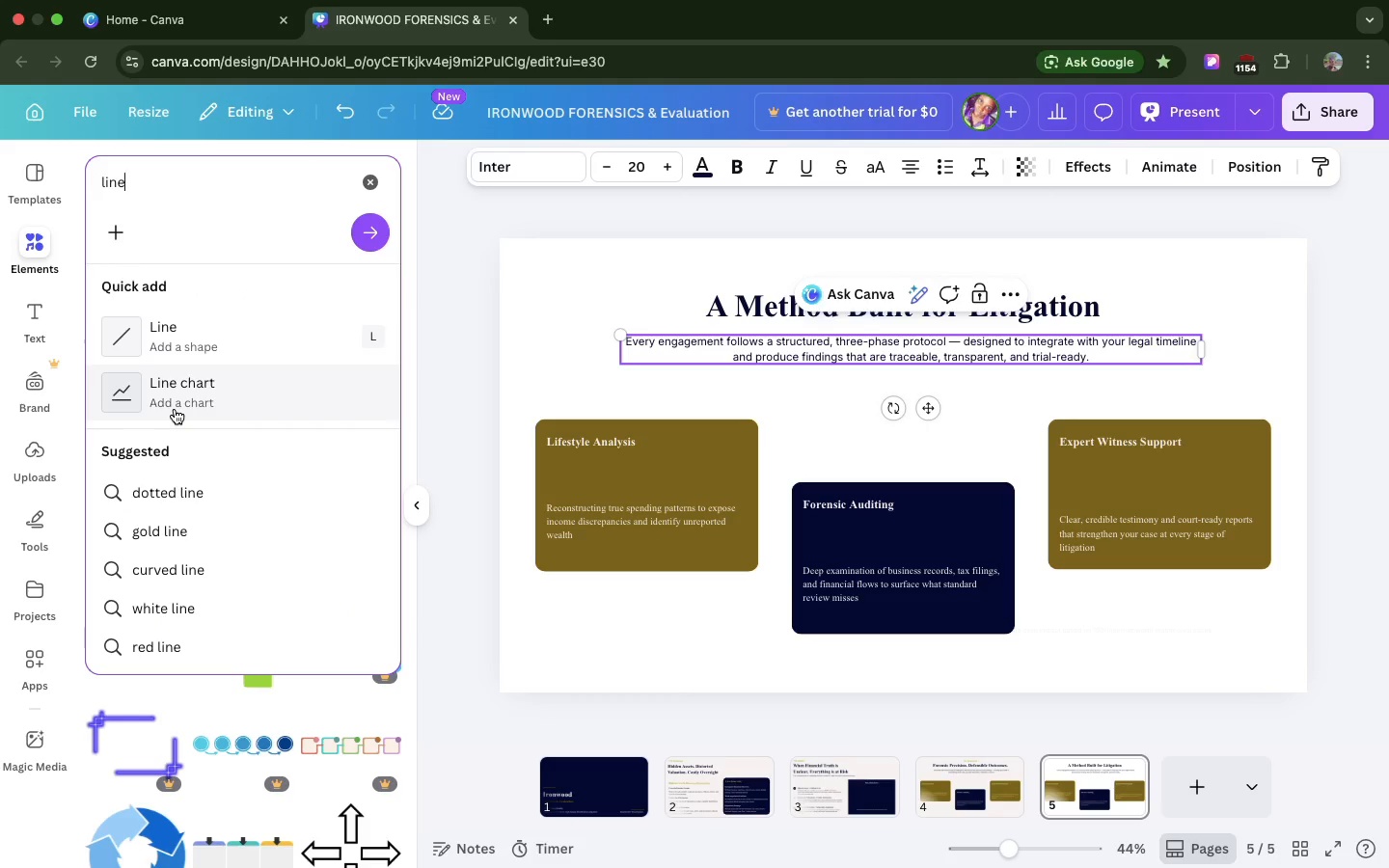 
left_click([175, 409])
 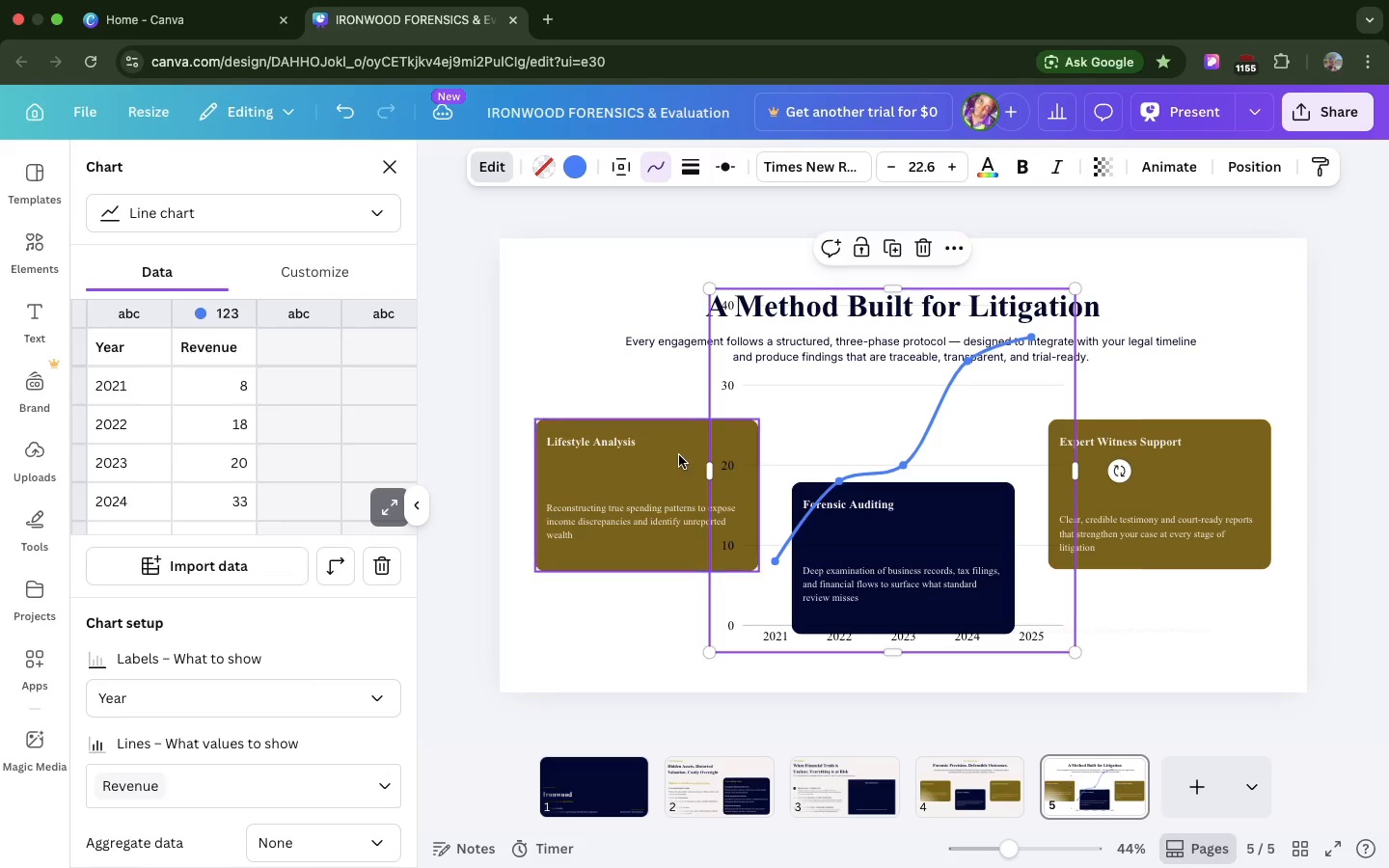 
key(Backspace)
 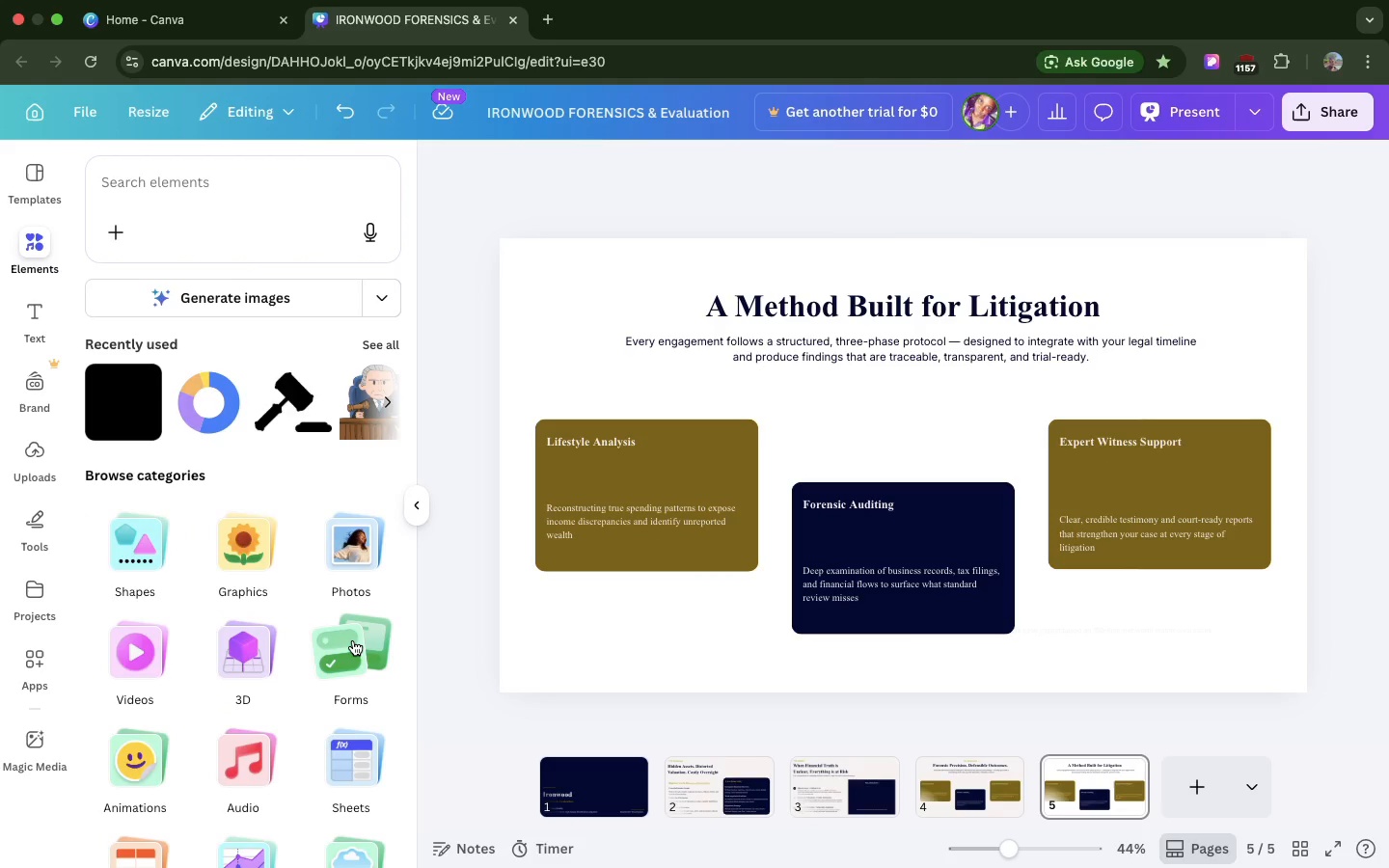 
scroll: coordinate [353, 640], scroll_direction: down, amount: 16.0
 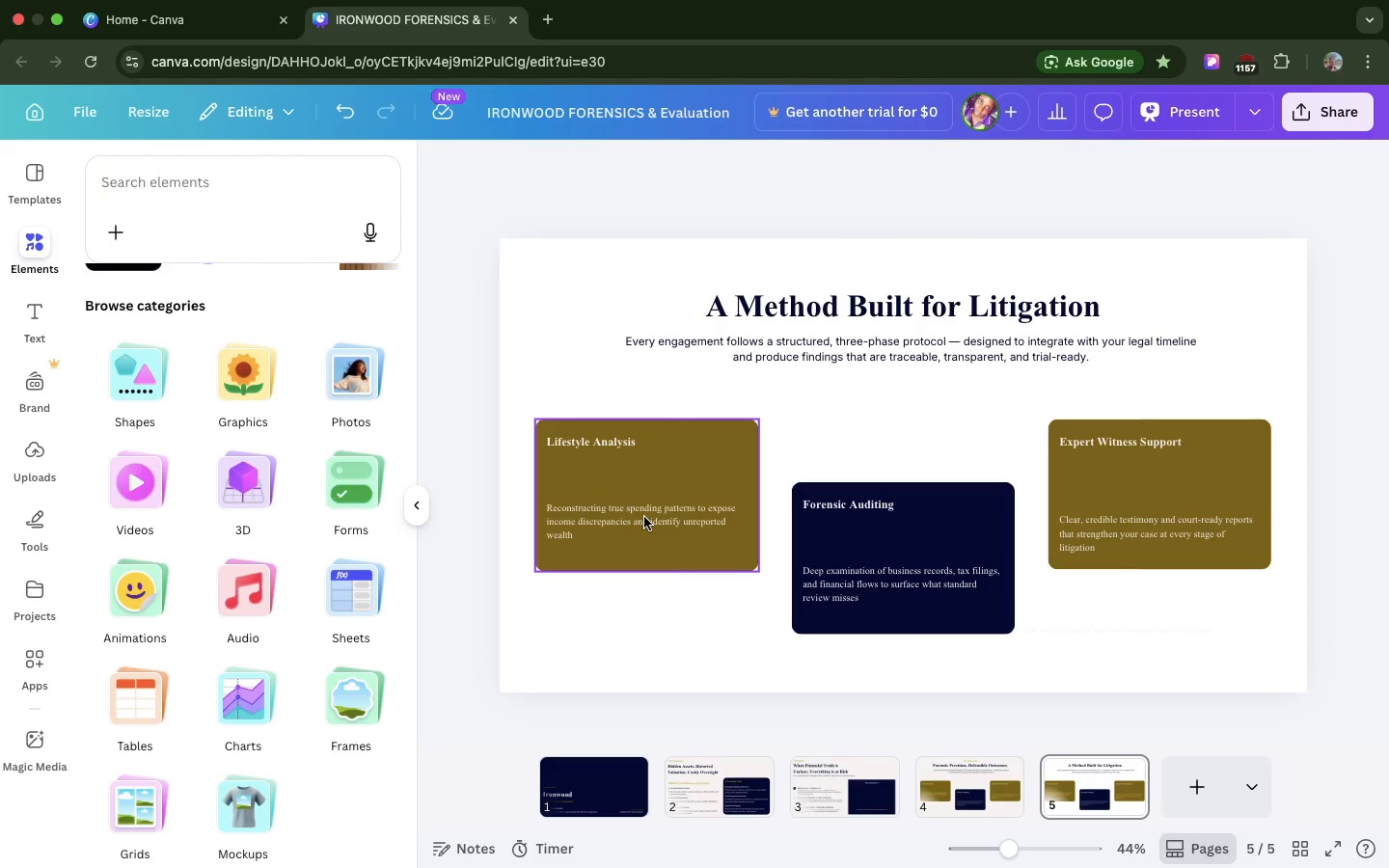 
left_click([644, 517])
 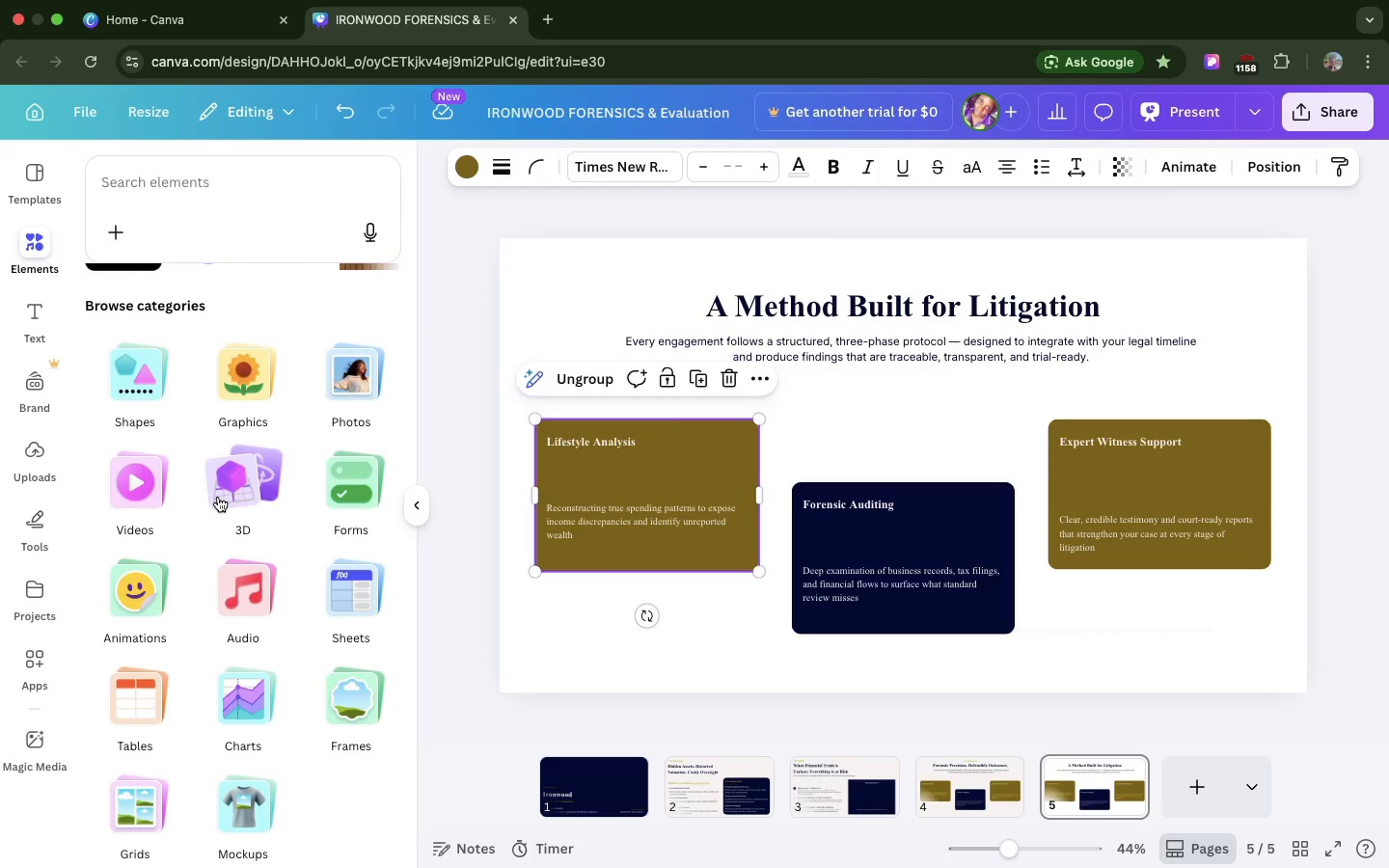 
scroll: coordinate [218, 497], scroll_direction: up, amount: 21.0
 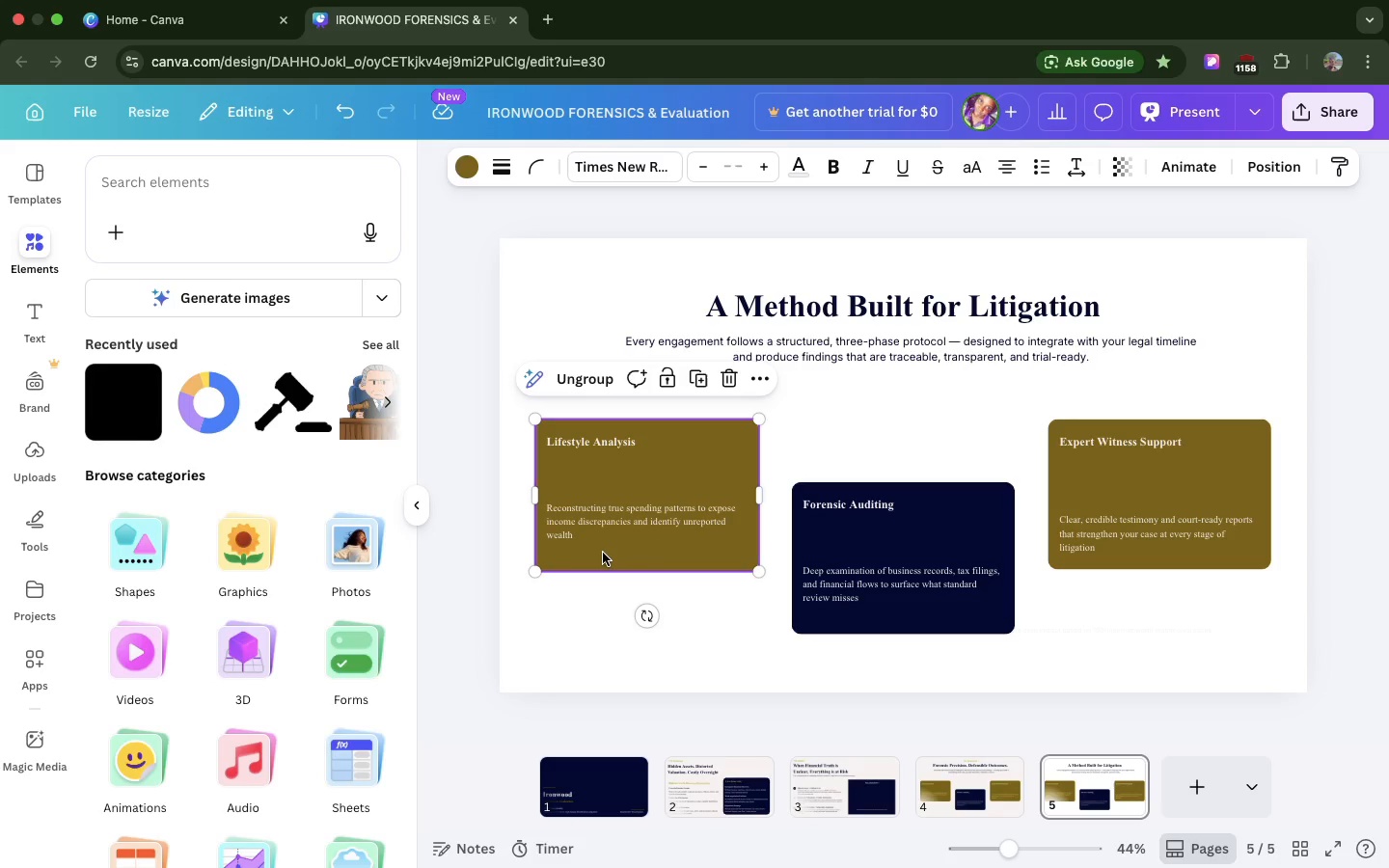 
wait(9.65)
 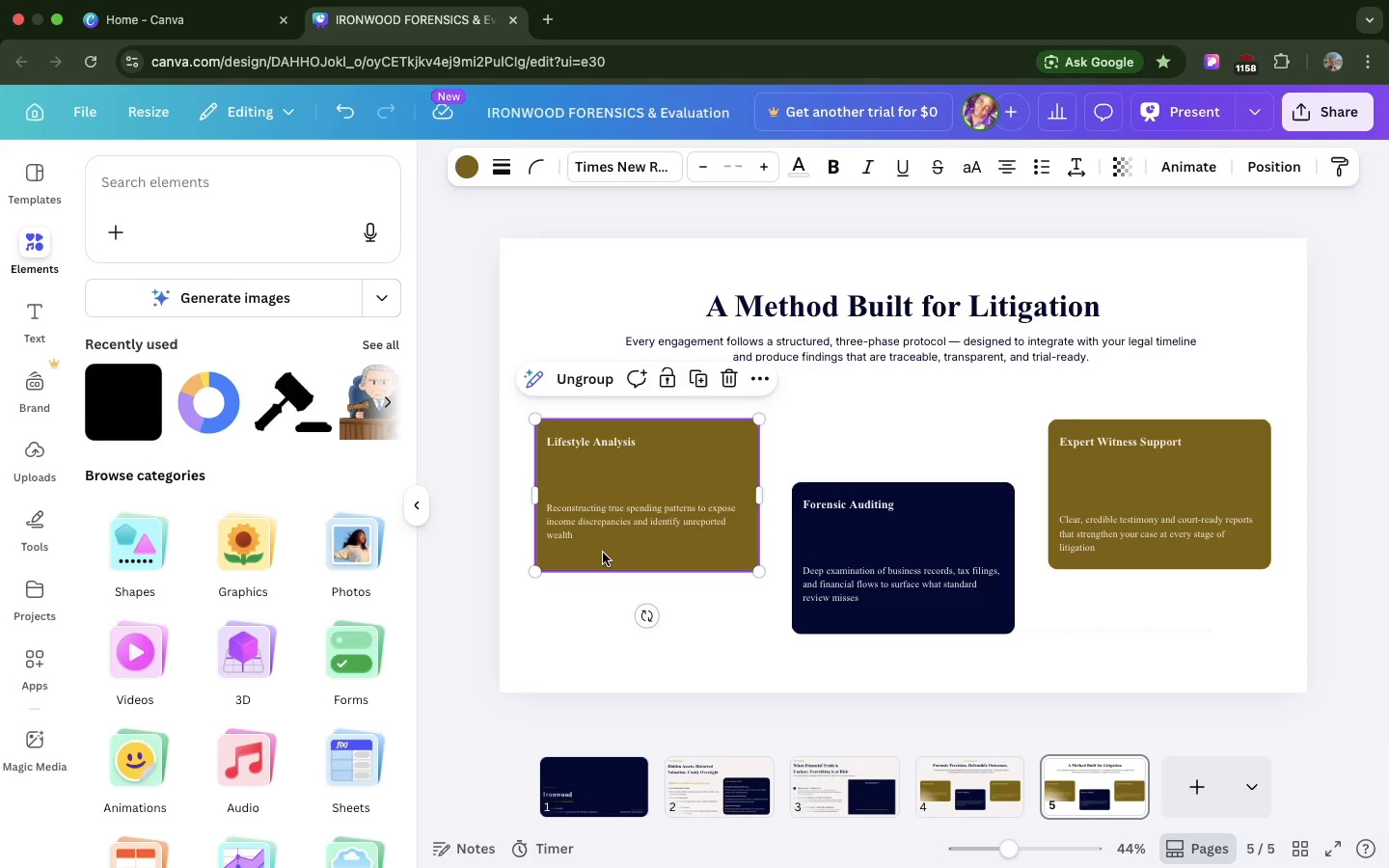 
left_click([529, 179])
 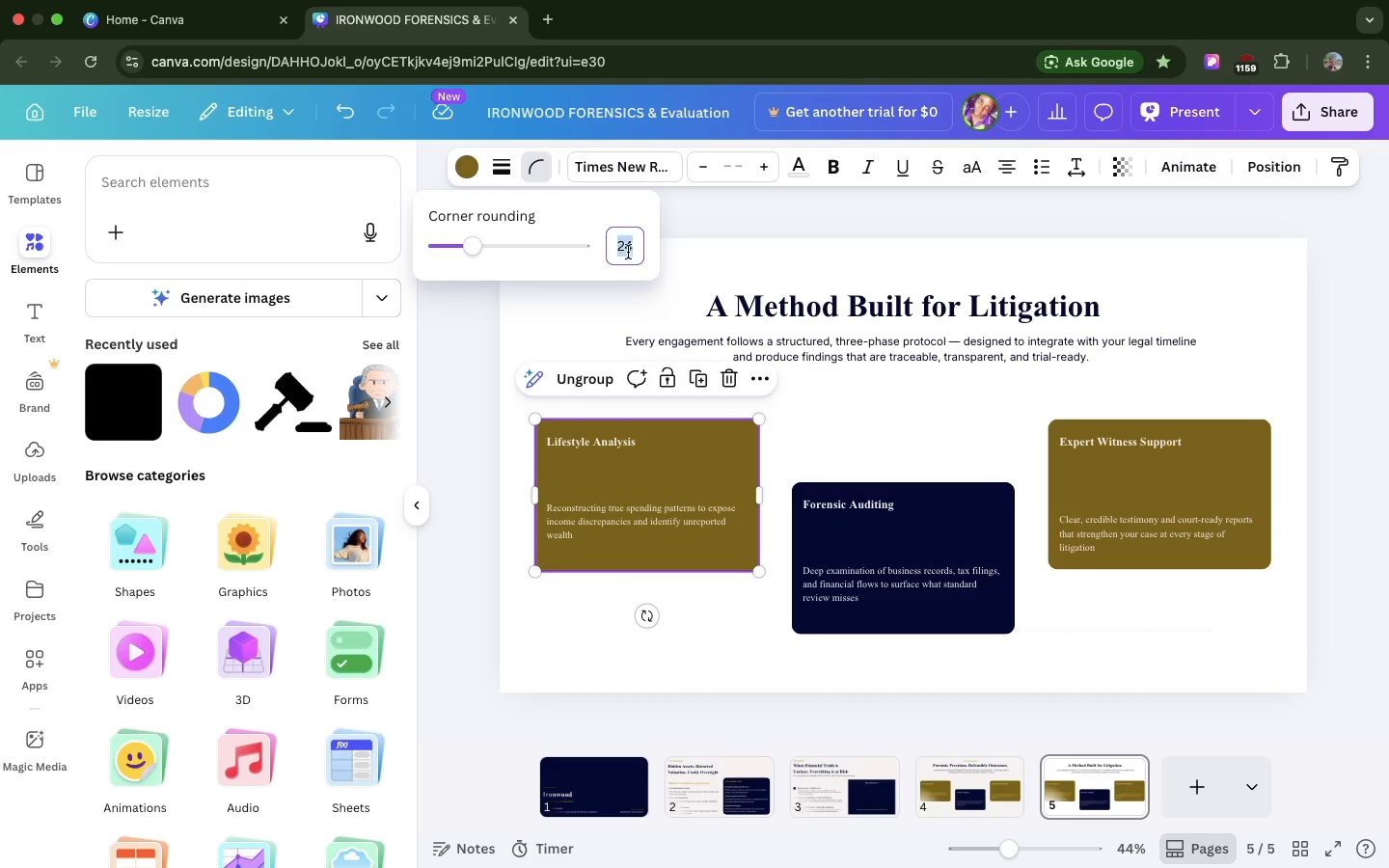 
left_click([628, 252])
 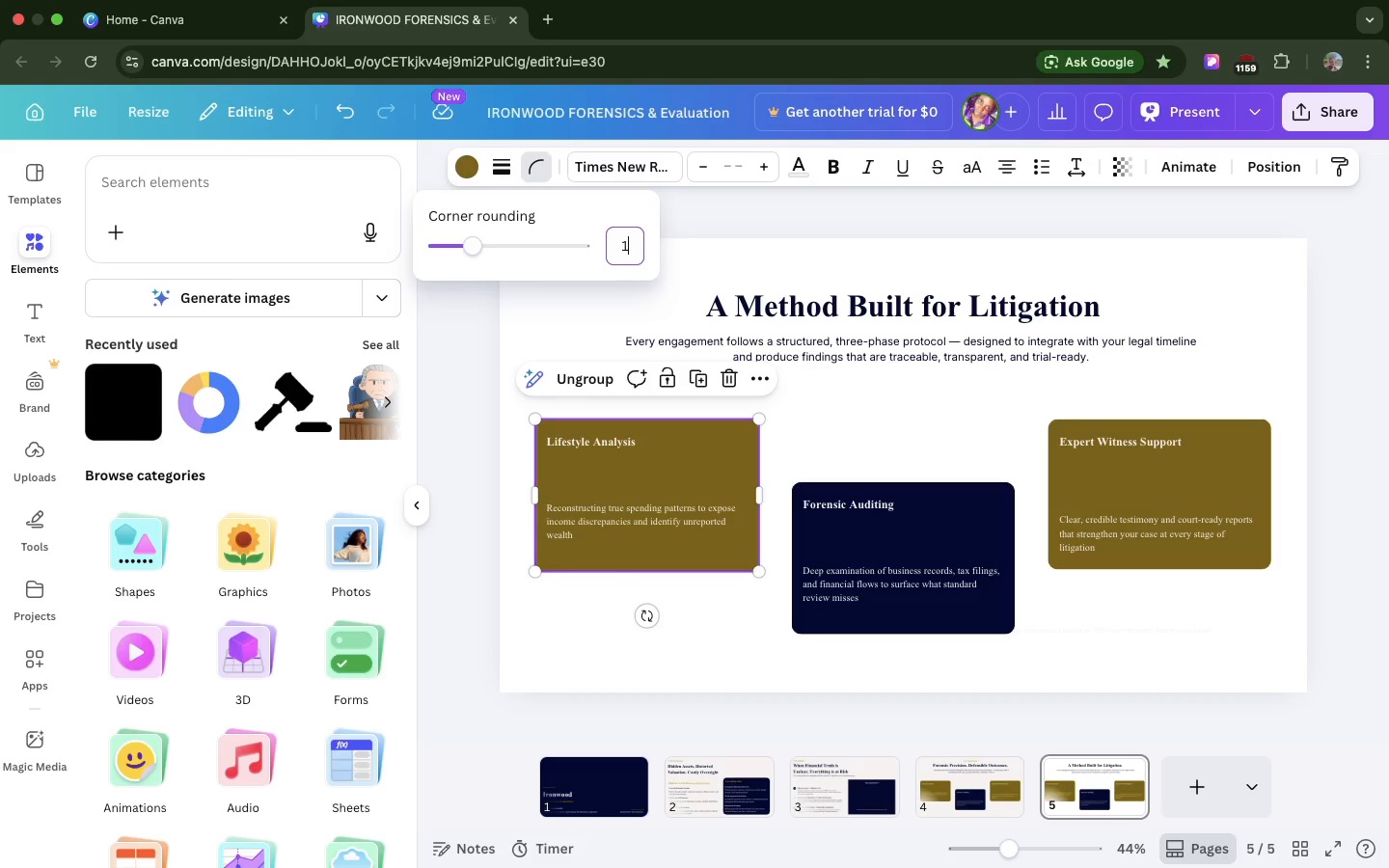 
type(100)
 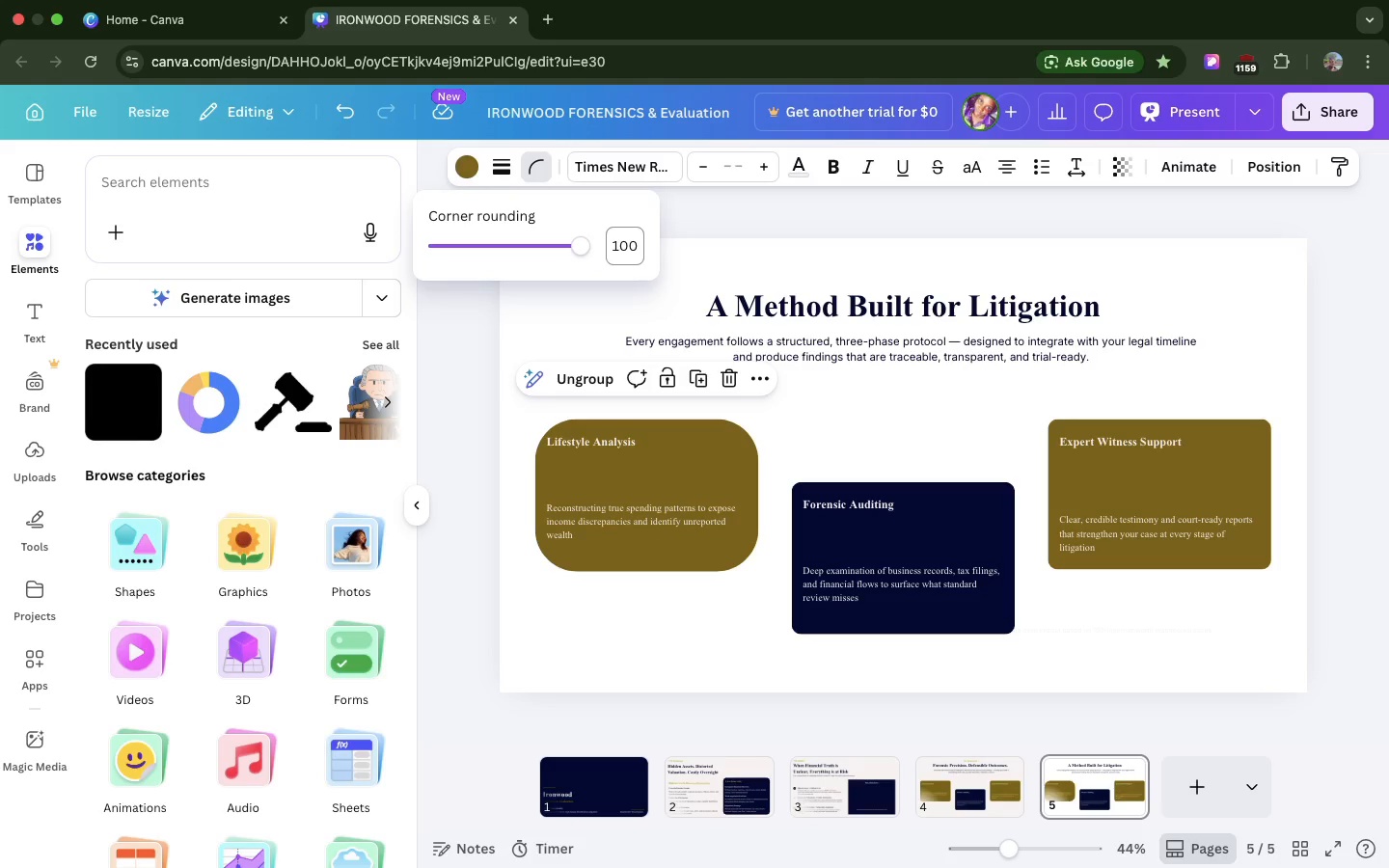 
key(Enter)
 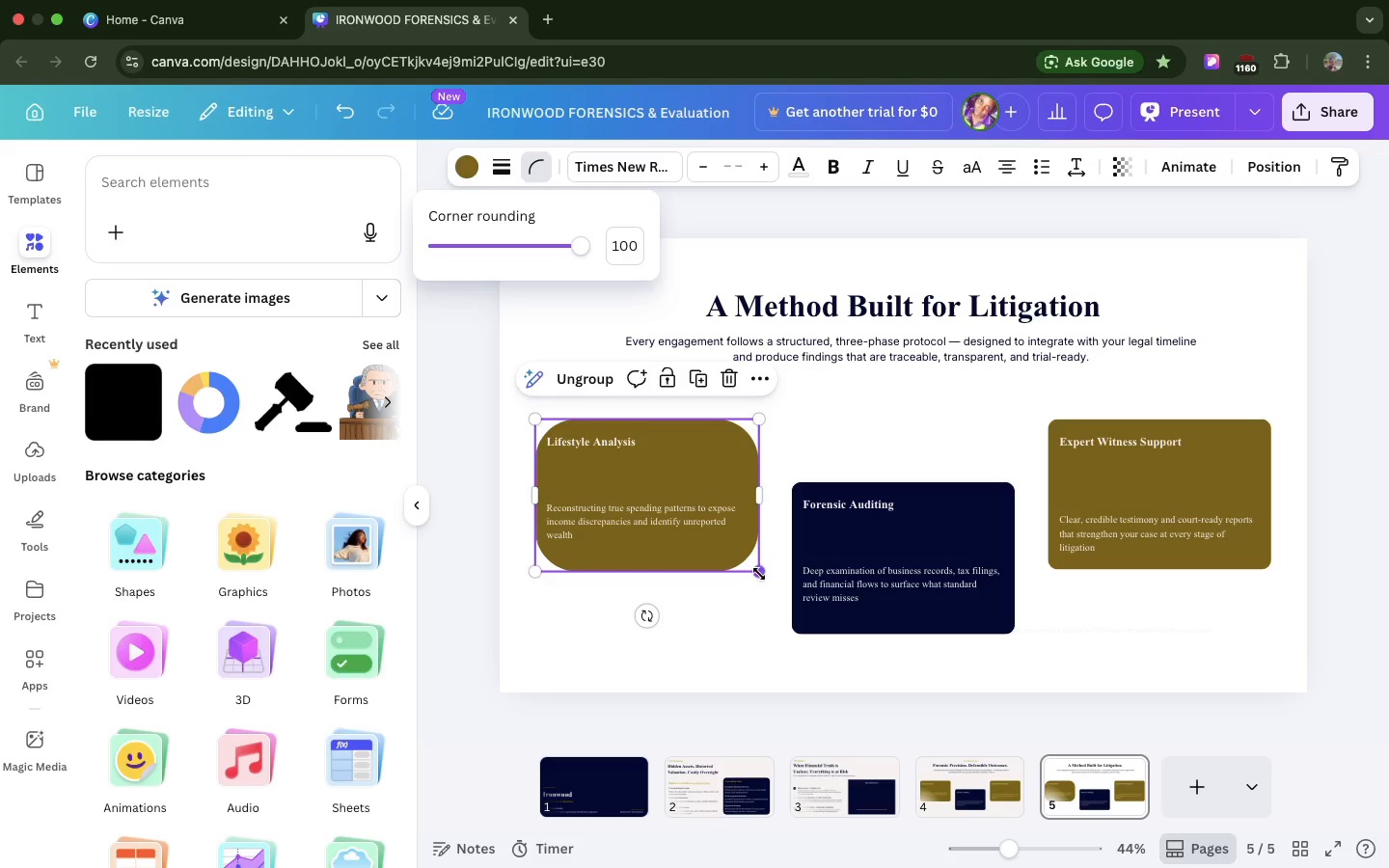 
left_click_drag(start_coordinate=[759, 574], to_coordinate=[645, 626])
 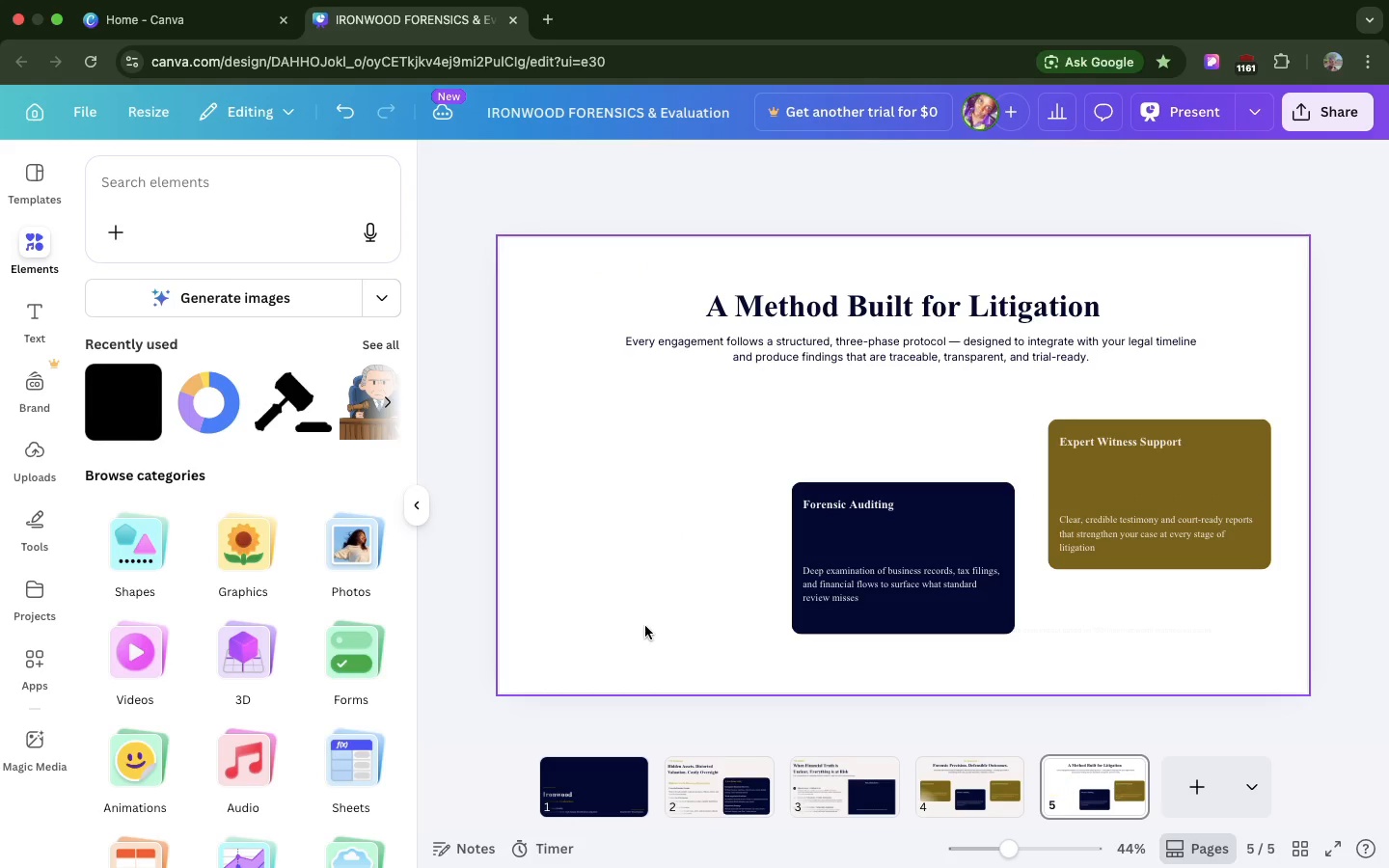 
key(Backspace)
 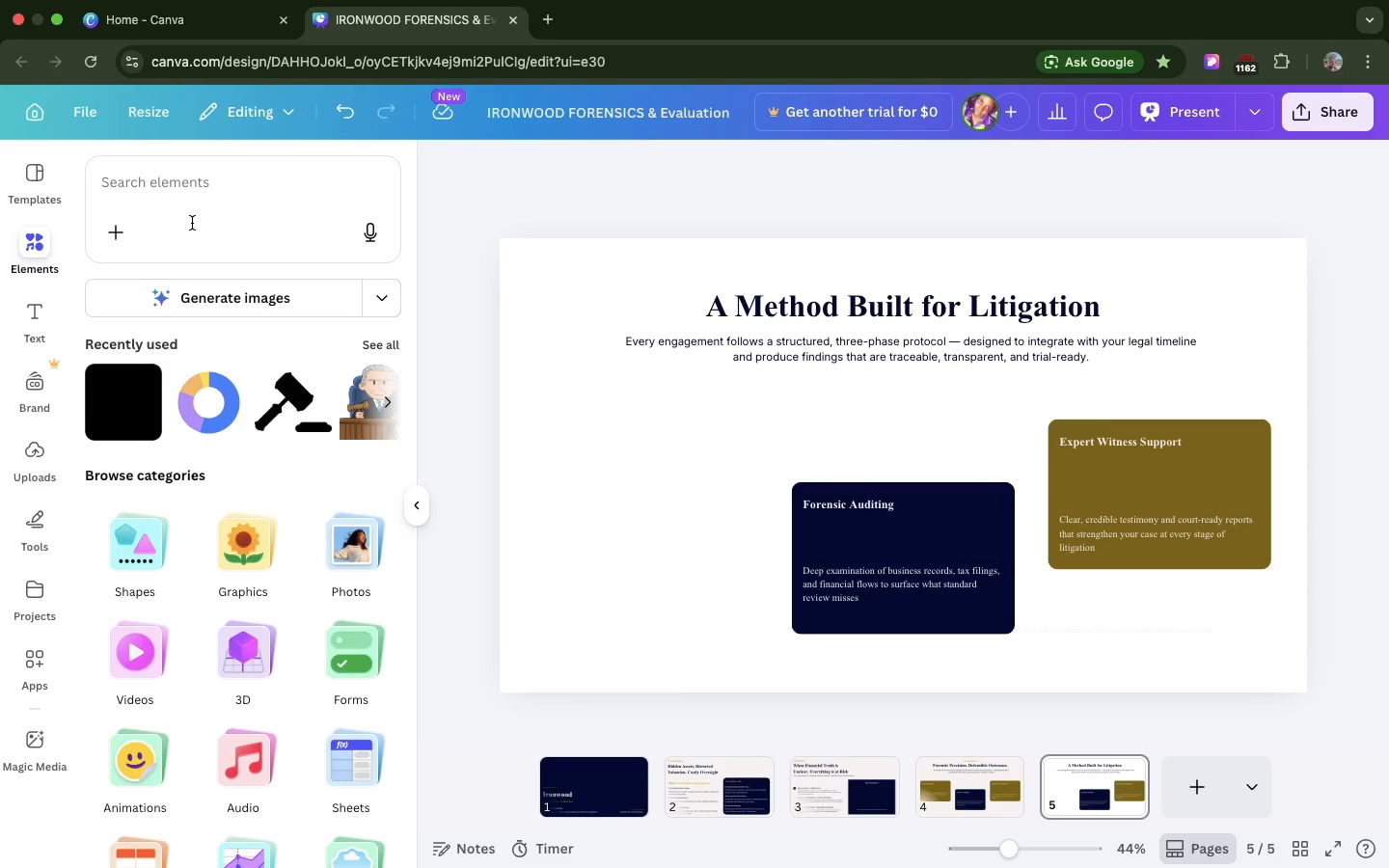 
left_click([192, 223])
 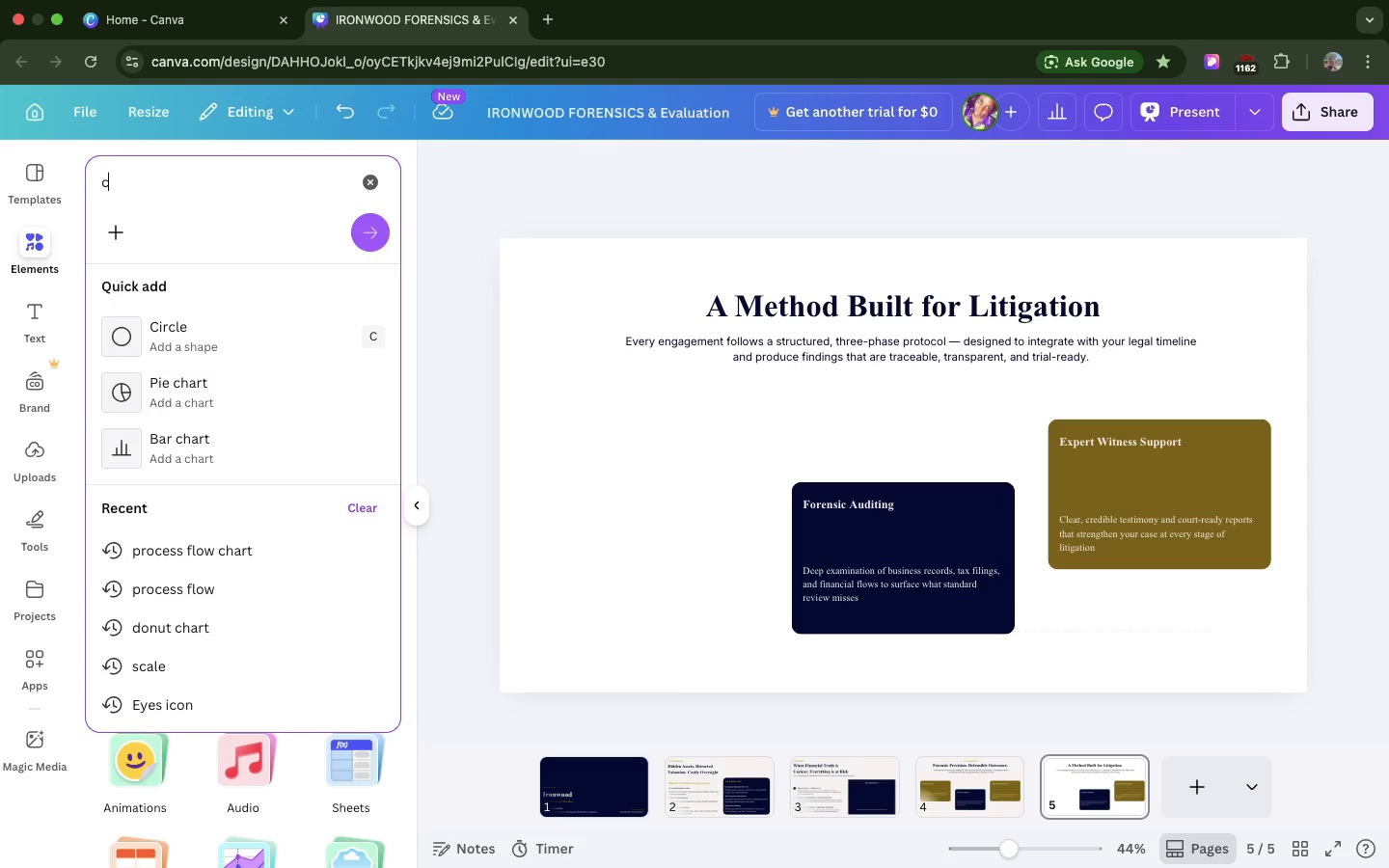 
type(circle)
 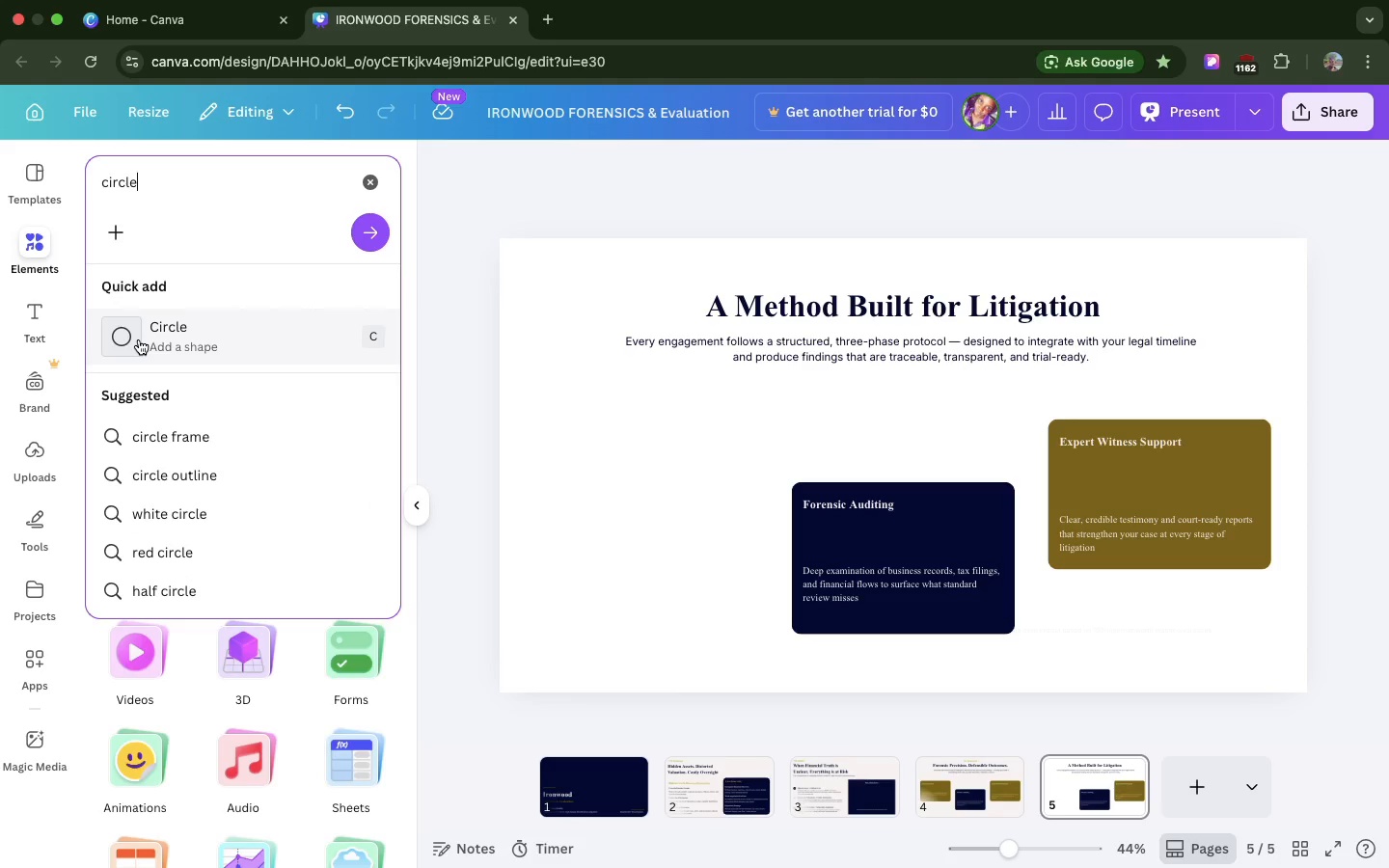 
left_click([139, 339])
 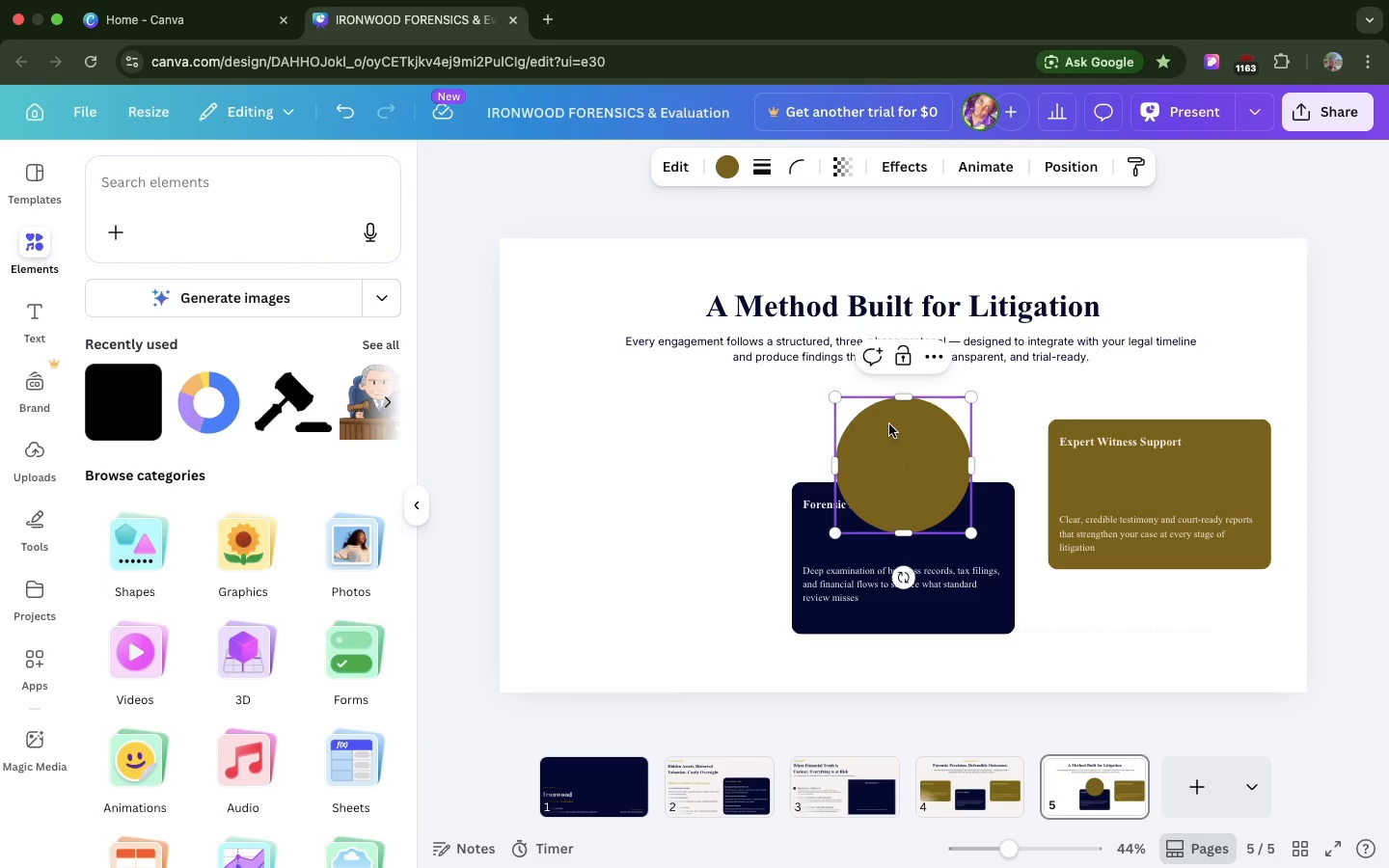 
left_click_drag(start_coordinate=[889, 424], to_coordinate=[612, 475])
 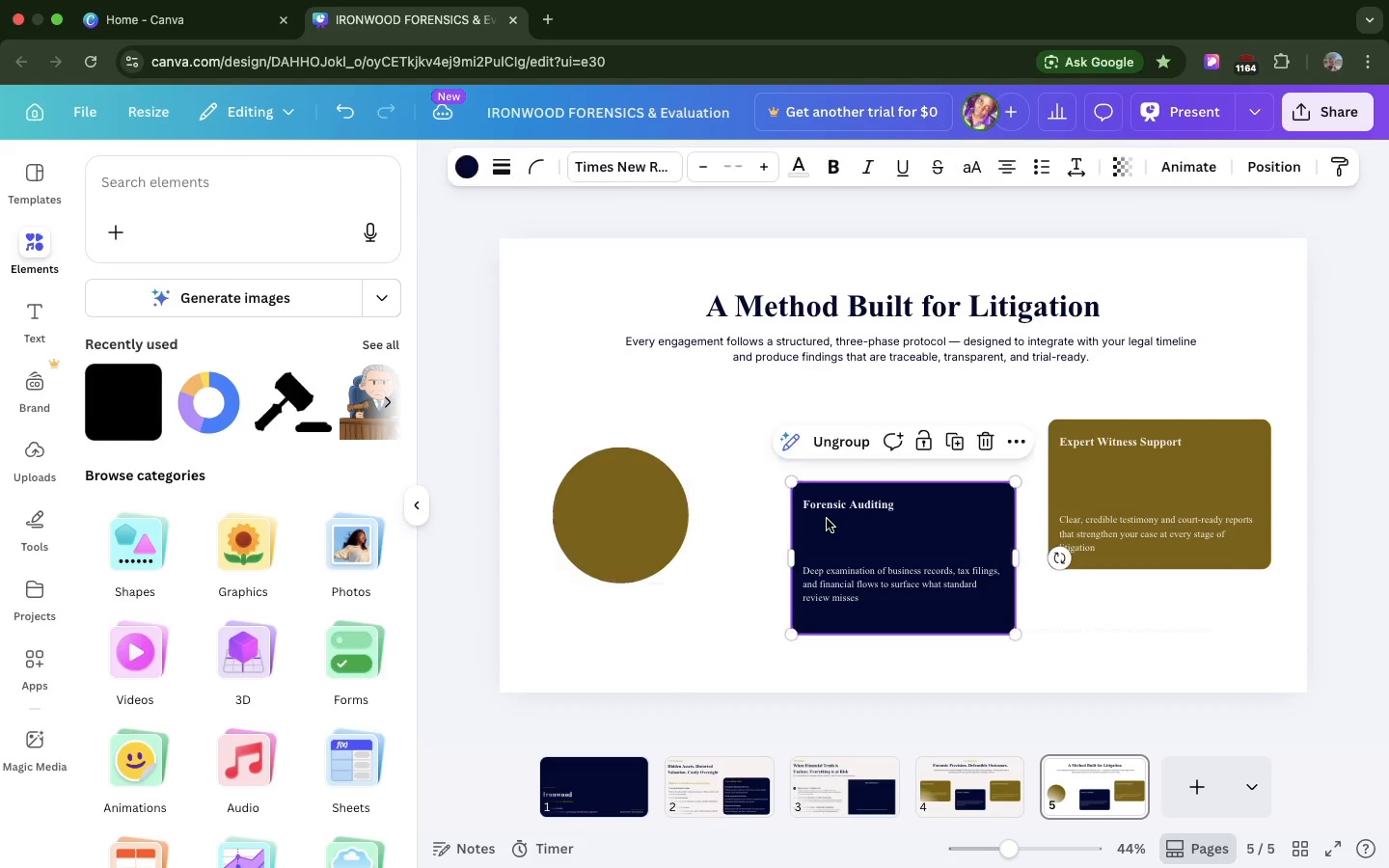 
left_click([827, 519])
 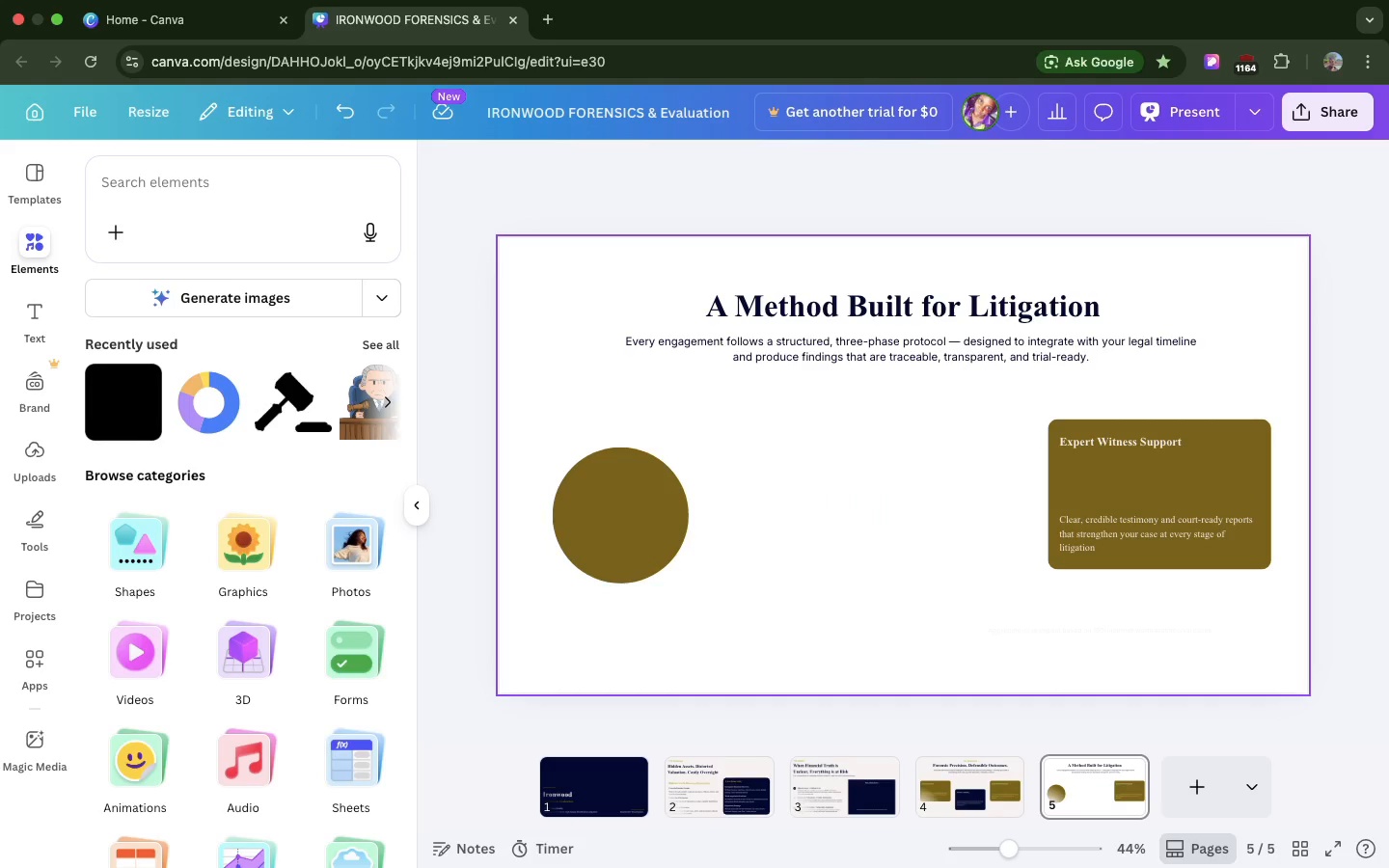 
key(Backspace)
 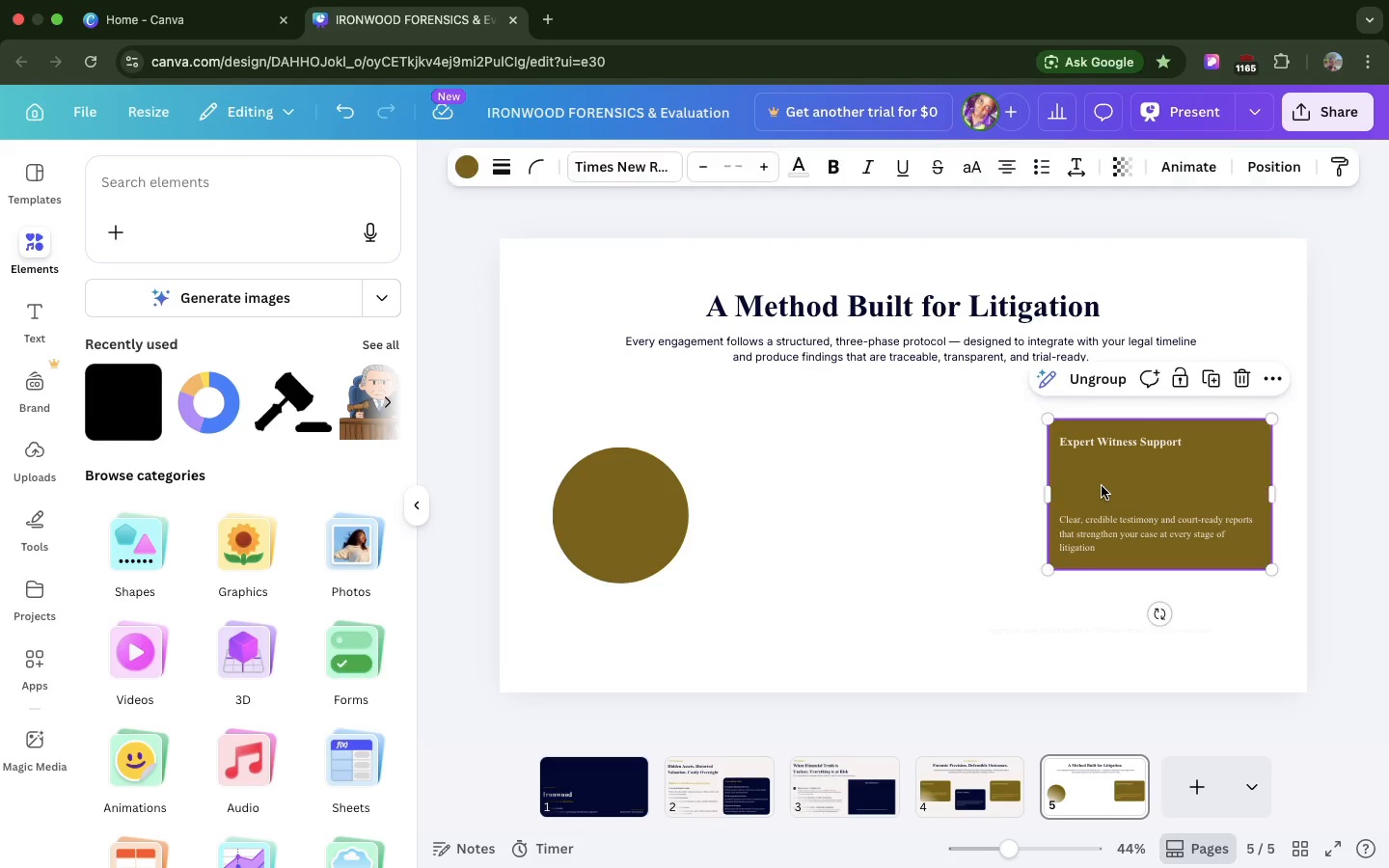 
left_click([1102, 486])
 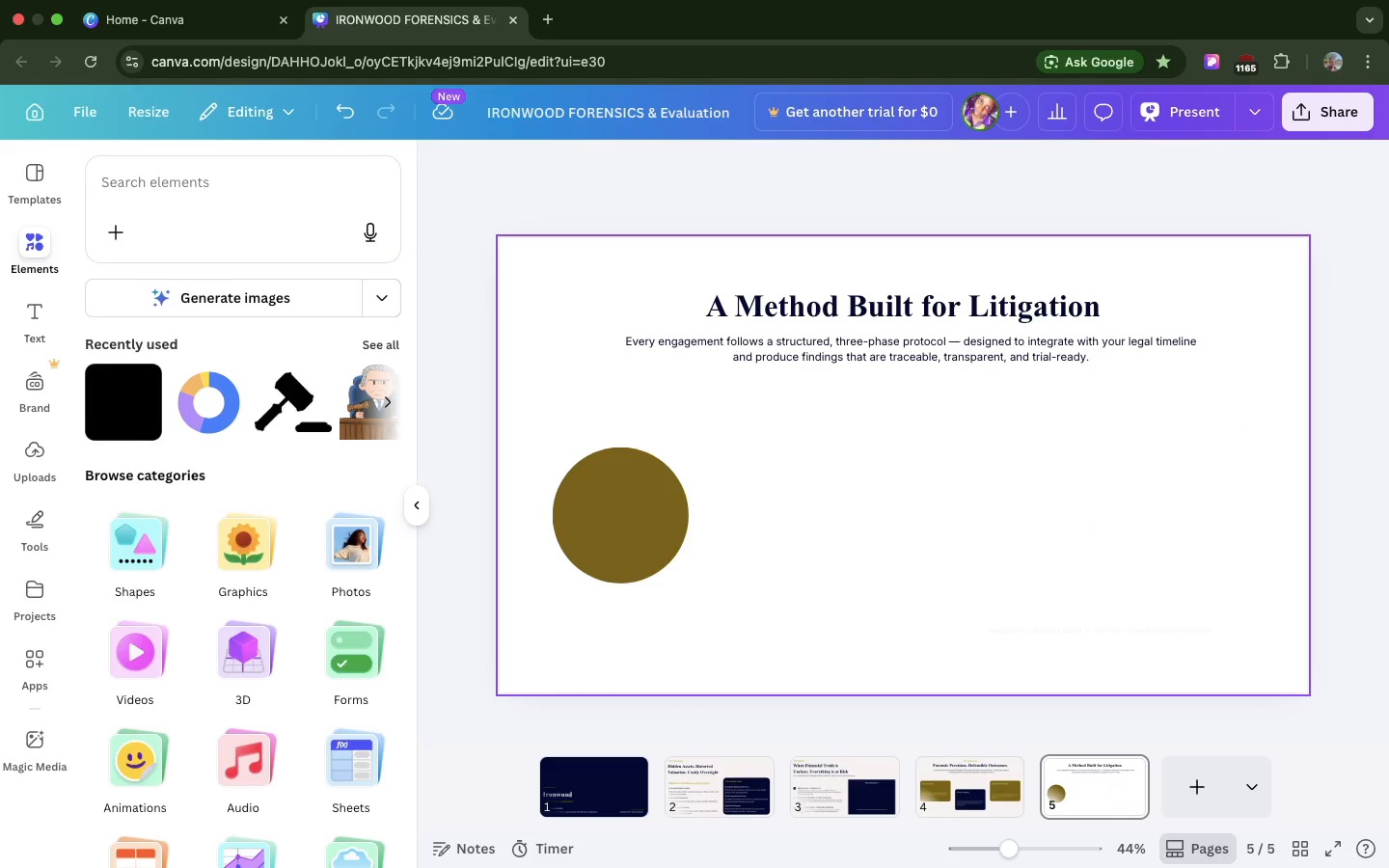 
key(Backspace)
 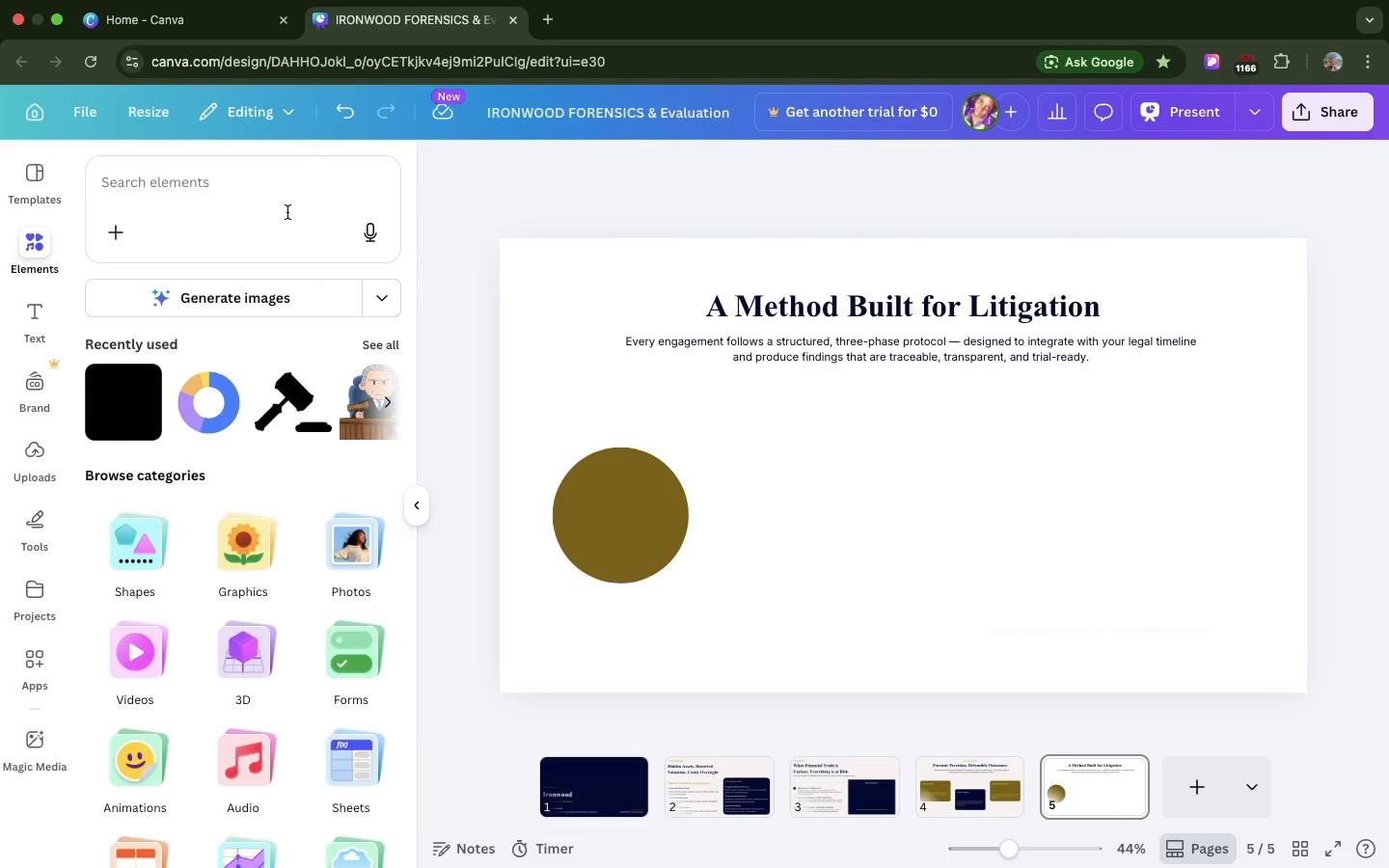 
left_click([287, 212])
 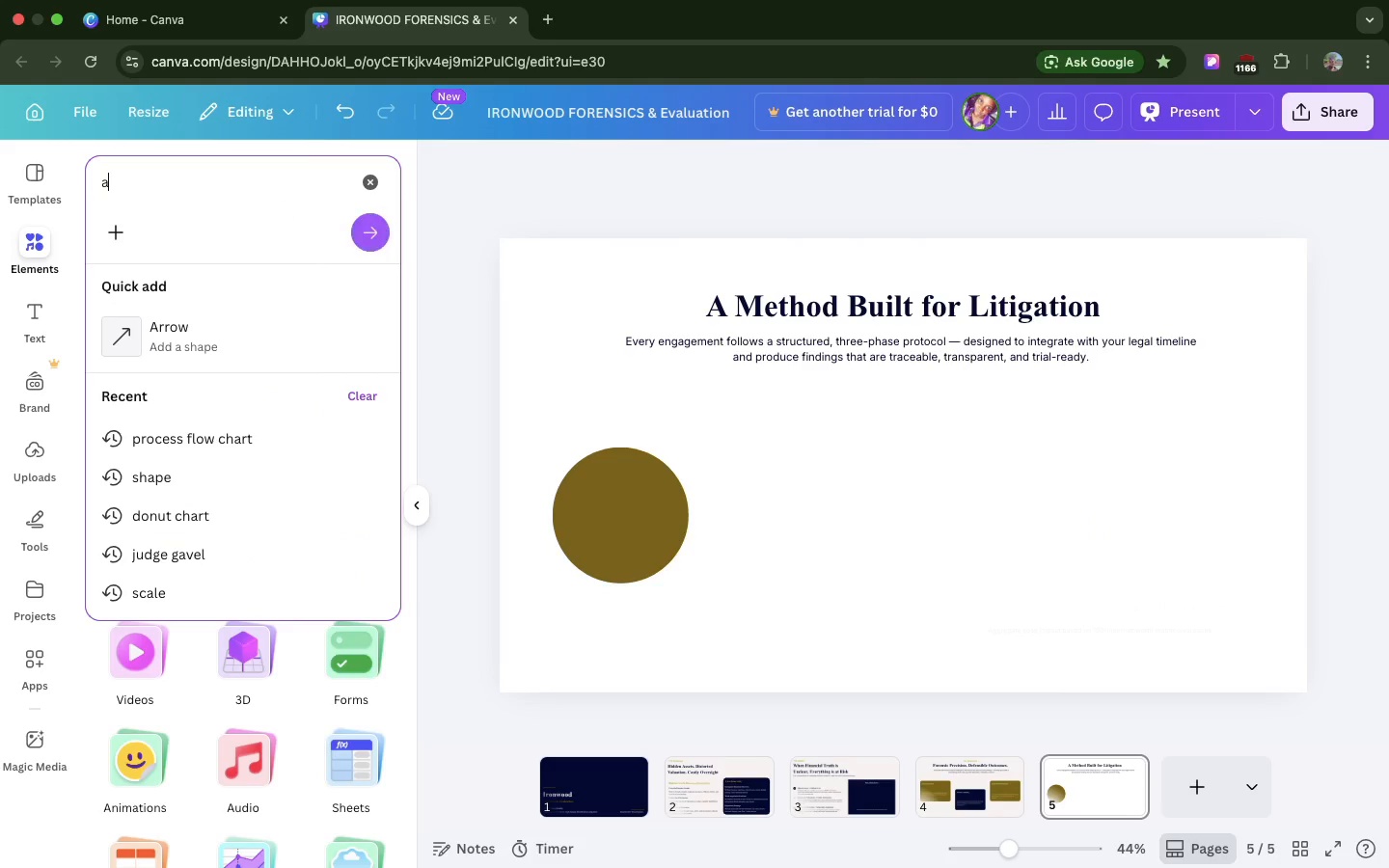 
type(arrow)
 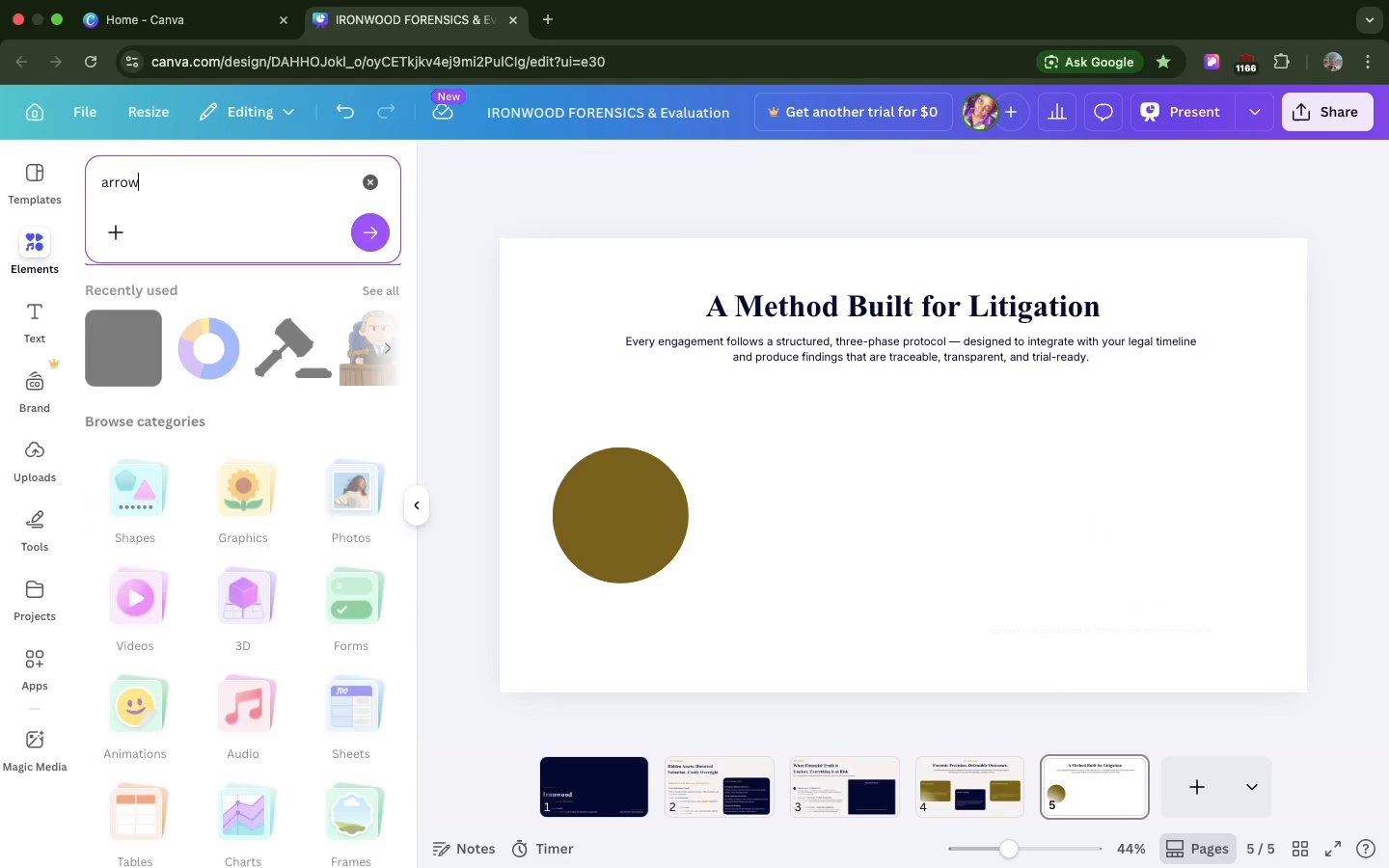 
key(Enter)
 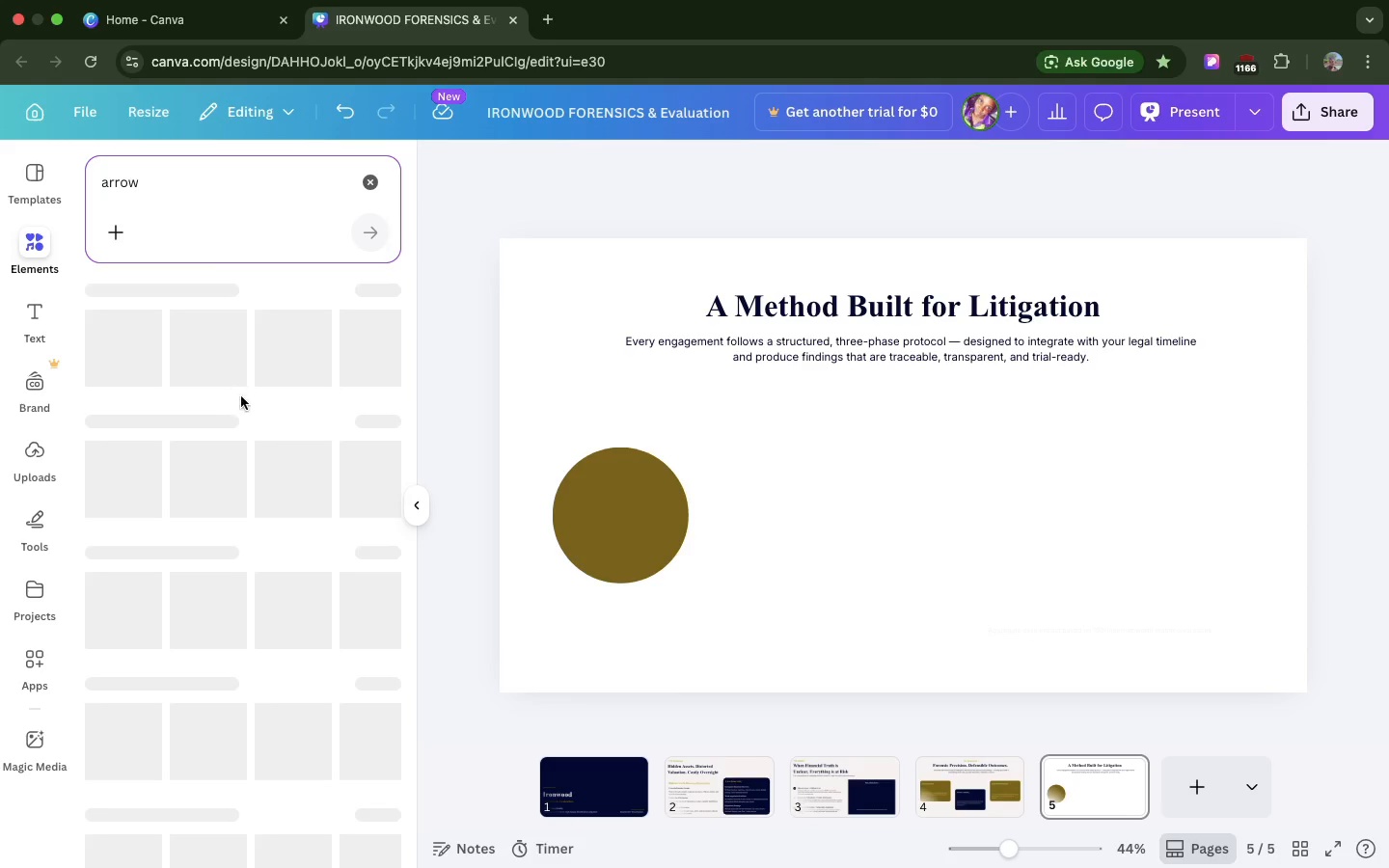 
mouse_move([235, 412])
 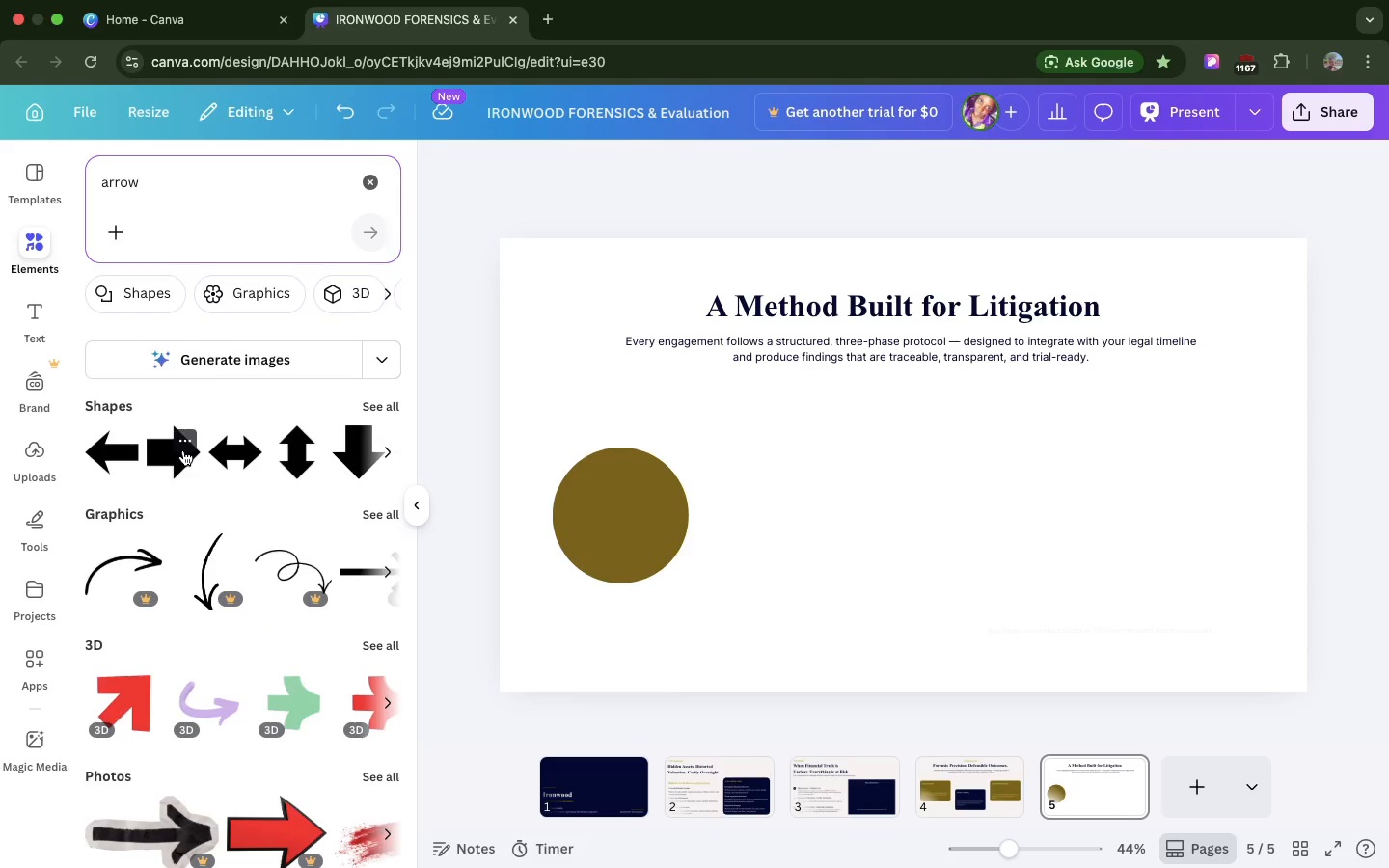 
left_click_drag(start_coordinate=[183, 450], to_coordinate=[711, 472])
 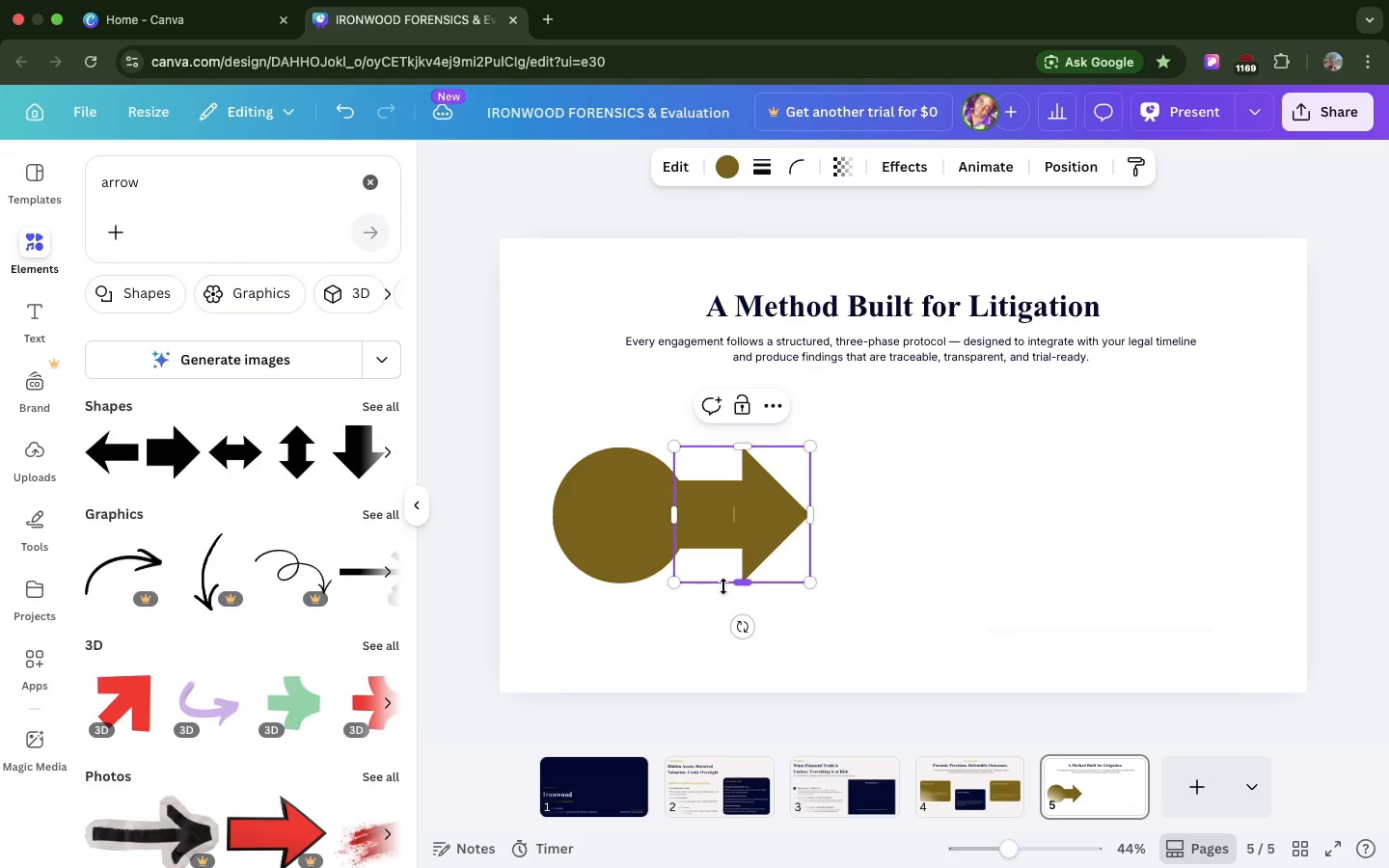 
left_click_drag(start_coordinate=[723, 586], to_coordinate=[720, 541])
 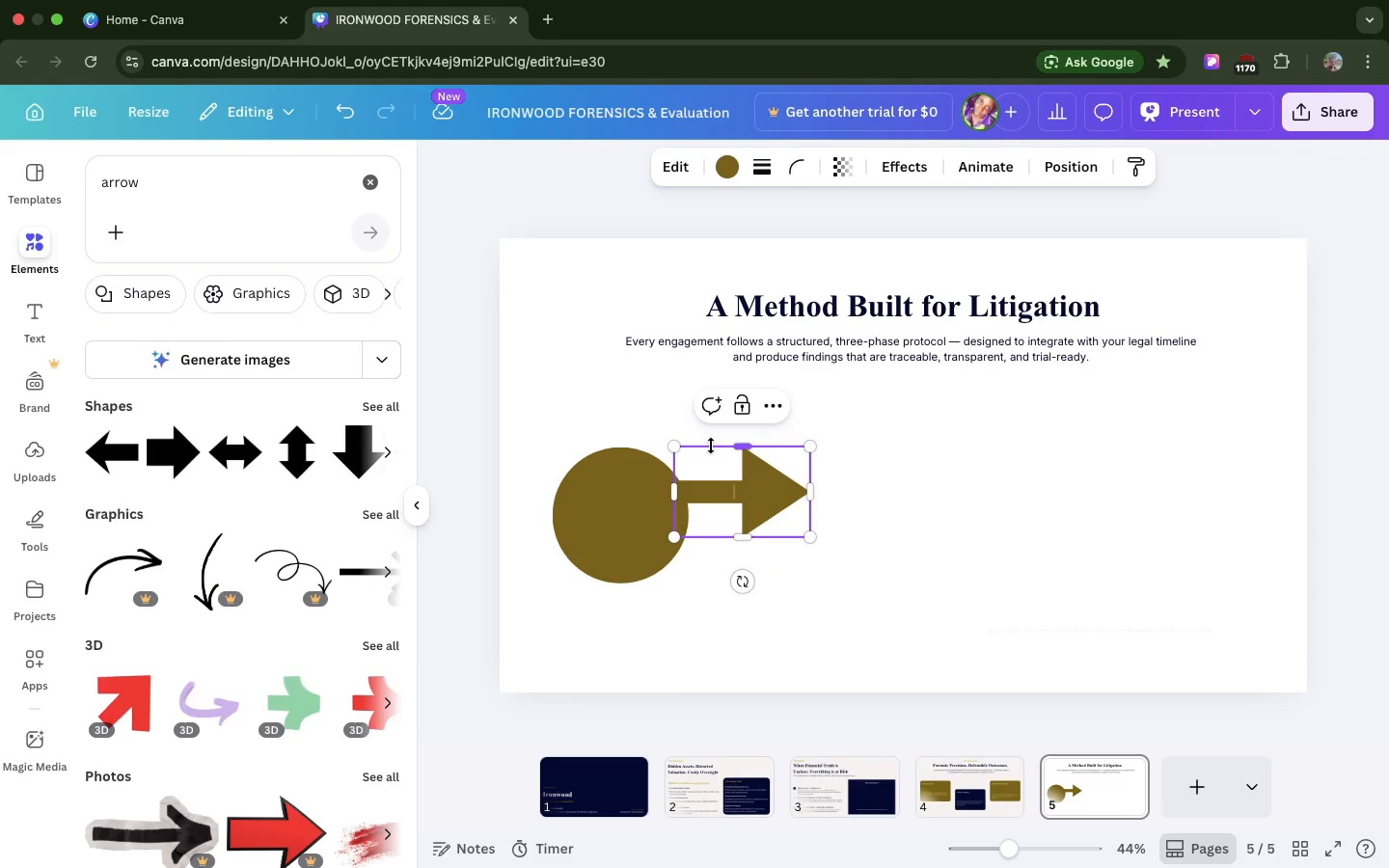 
left_click_drag(start_coordinate=[711, 446], to_coordinate=[711, 475])
 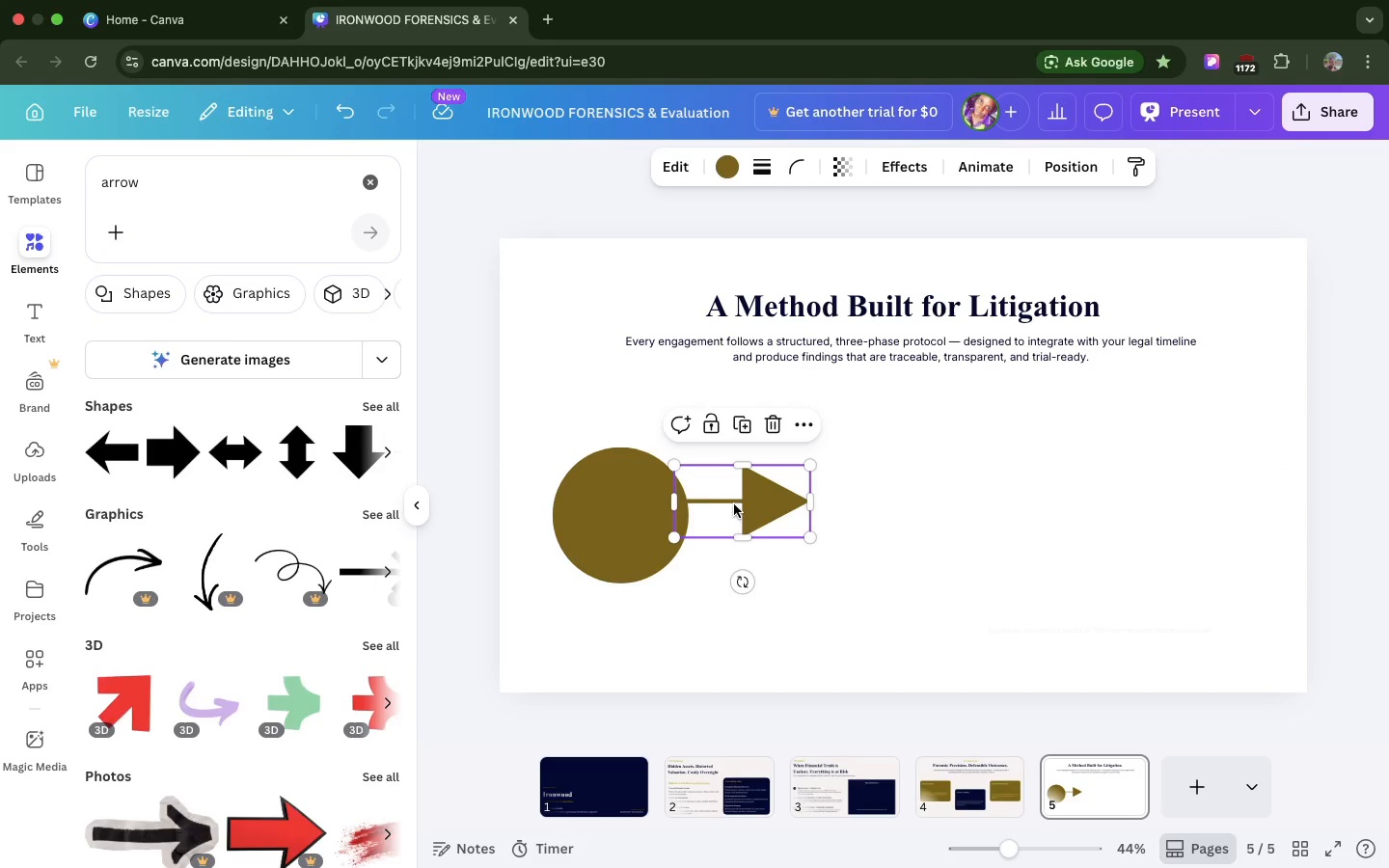 
left_click_drag(start_coordinate=[734, 504], to_coordinate=[737, 519])
 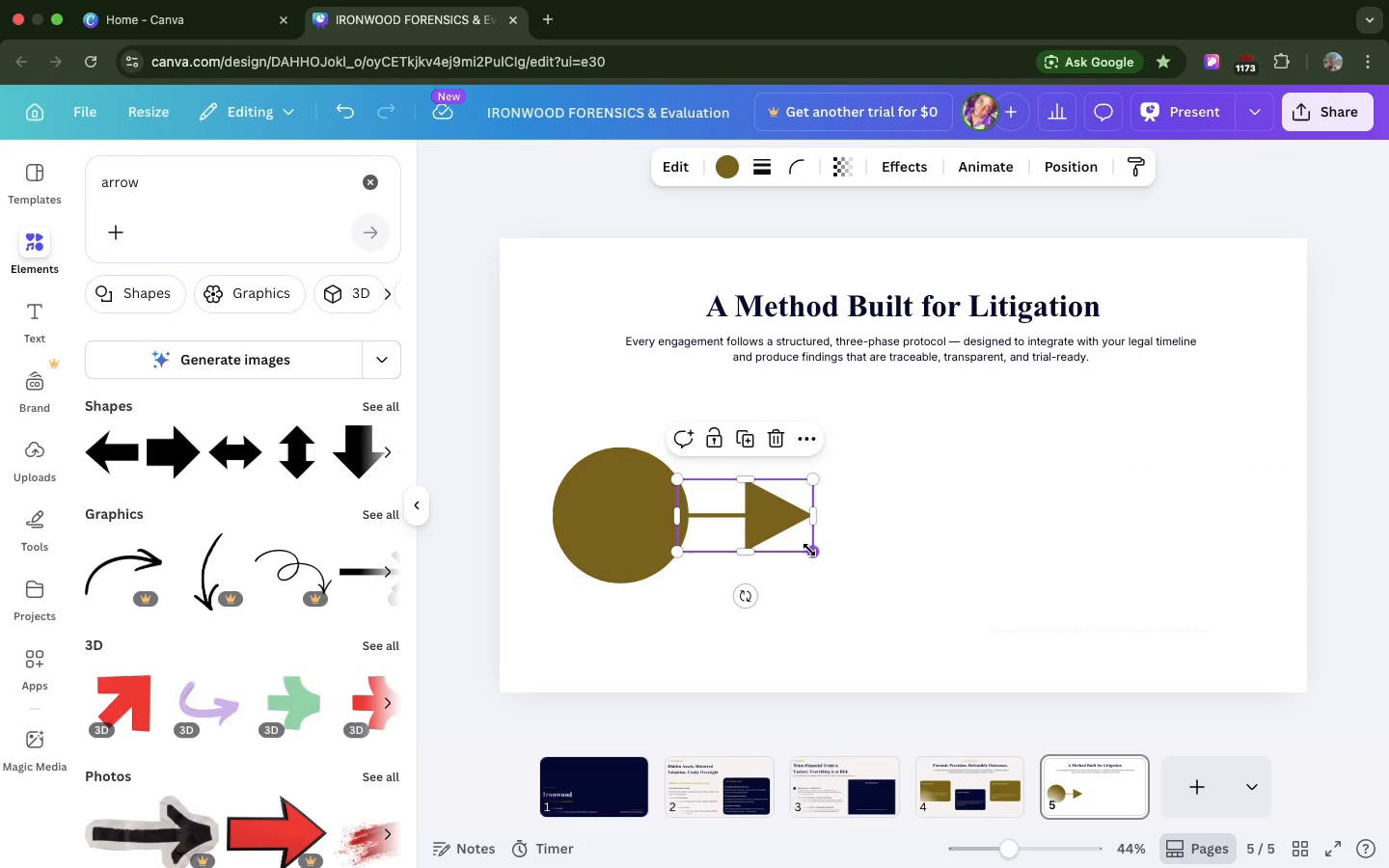 
left_click_drag(start_coordinate=[809, 550], to_coordinate=[759, 539])
 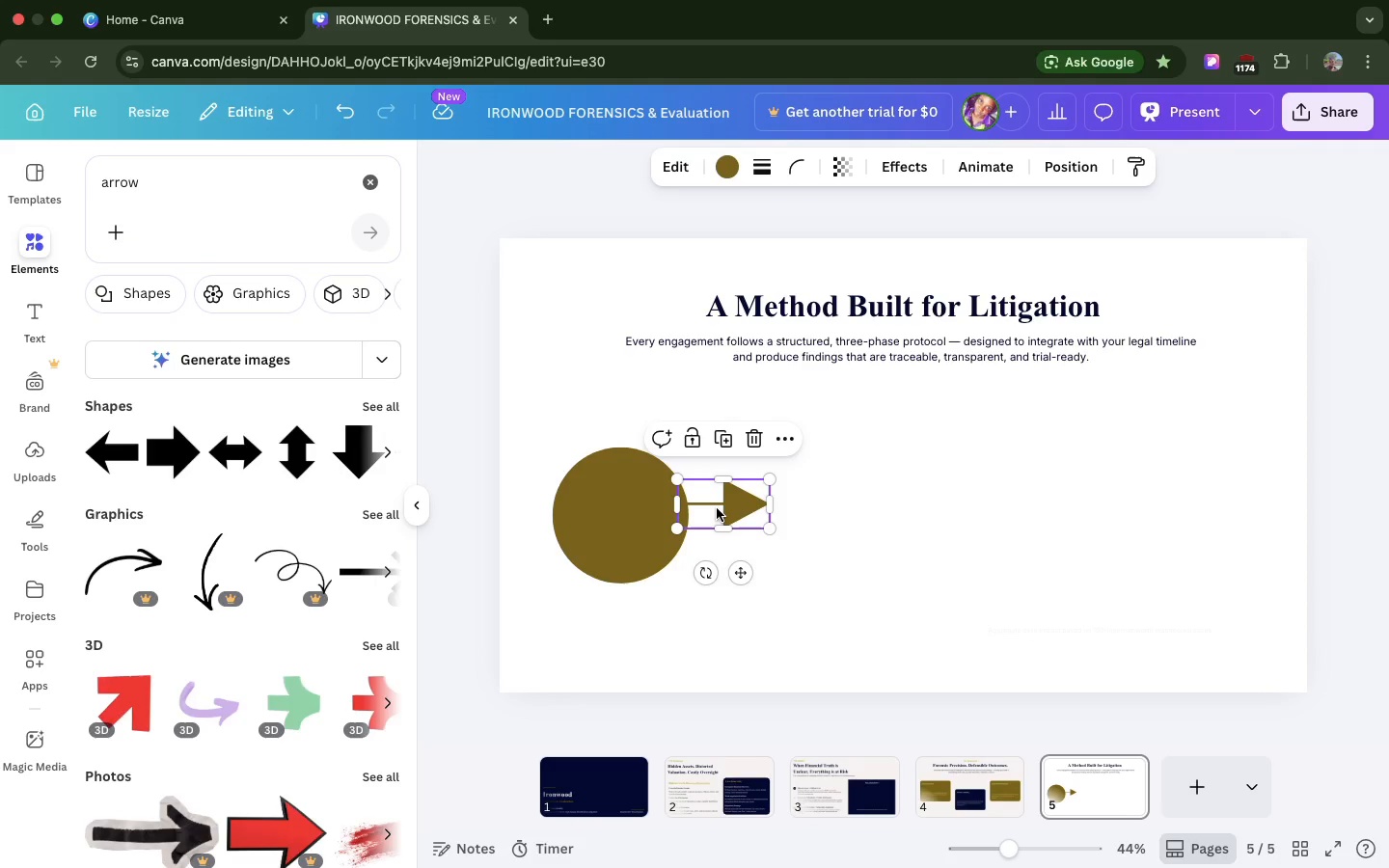 
left_click_drag(start_coordinate=[717, 508], to_coordinate=[718, 516])
 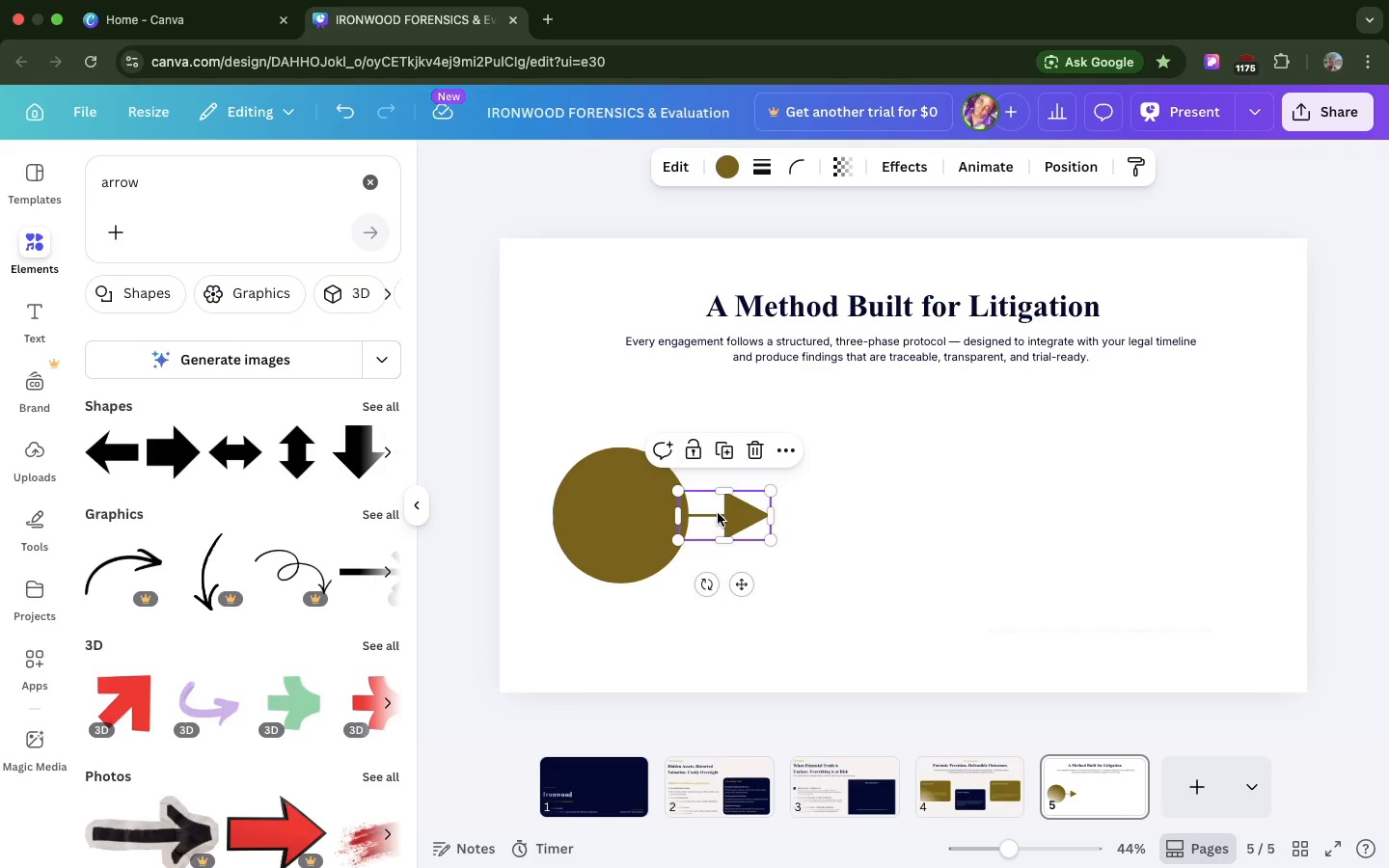 
wait(11.3)
 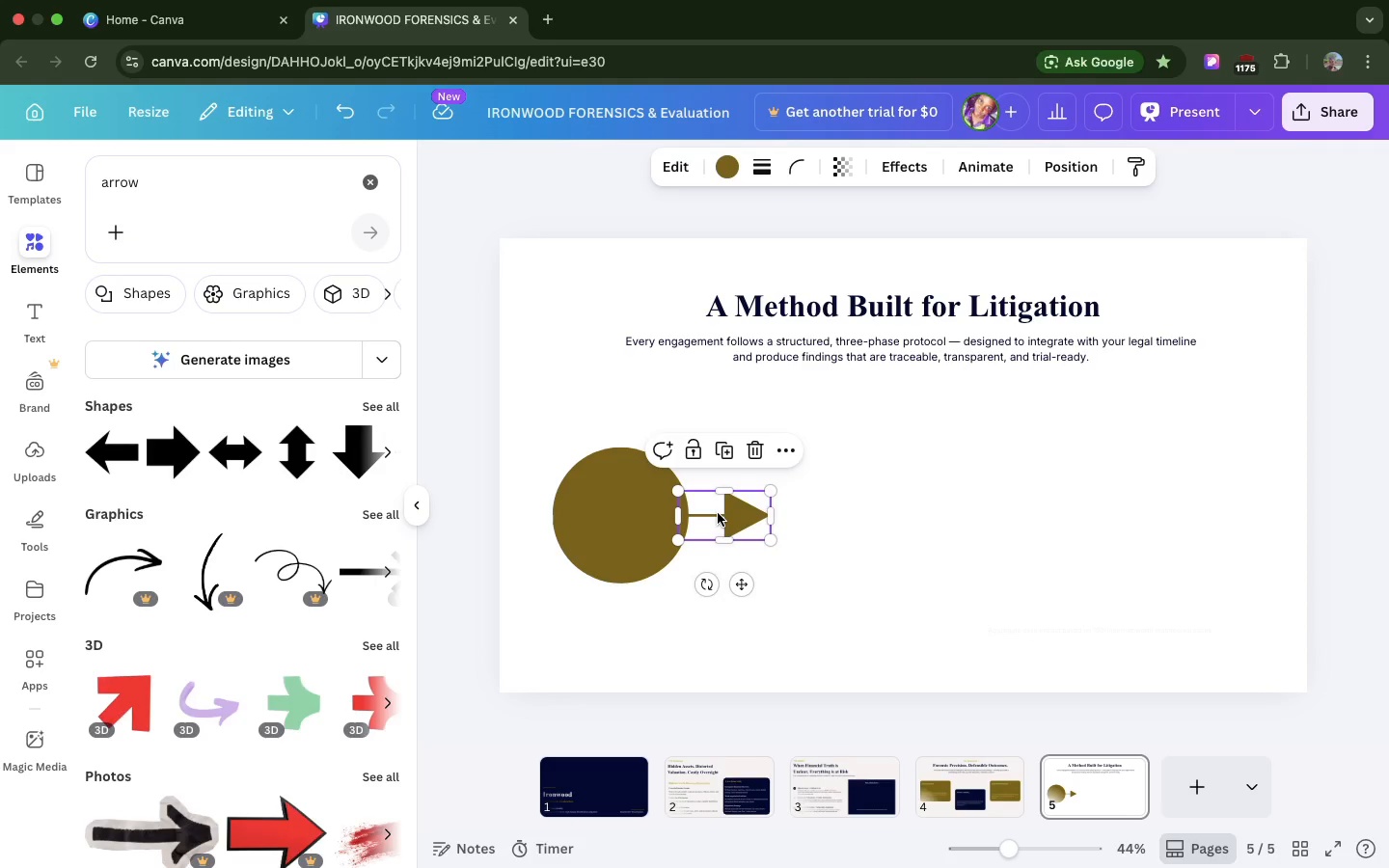 
left_click([637, 539])
 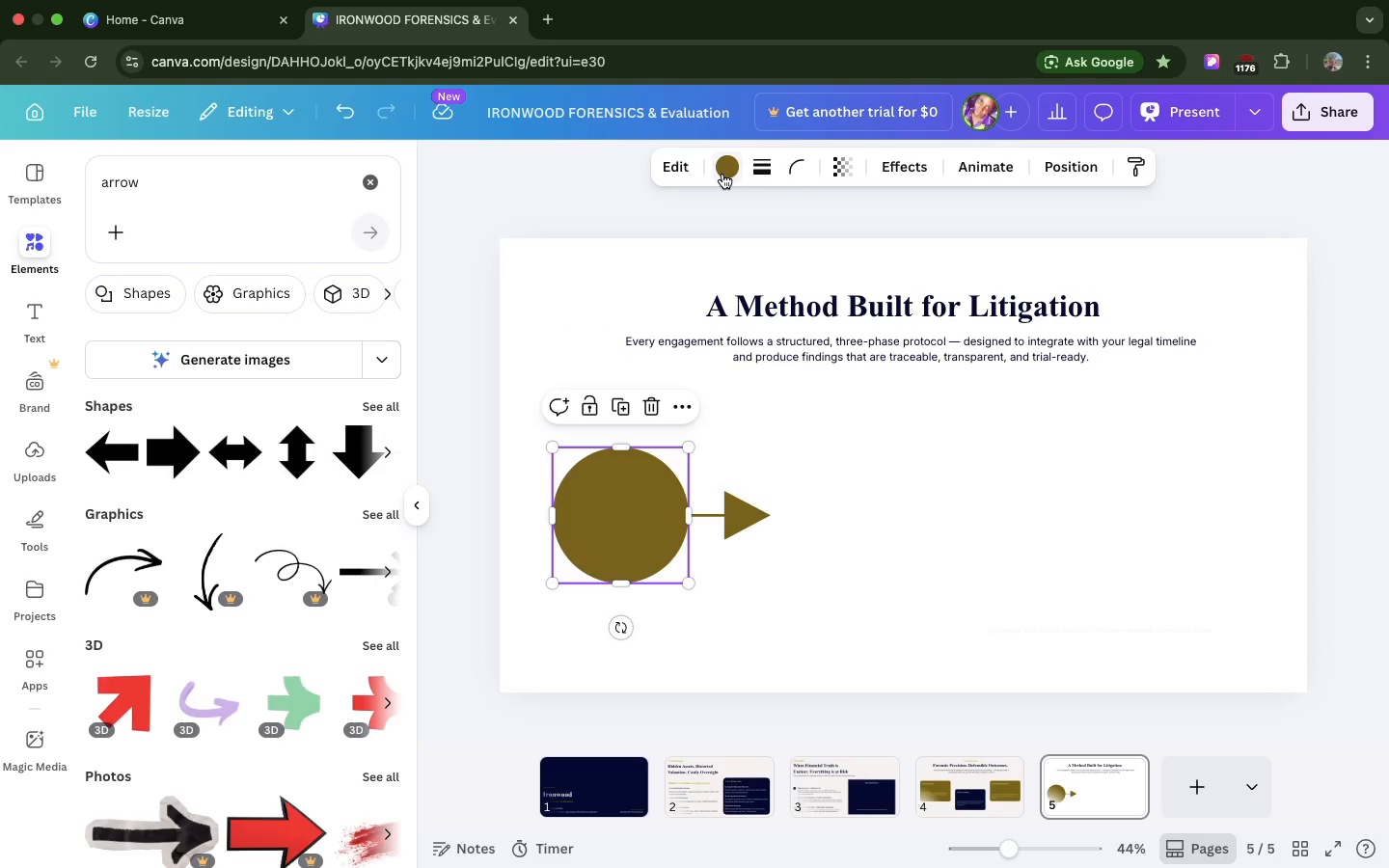 
left_click([722, 174])
 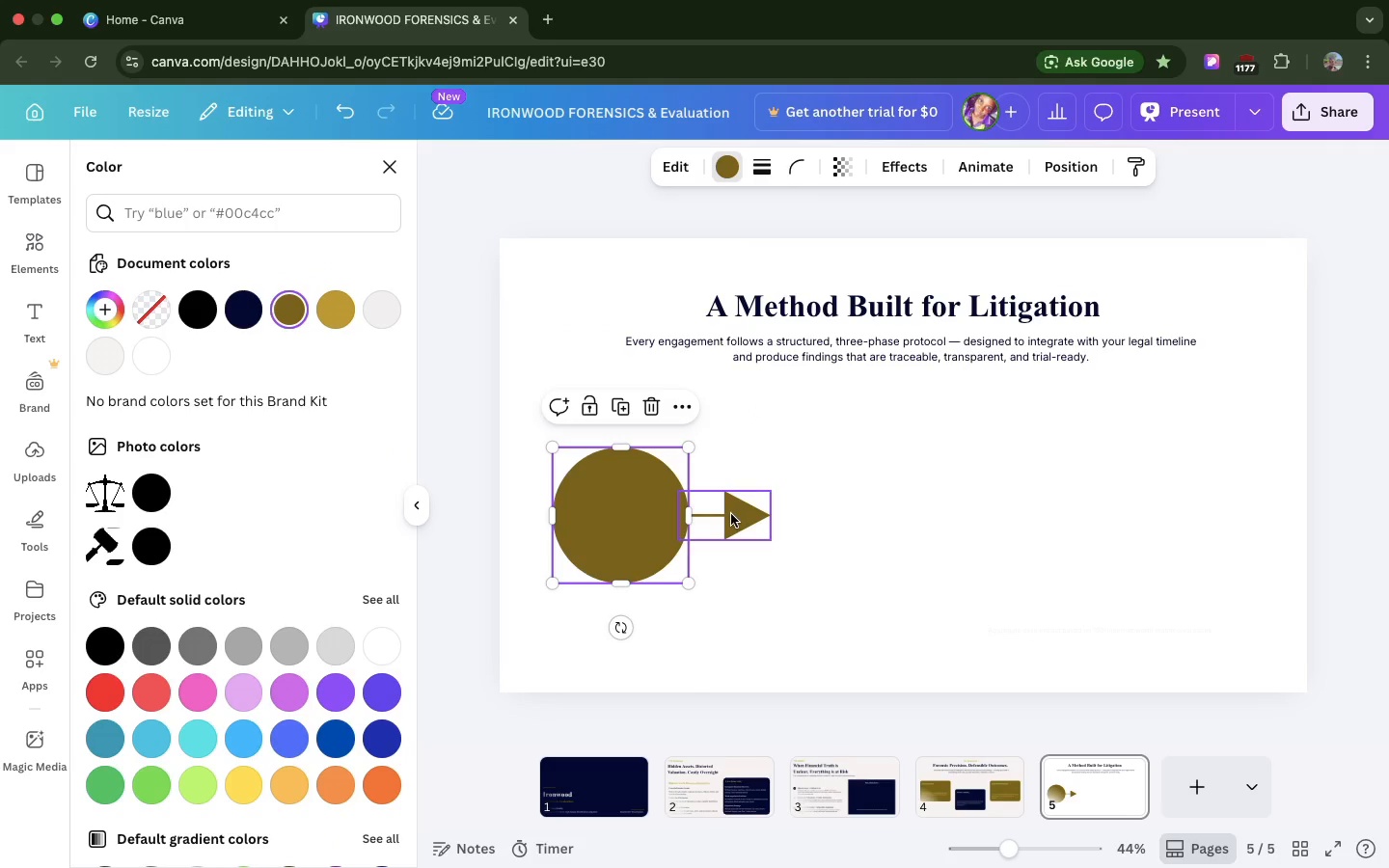 
left_click([731, 514])
 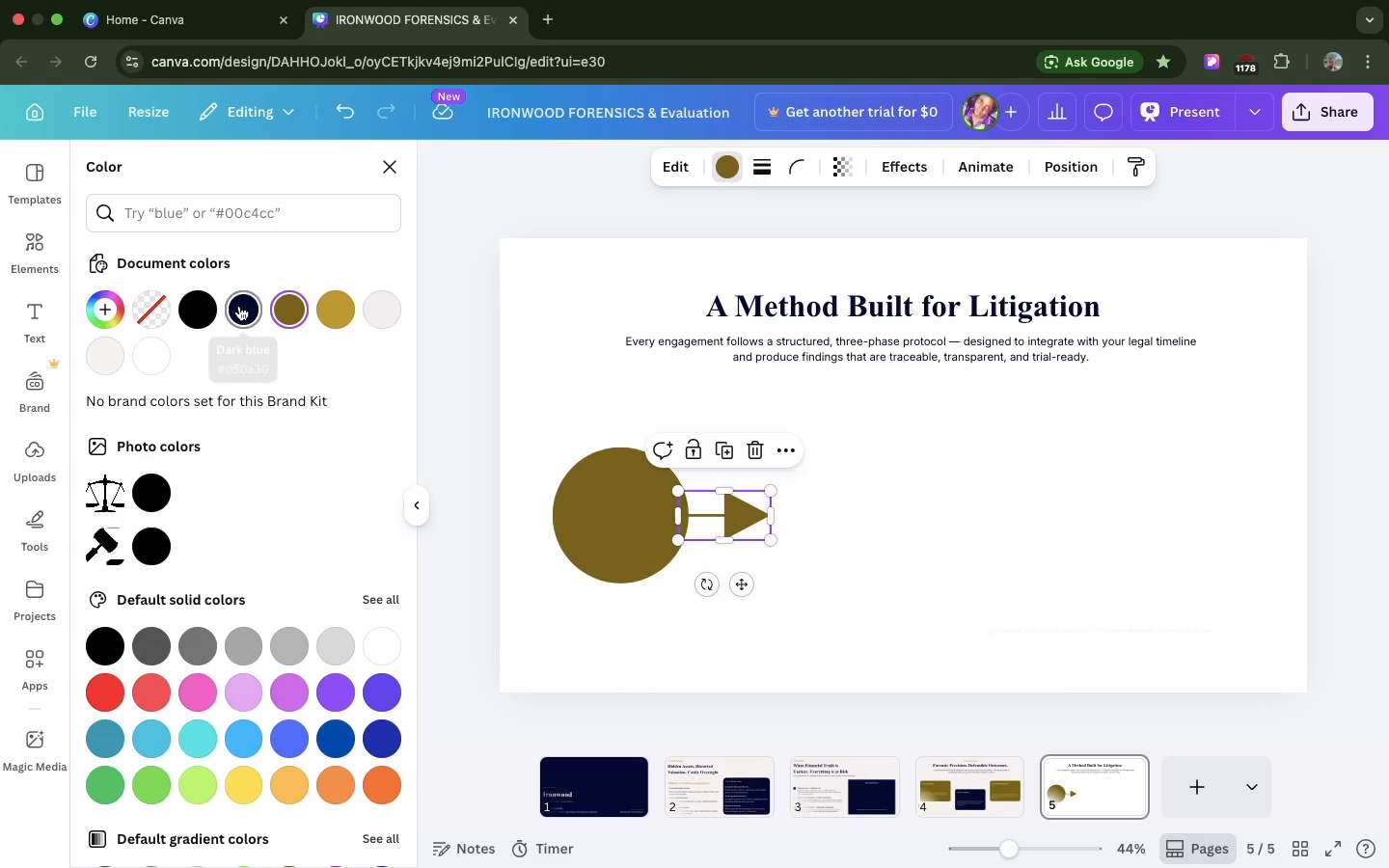 
left_click([239, 306])
 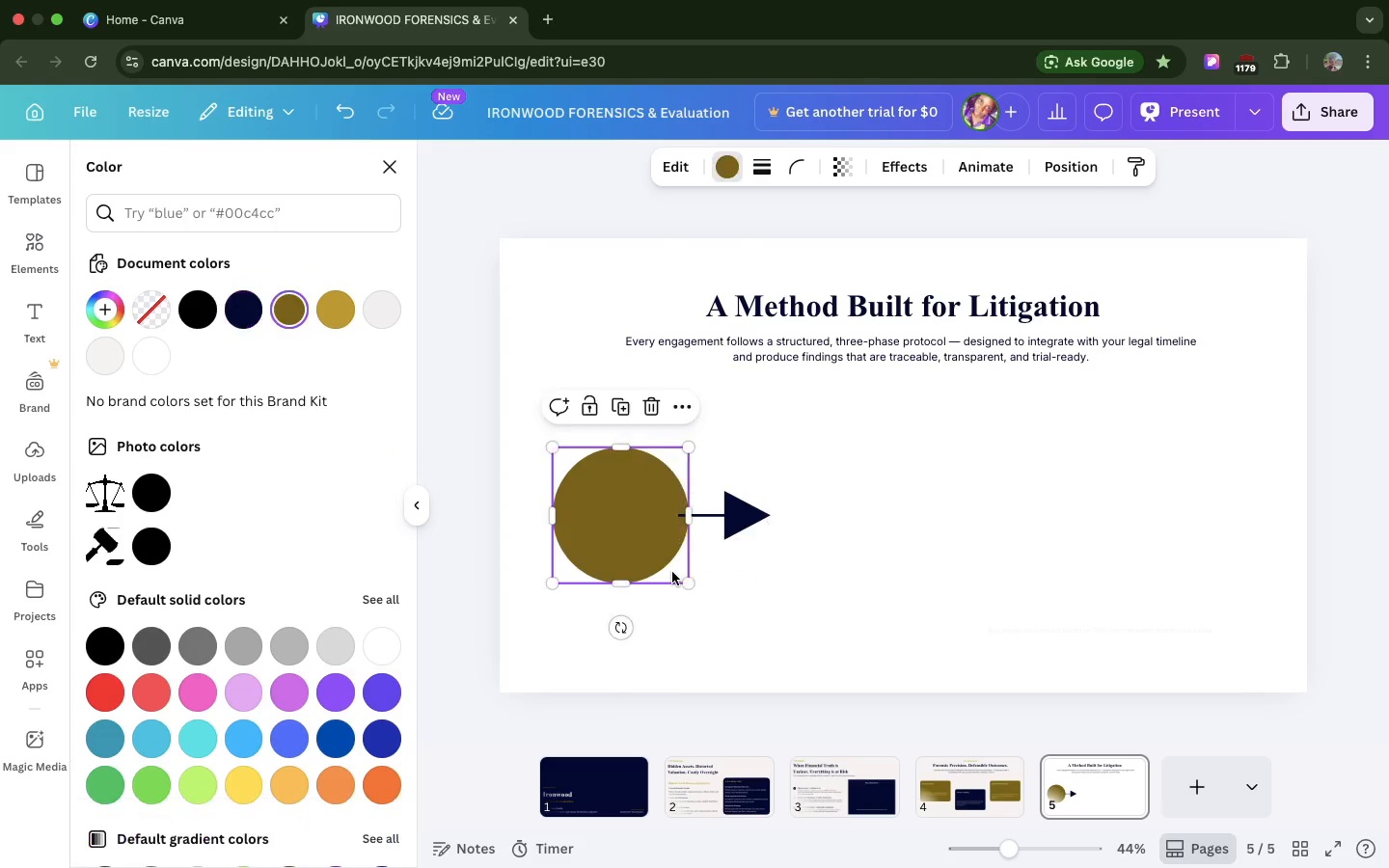 
left_click([672, 572])
 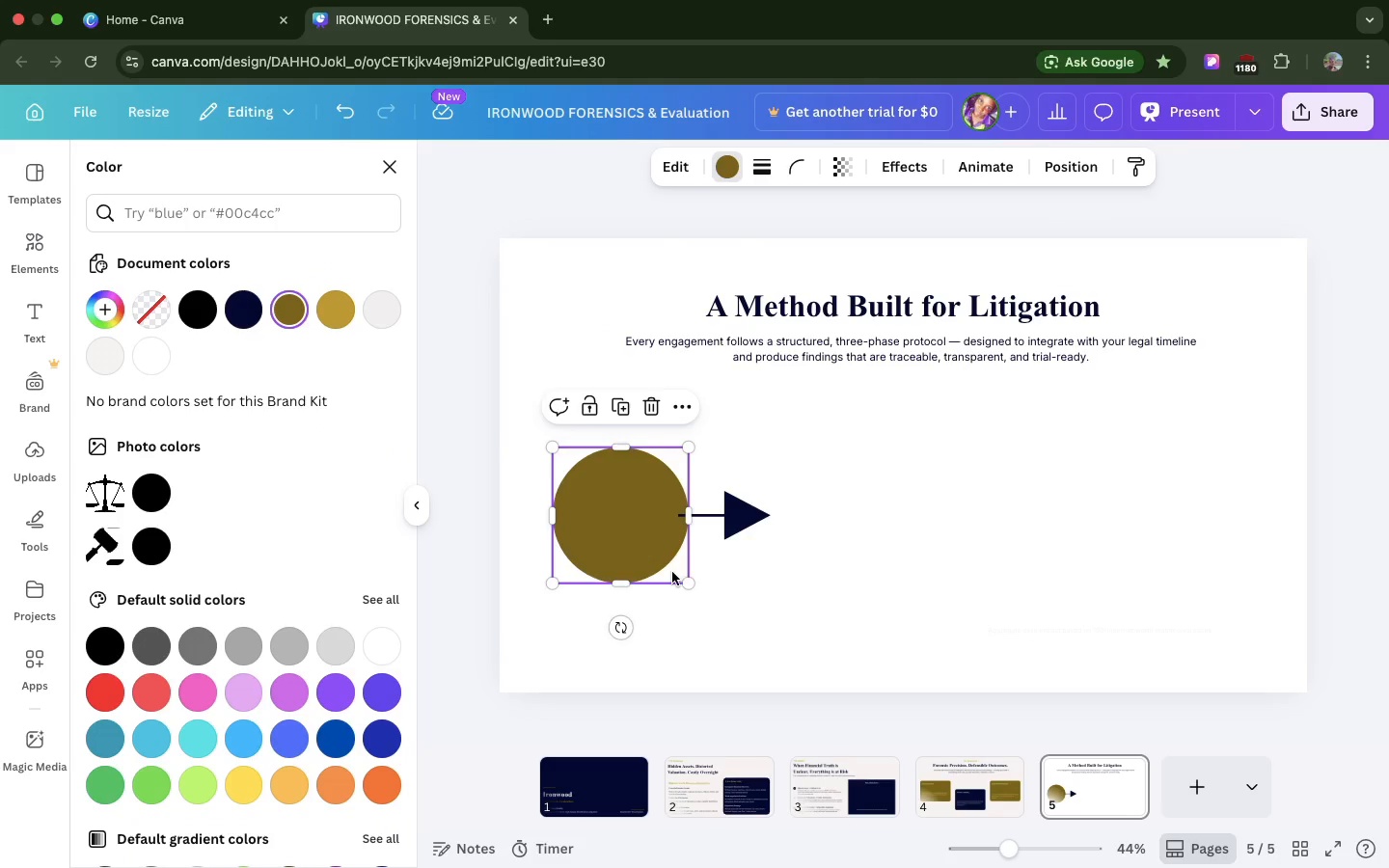 
key(Meta+CommandLeft)
 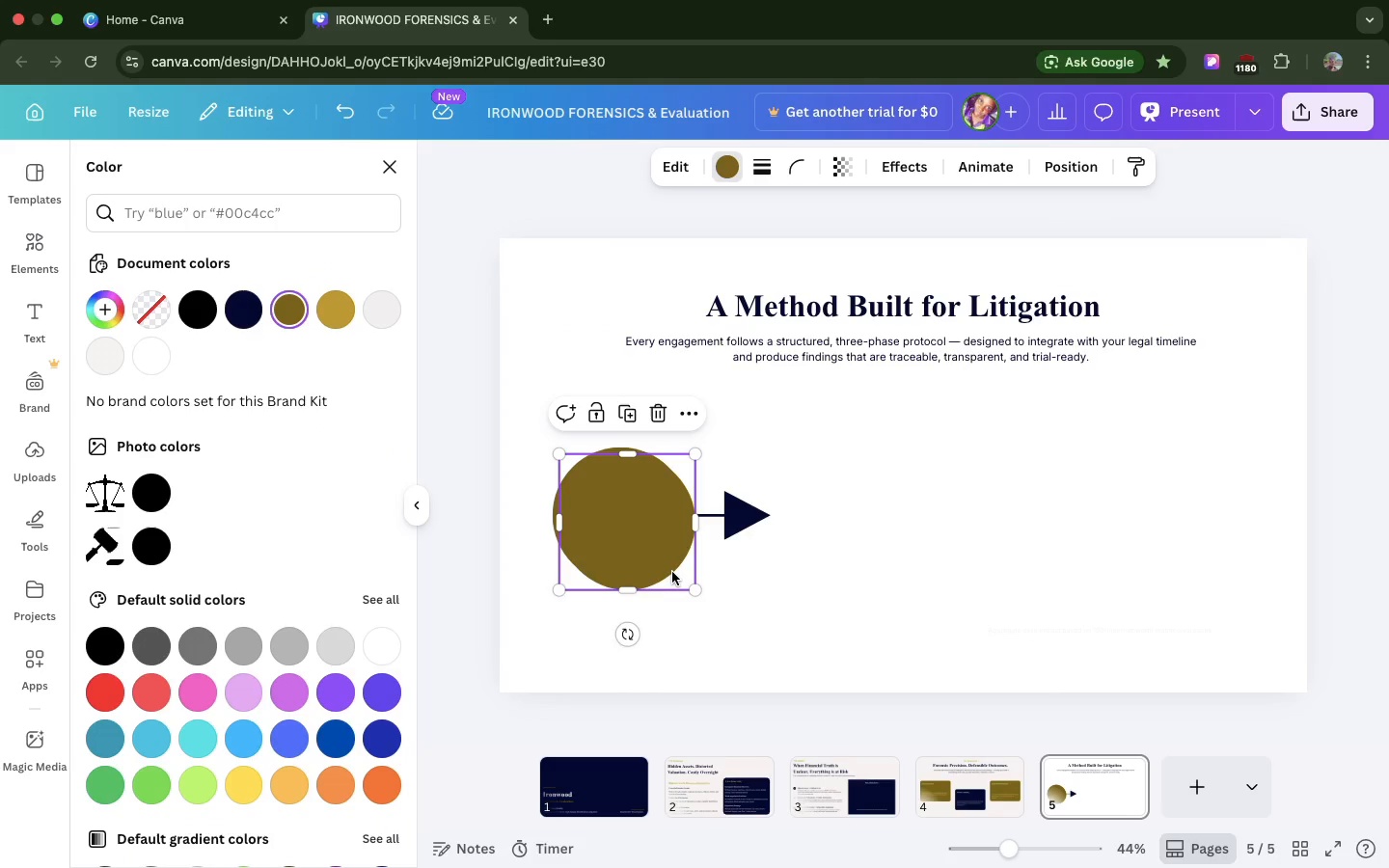 
key(Meta+D)
 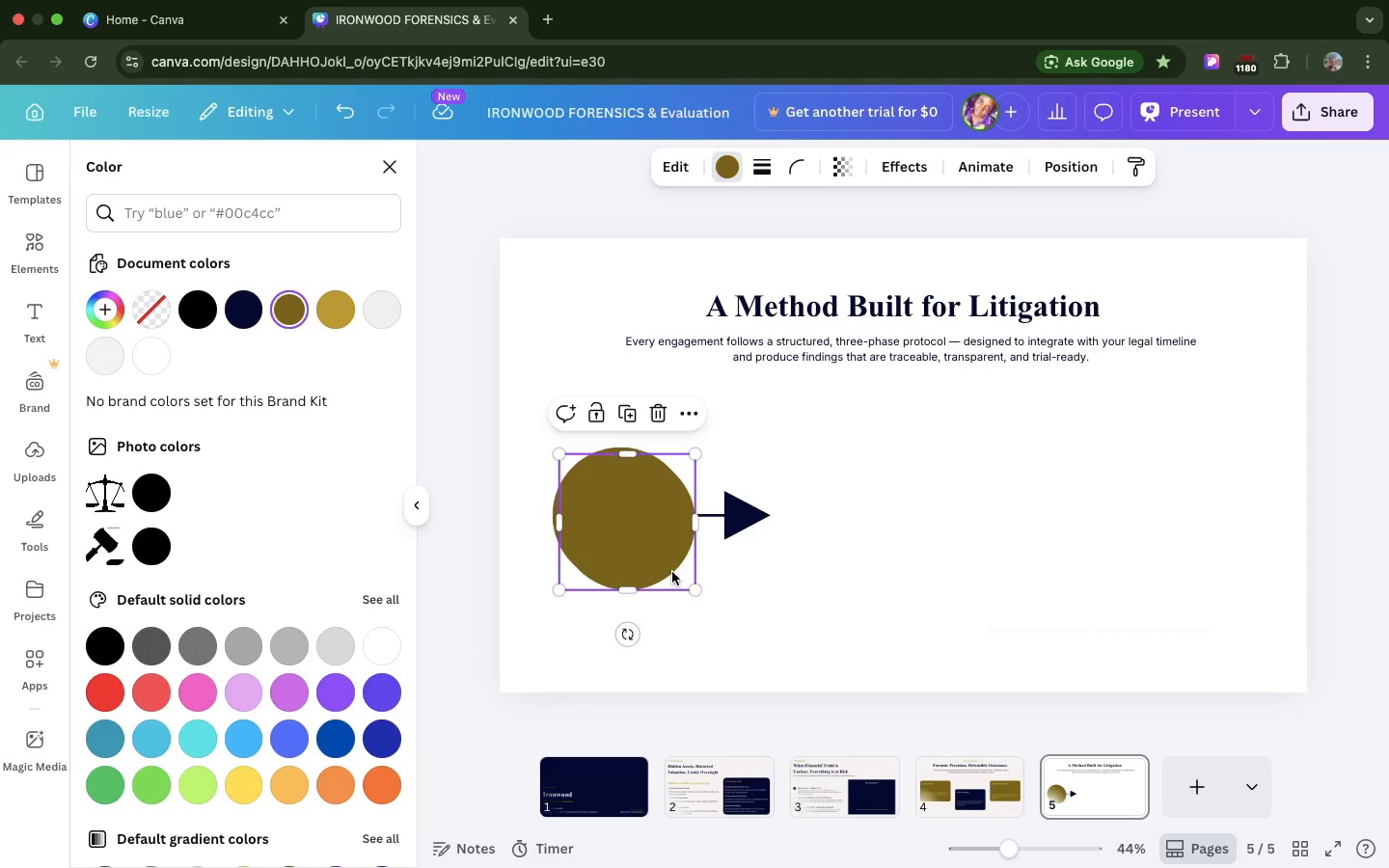 
left_click_drag(start_coordinate=[672, 572], to_coordinate=[884, 570])
 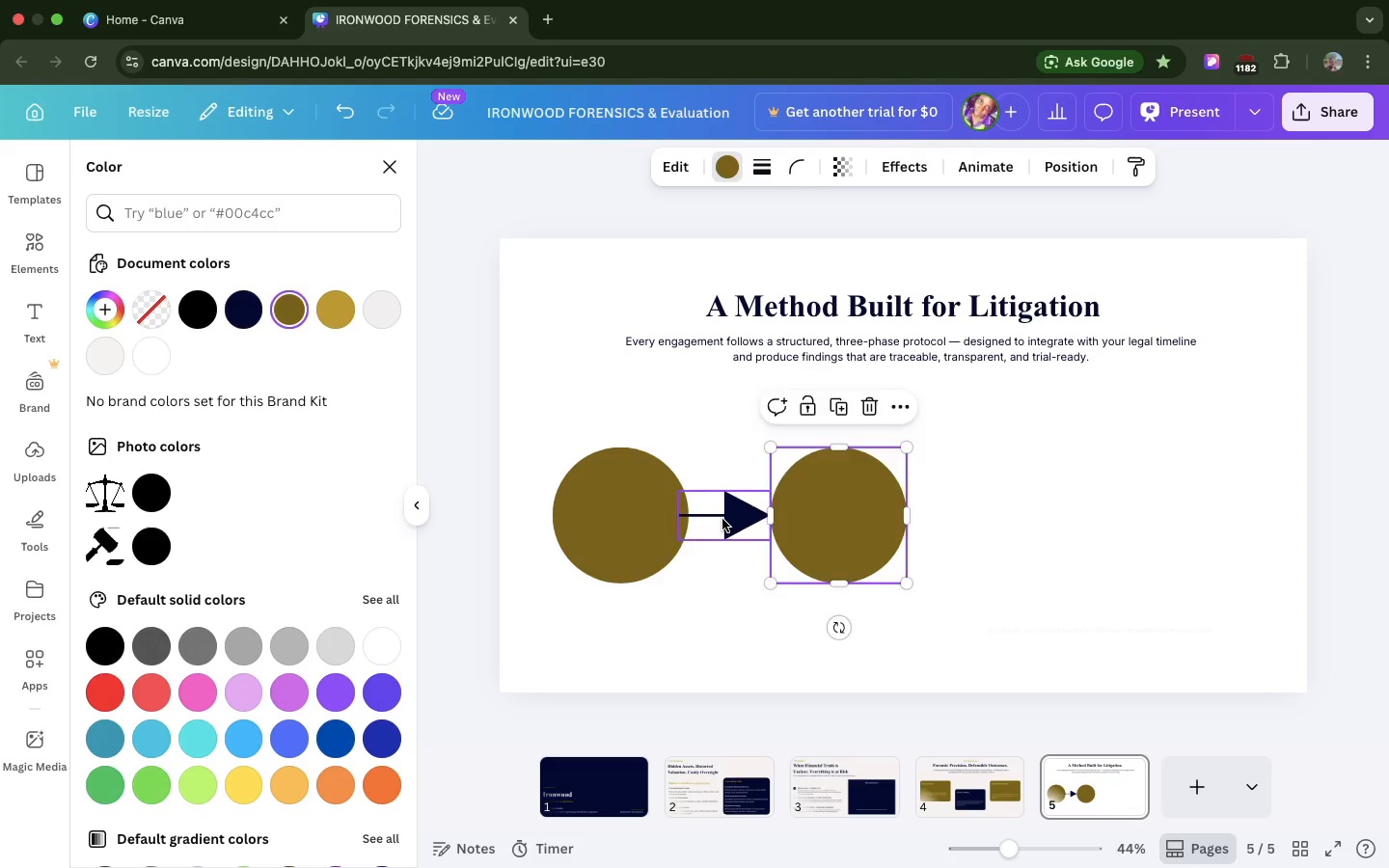 
left_click_drag(start_coordinate=[722, 519], to_coordinate=[738, 519])
 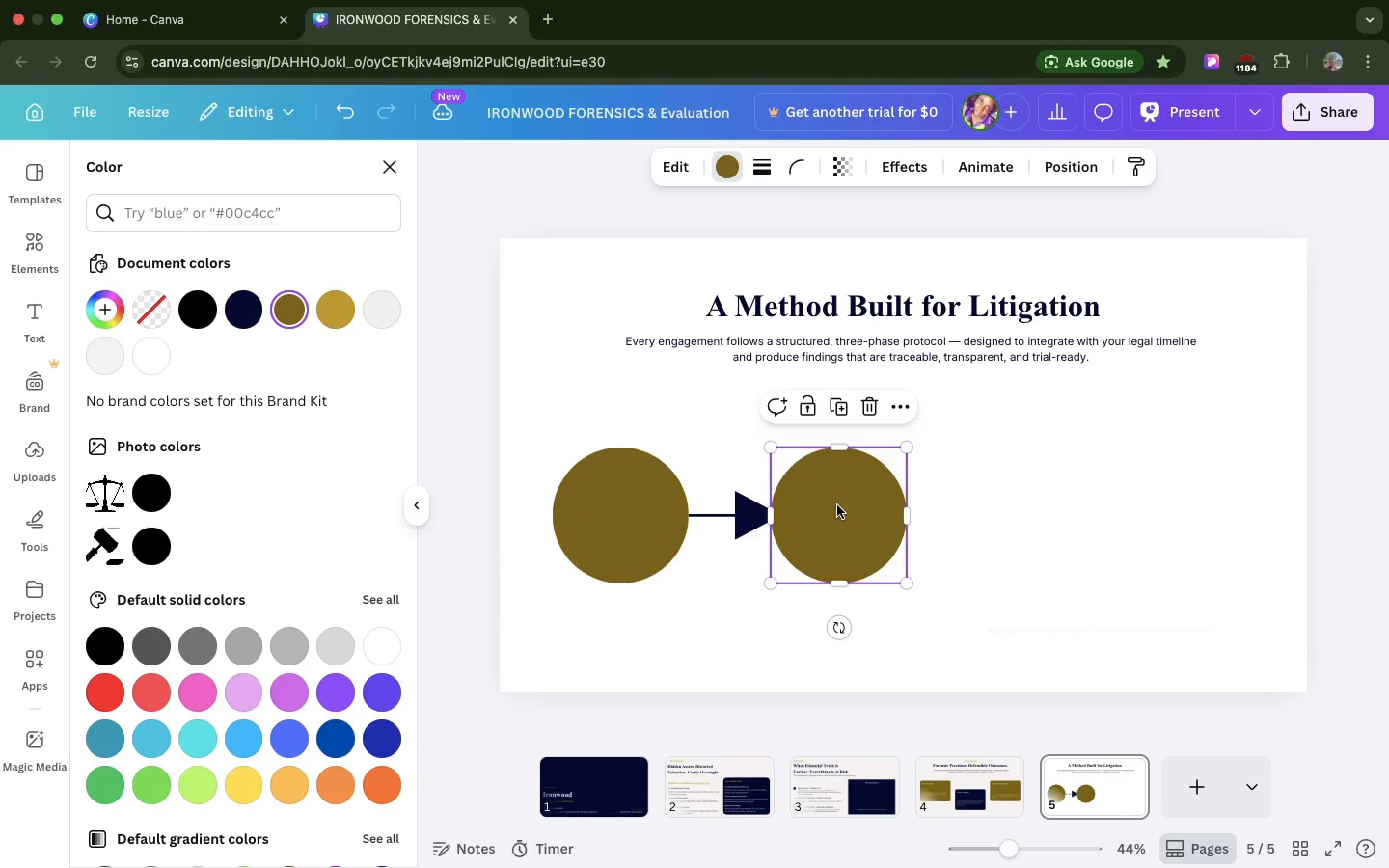 
left_click_drag(start_coordinate=[837, 505], to_coordinate=[848, 505])
 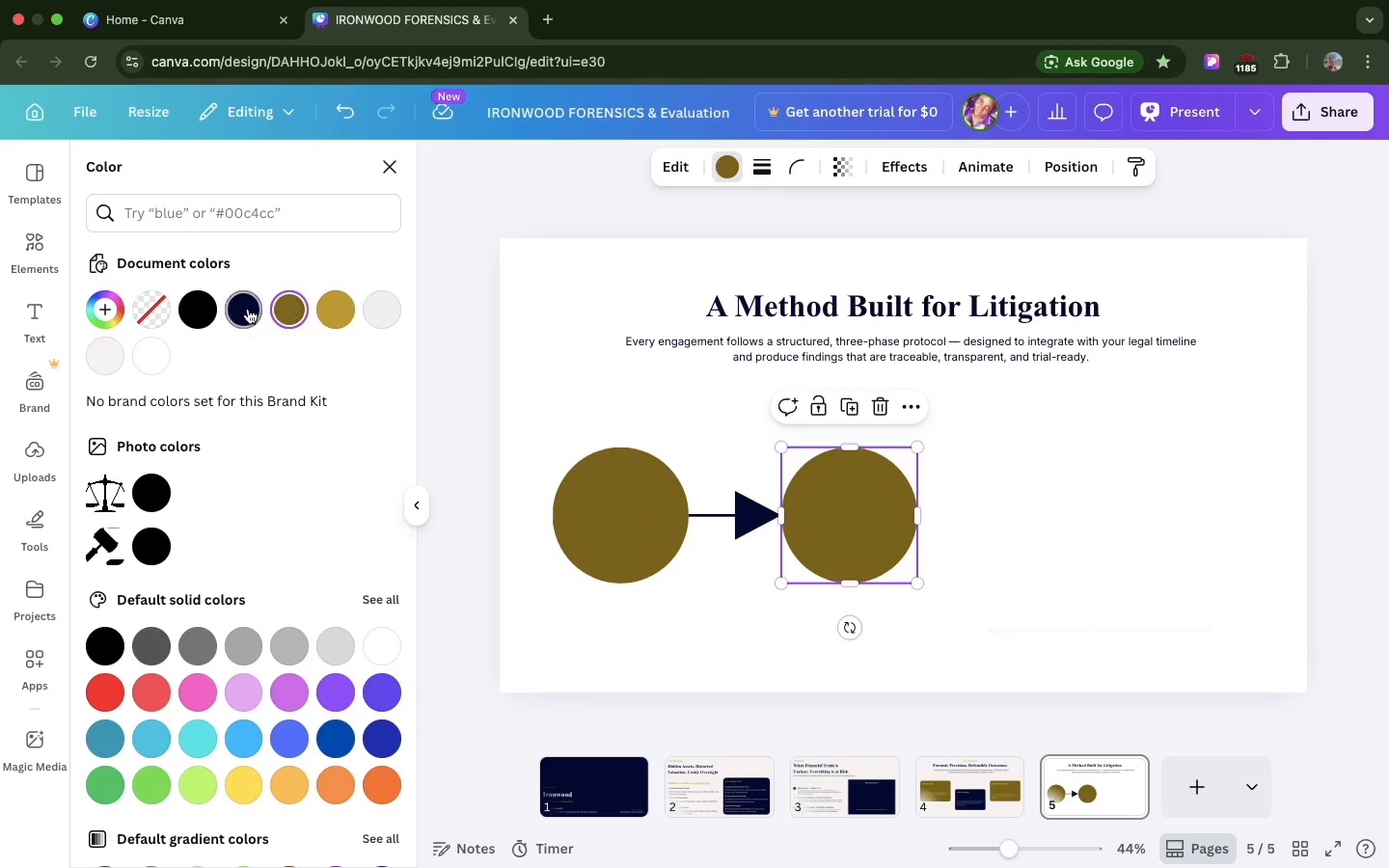 
left_click([248, 307])
 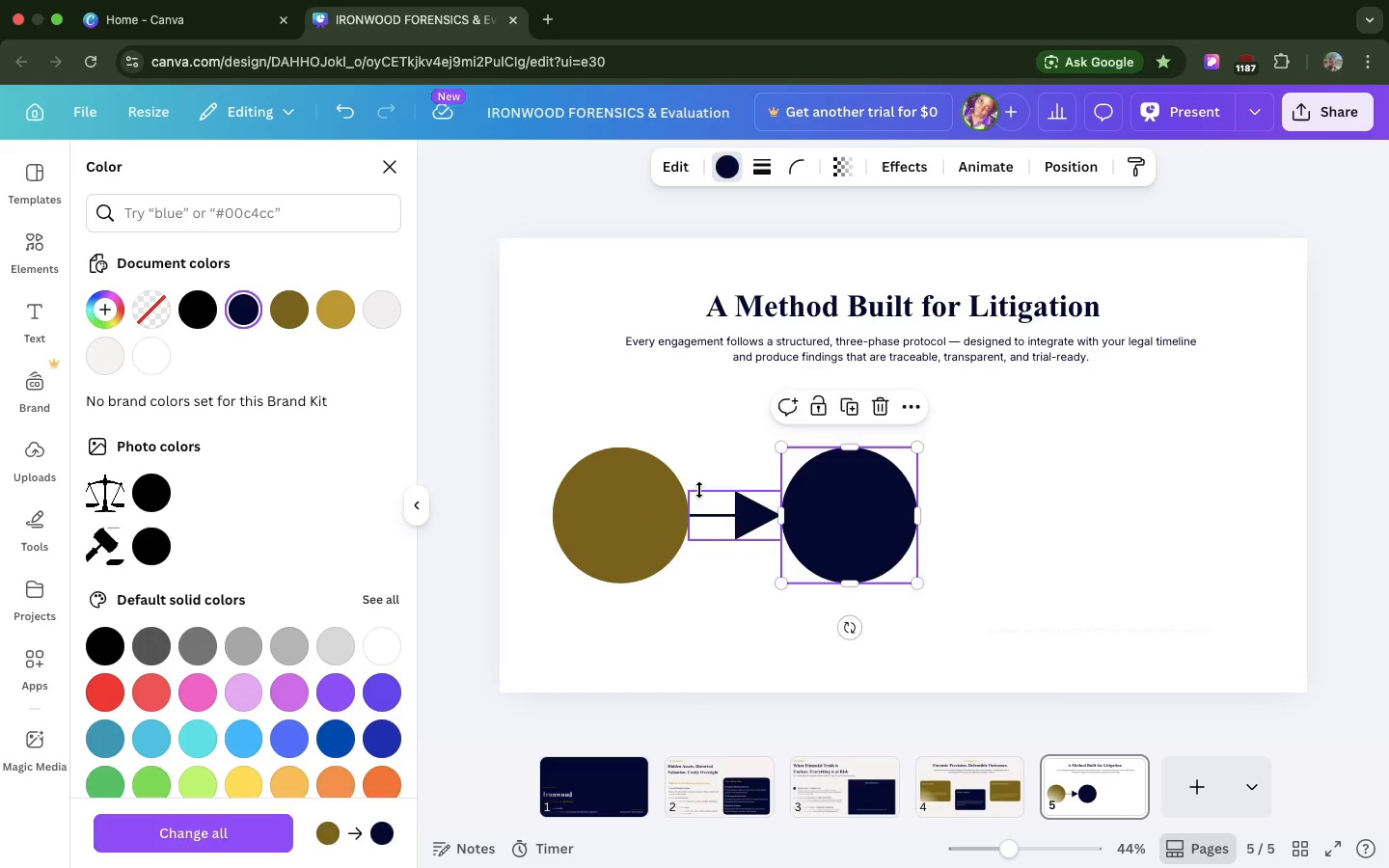 
left_click([699, 490])
 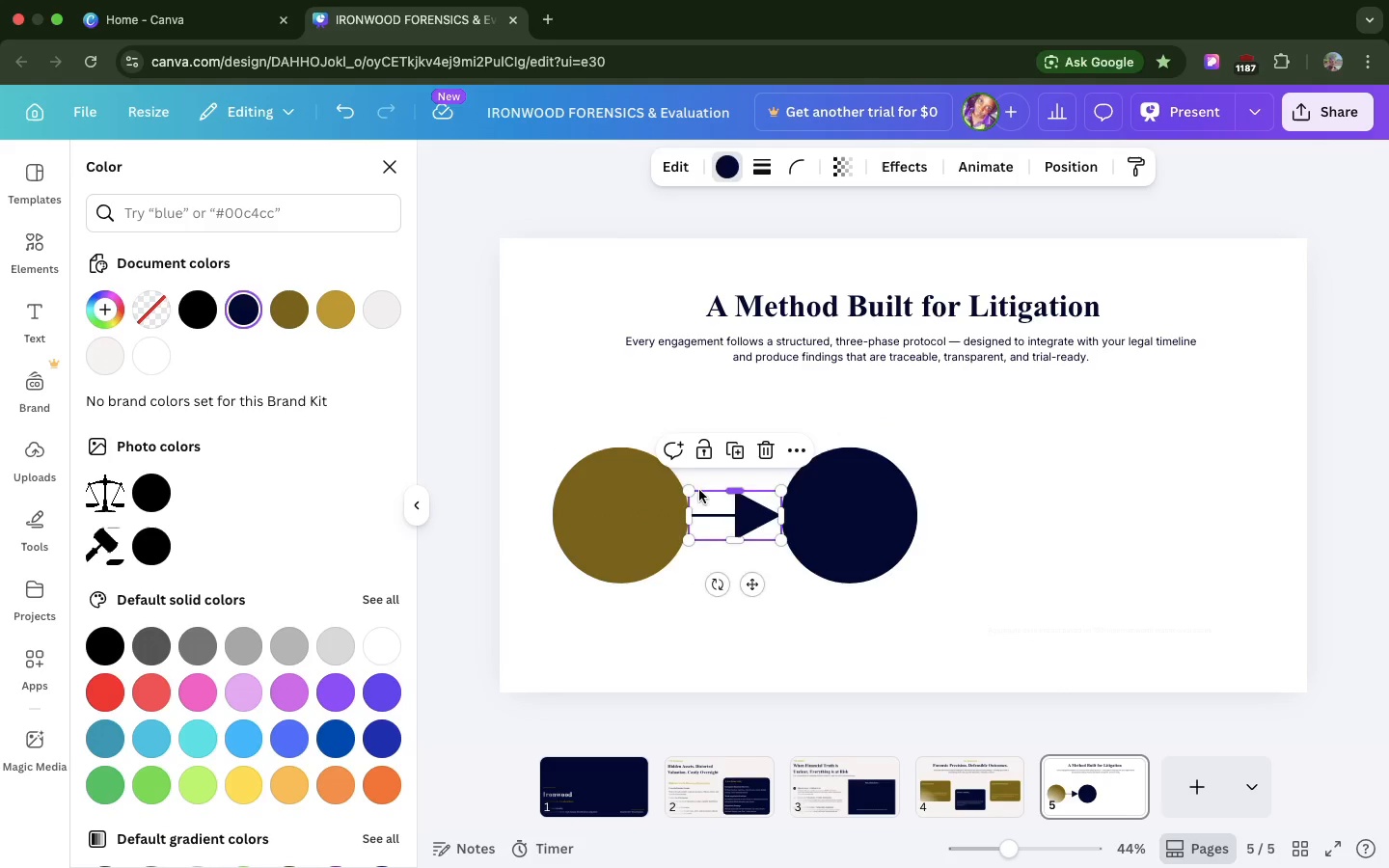 
key(Meta+D)
 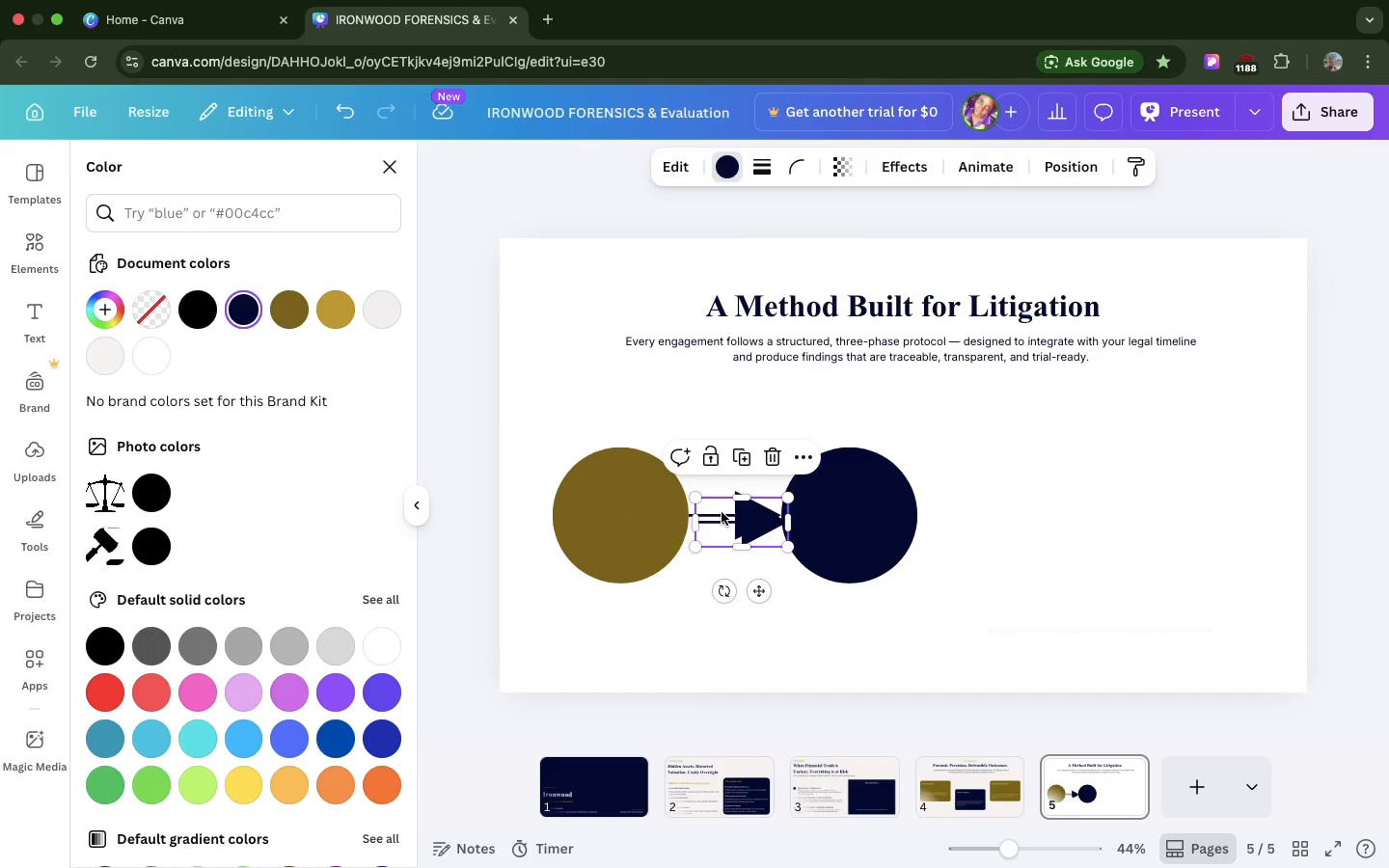 
left_click_drag(start_coordinate=[722, 512], to_coordinate=[940, 506])
 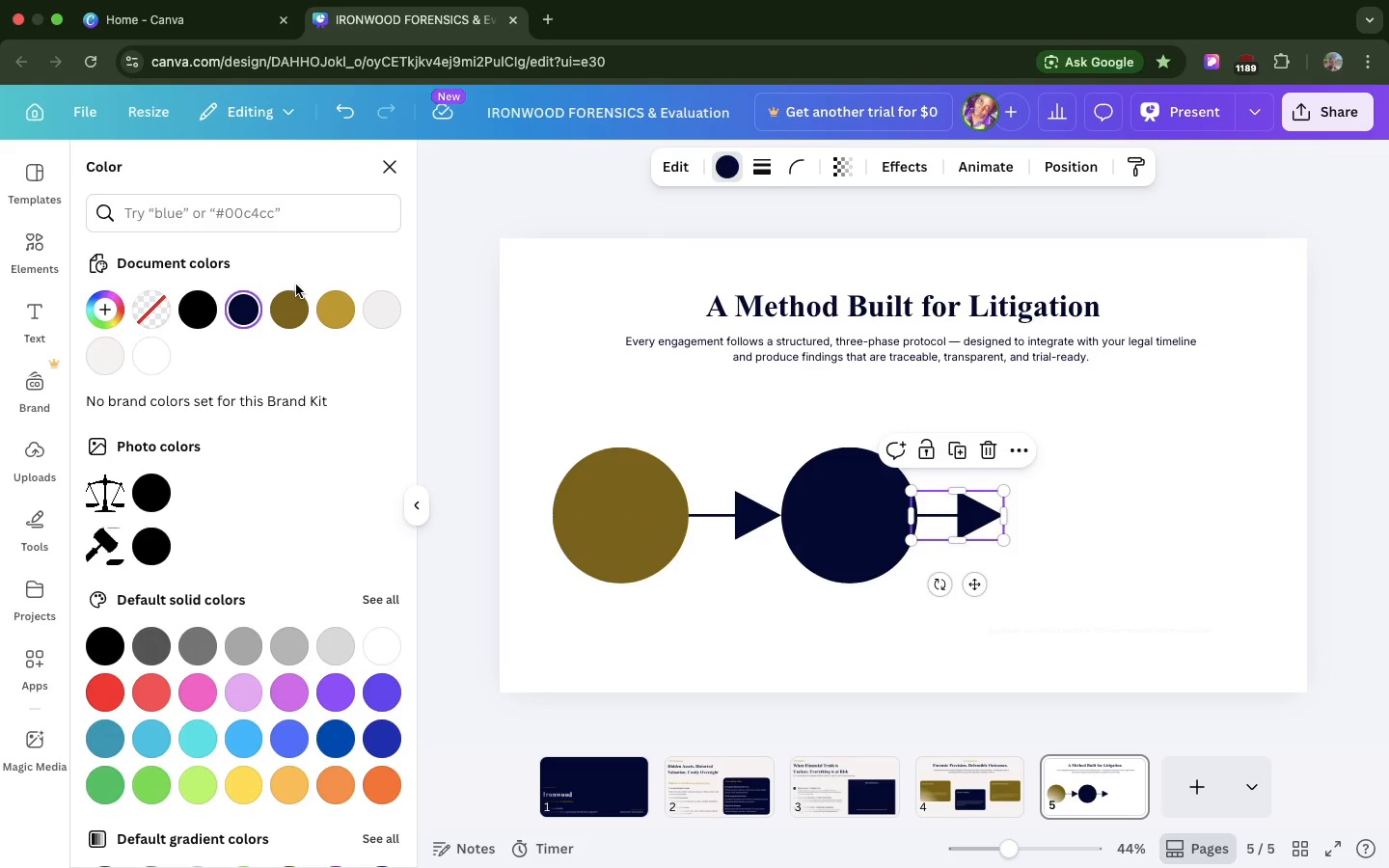 
left_click([293, 301])
 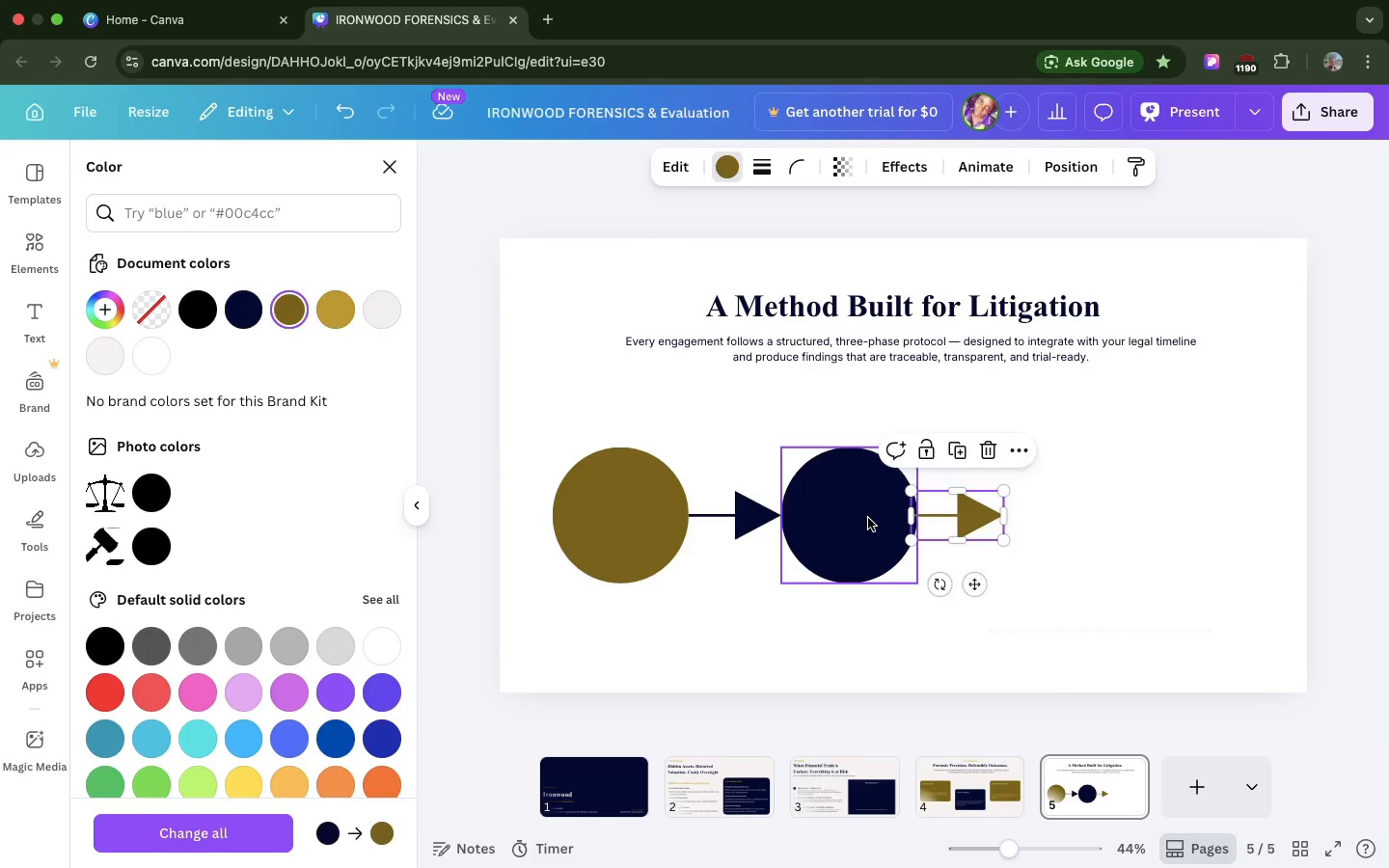 
left_click([868, 518])
 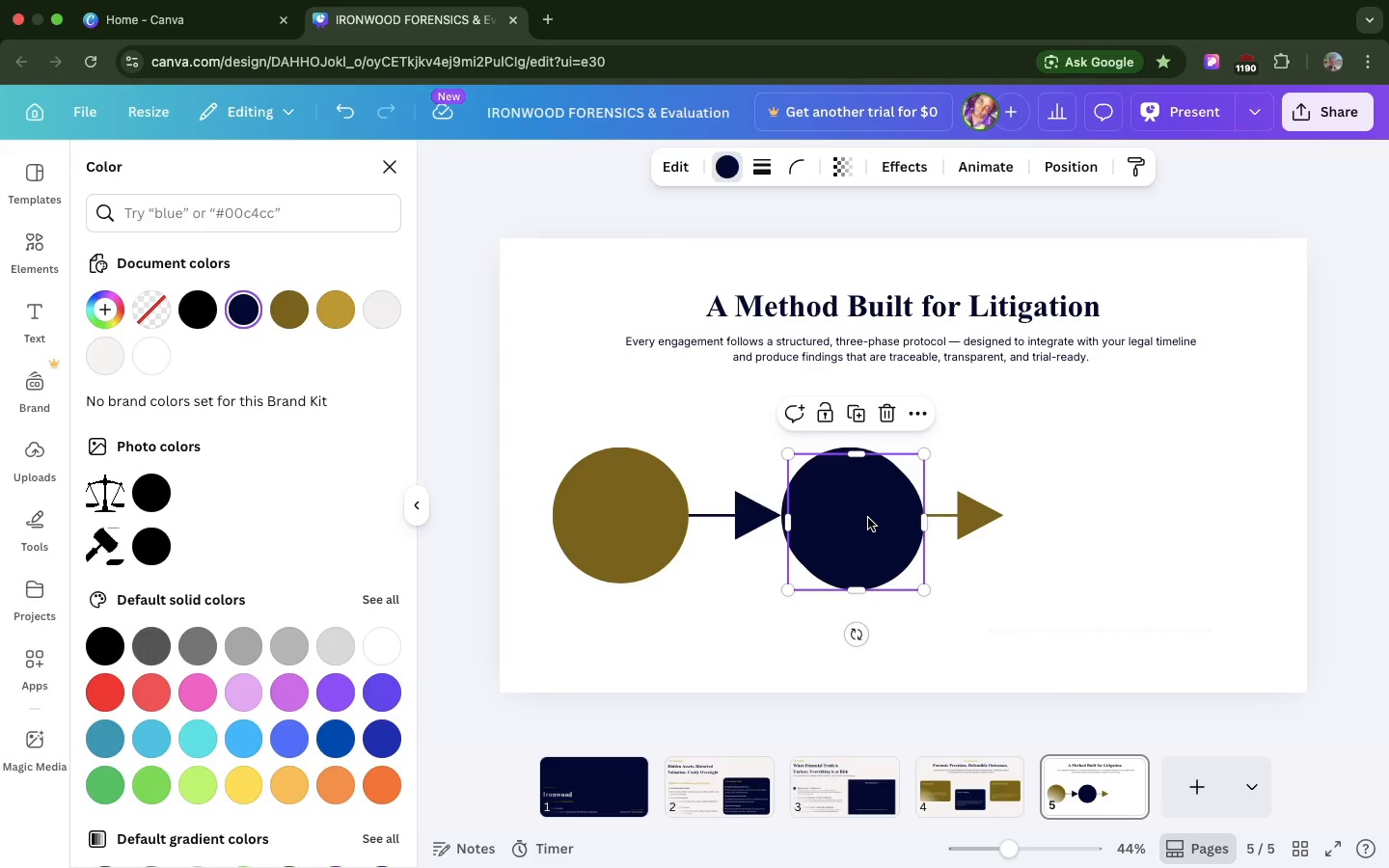 
key(Meta+CommandLeft)
 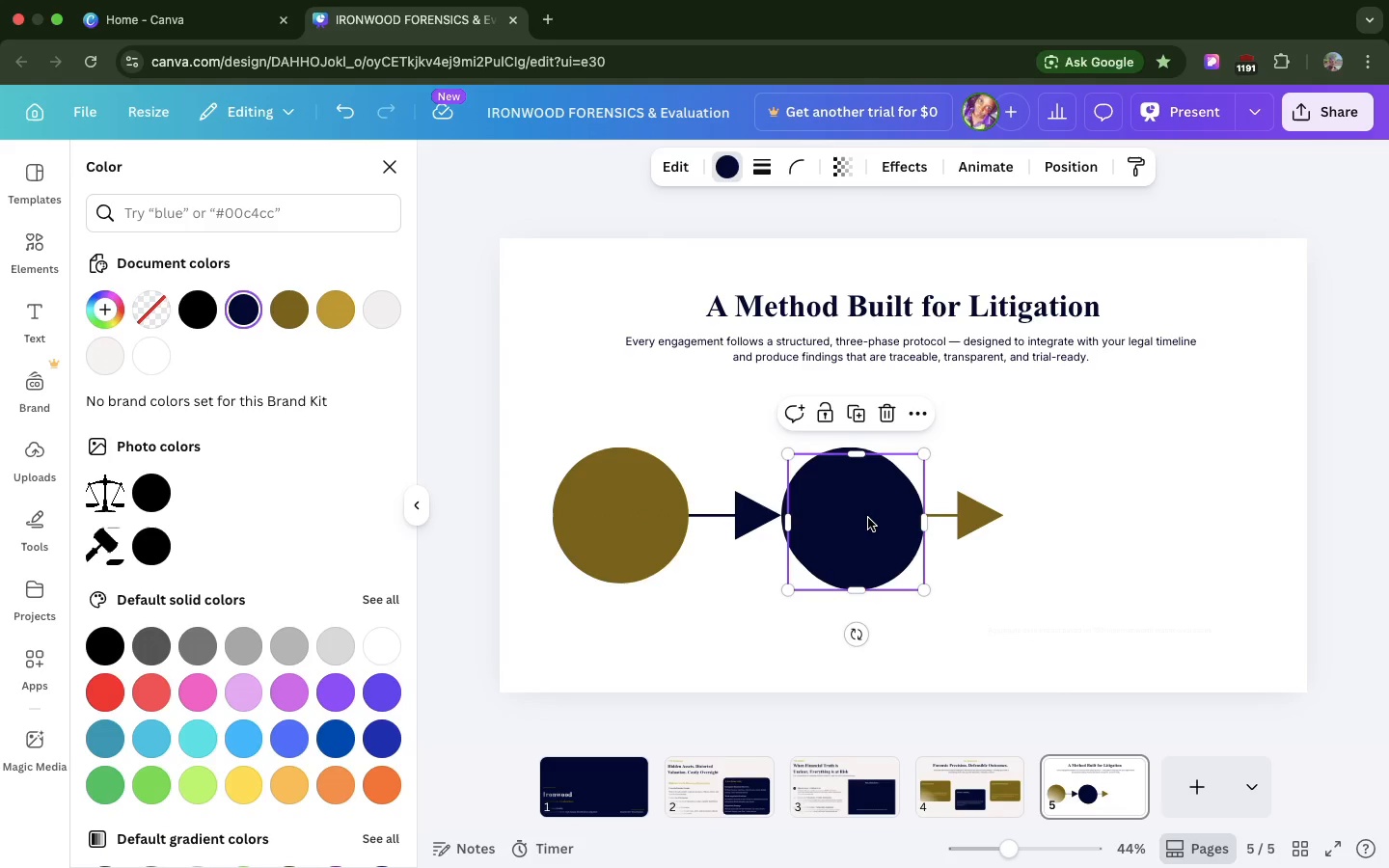 
key(Meta+D)
 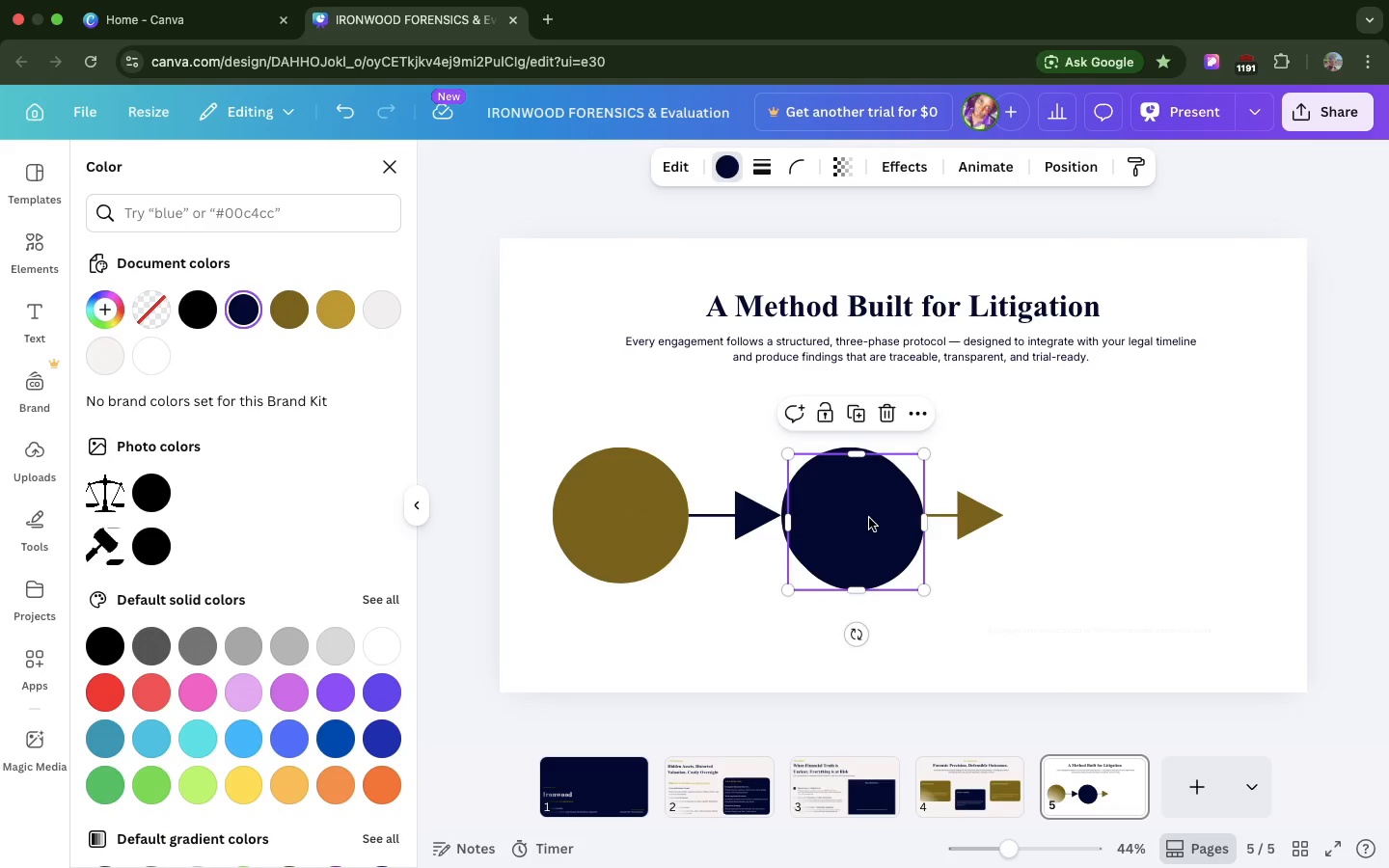 
left_click_drag(start_coordinate=[868, 518], to_coordinate=[1100, 478])
 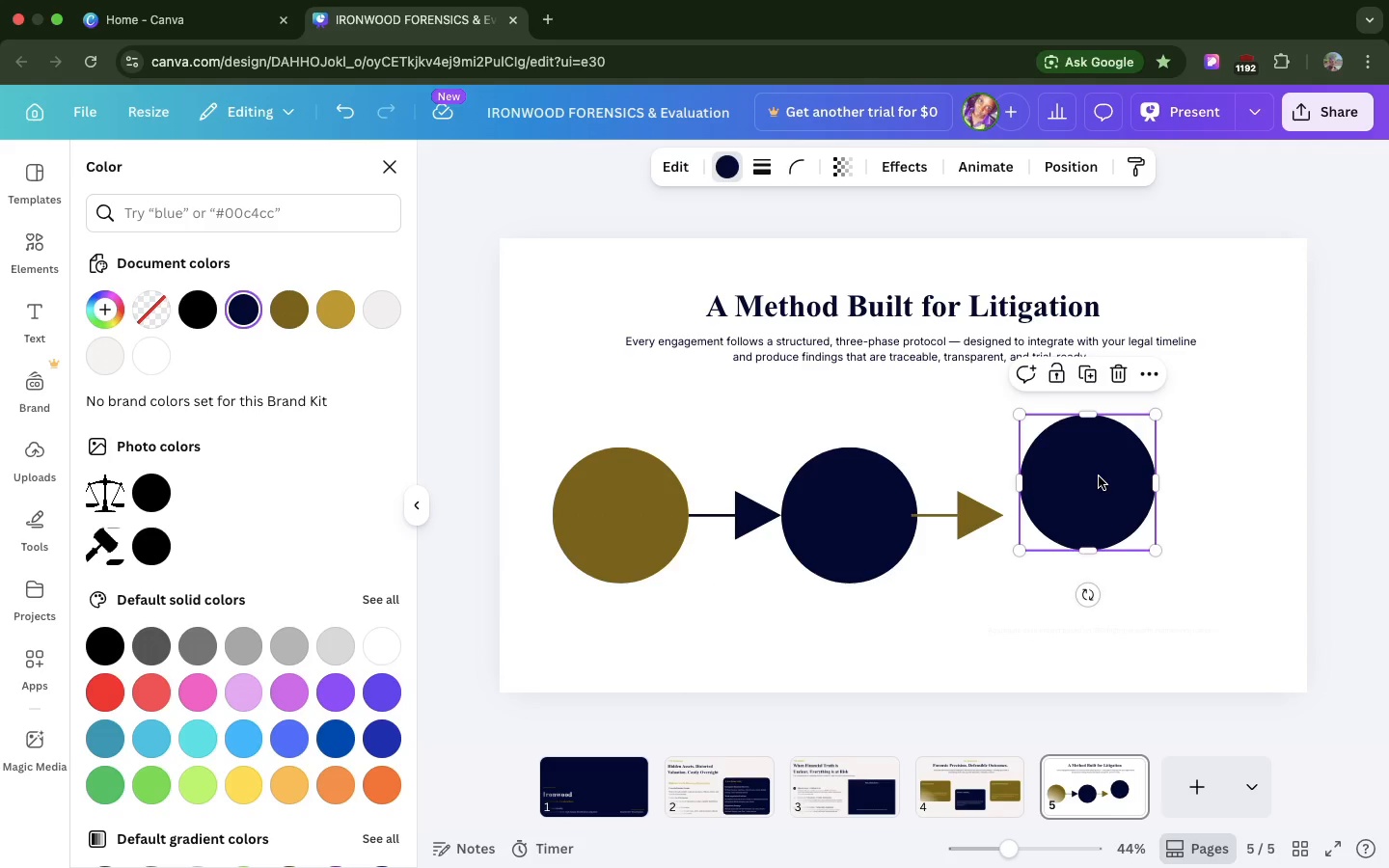 
wait(8.04)
 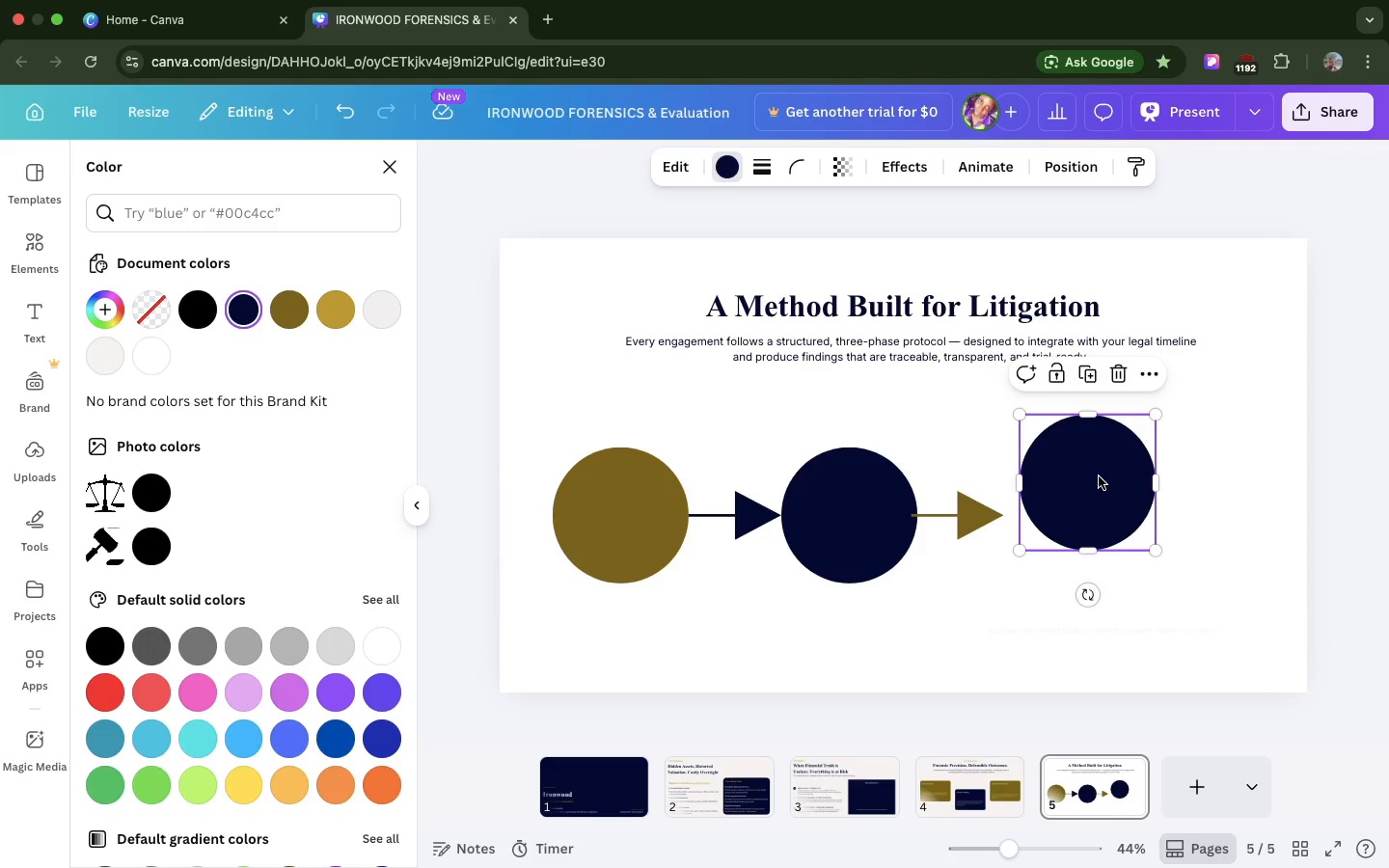 
left_click([677, 520])
 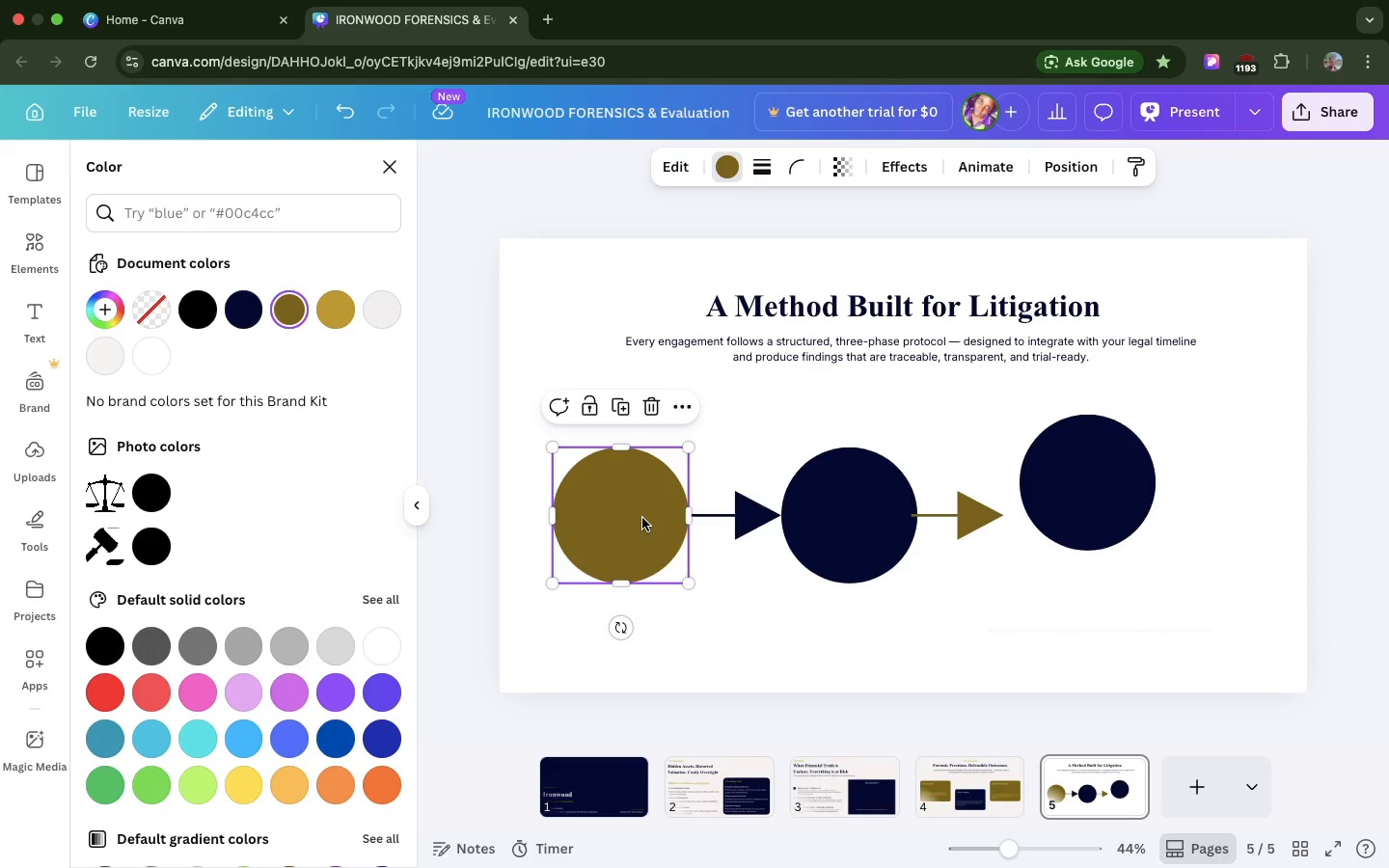 
left_click_drag(start_coordinate=[642, 519], to_coordinate=[659, 473])
 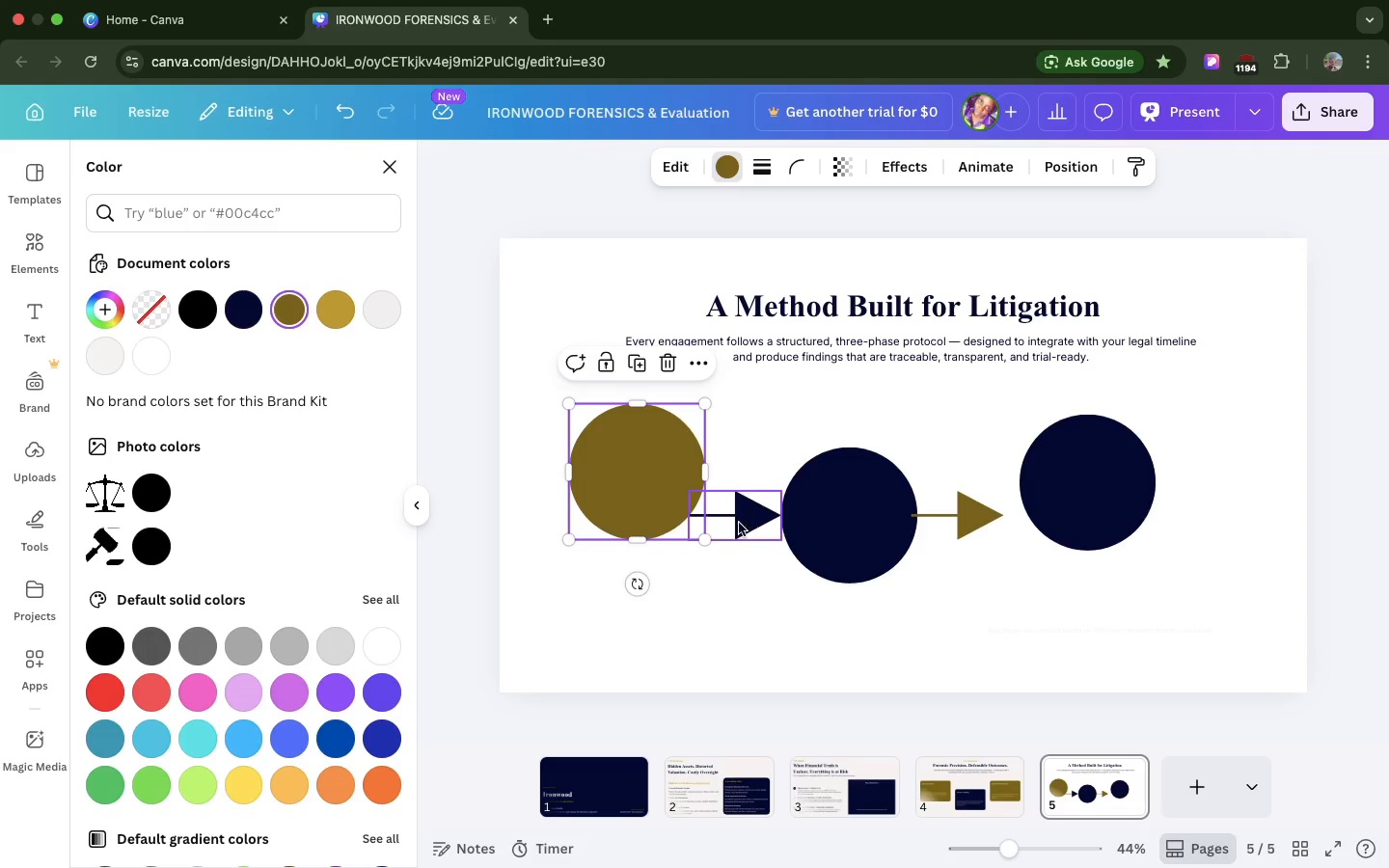 
left_click([731, 531])
 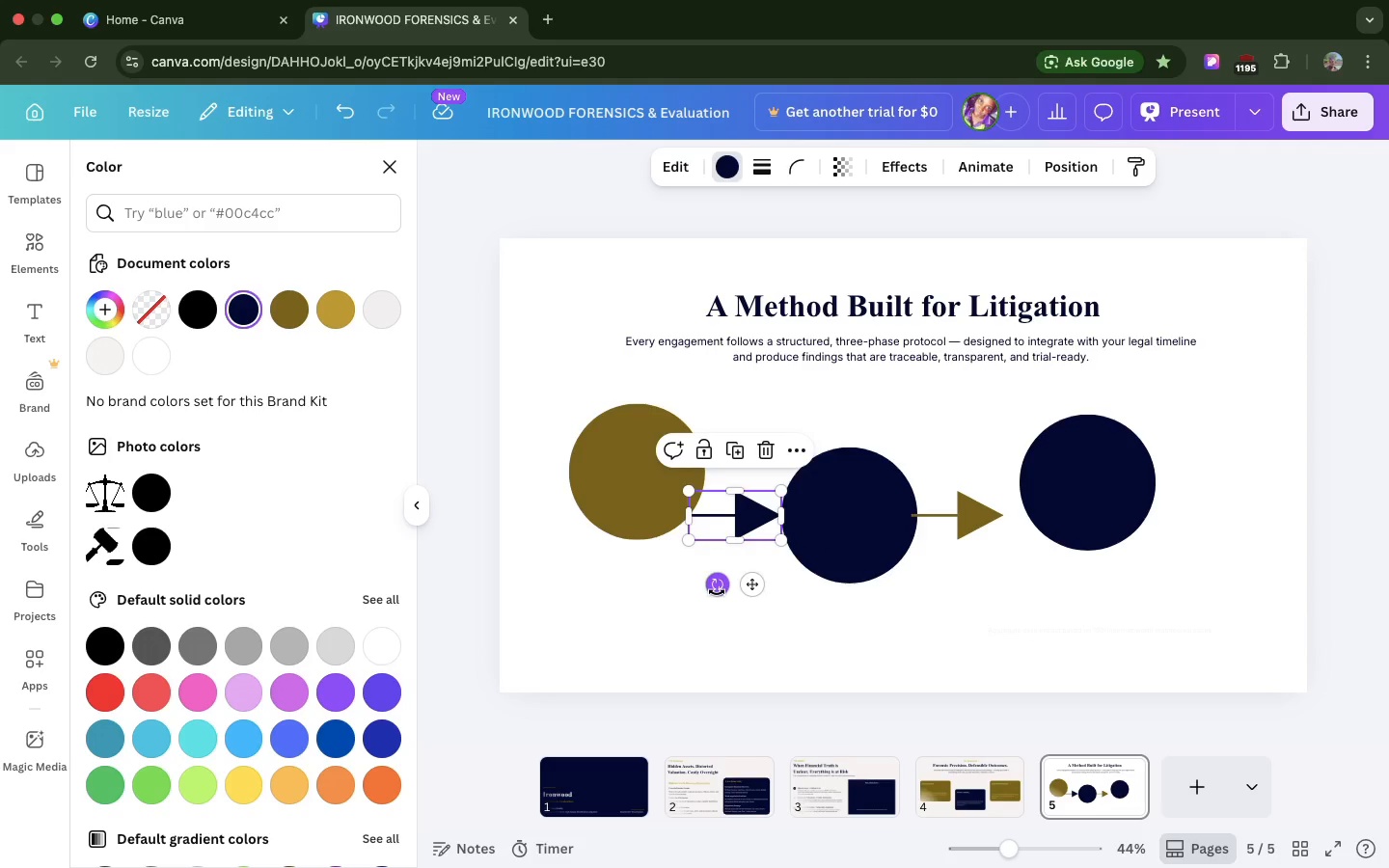 
left_click_drag(start_coordinate=[717, 592], to_coordinate=[653, 497])
 